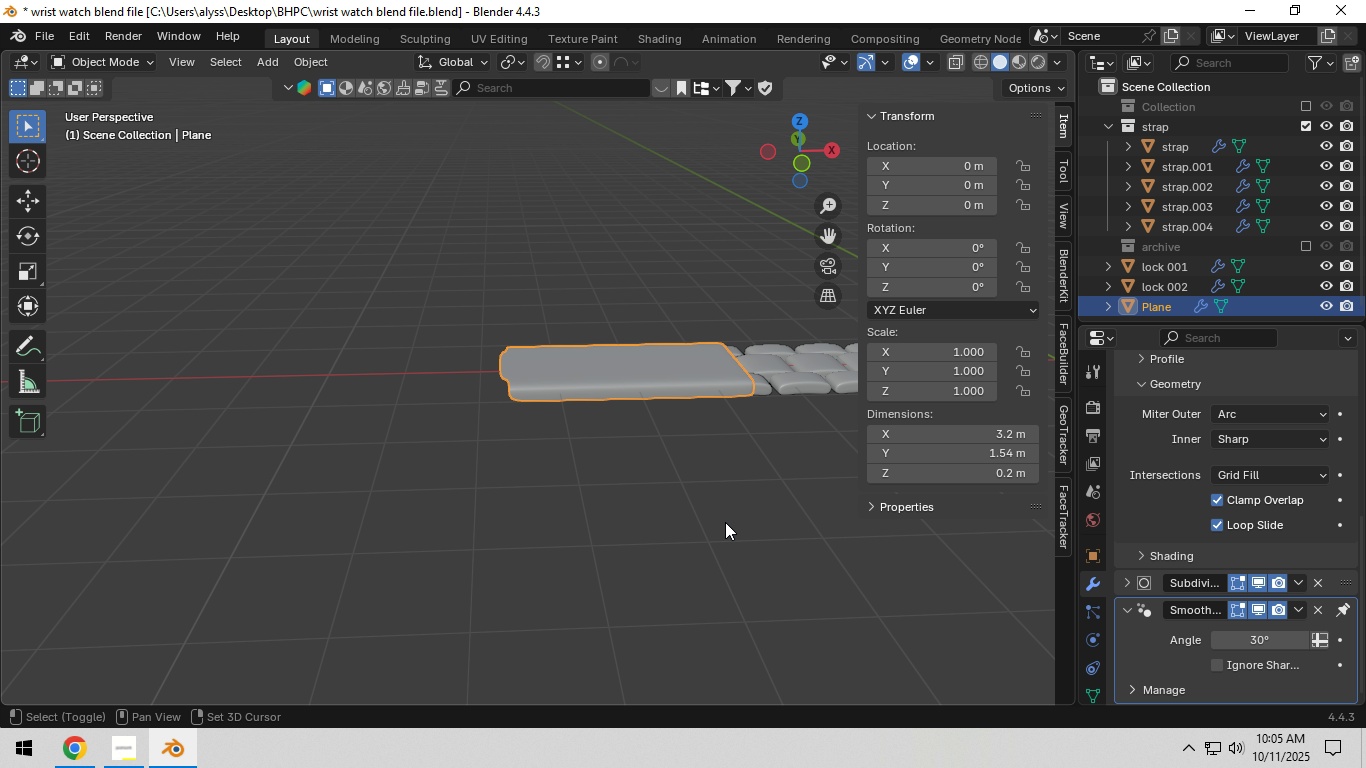 
hold_key(key=ShiftLeft, duration=0.37)
 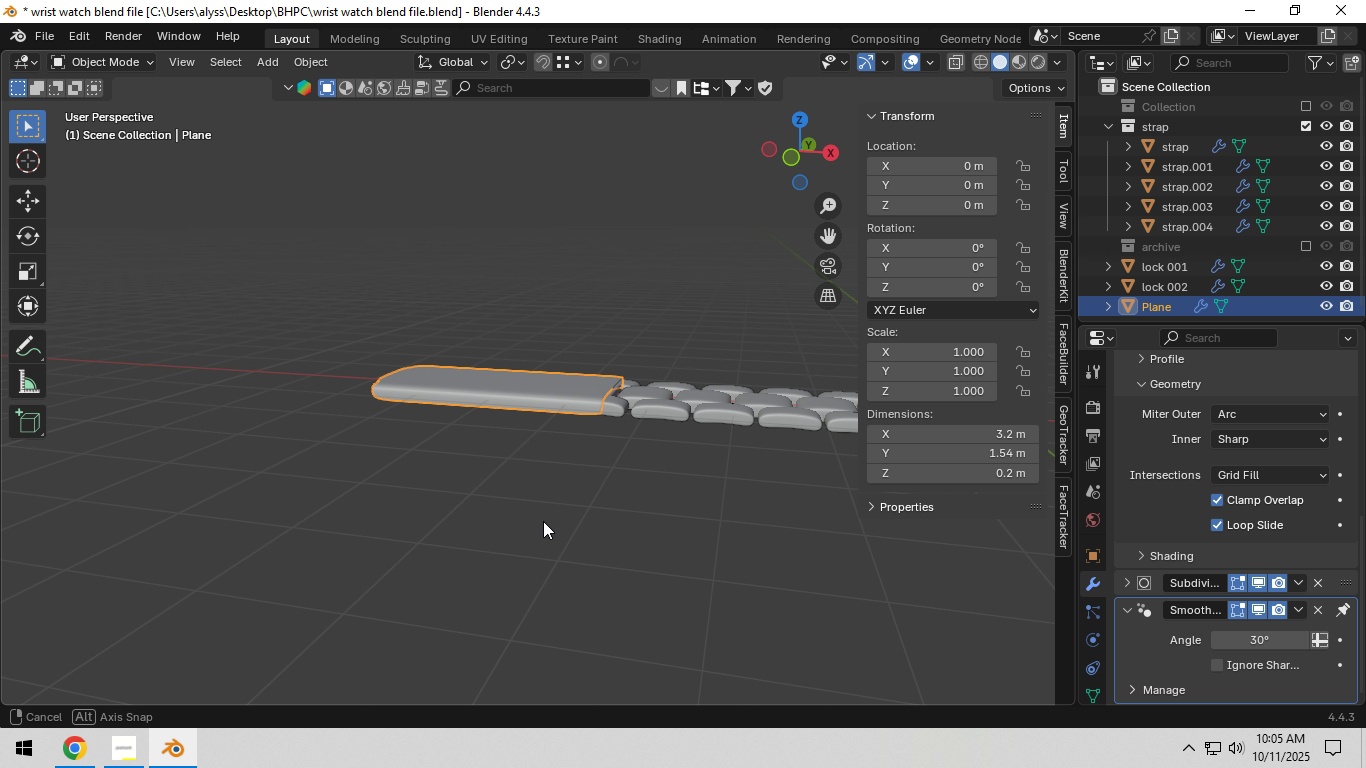 
scroll: coordinate [545, 524], scroll_direction: up, amount: 5.0
 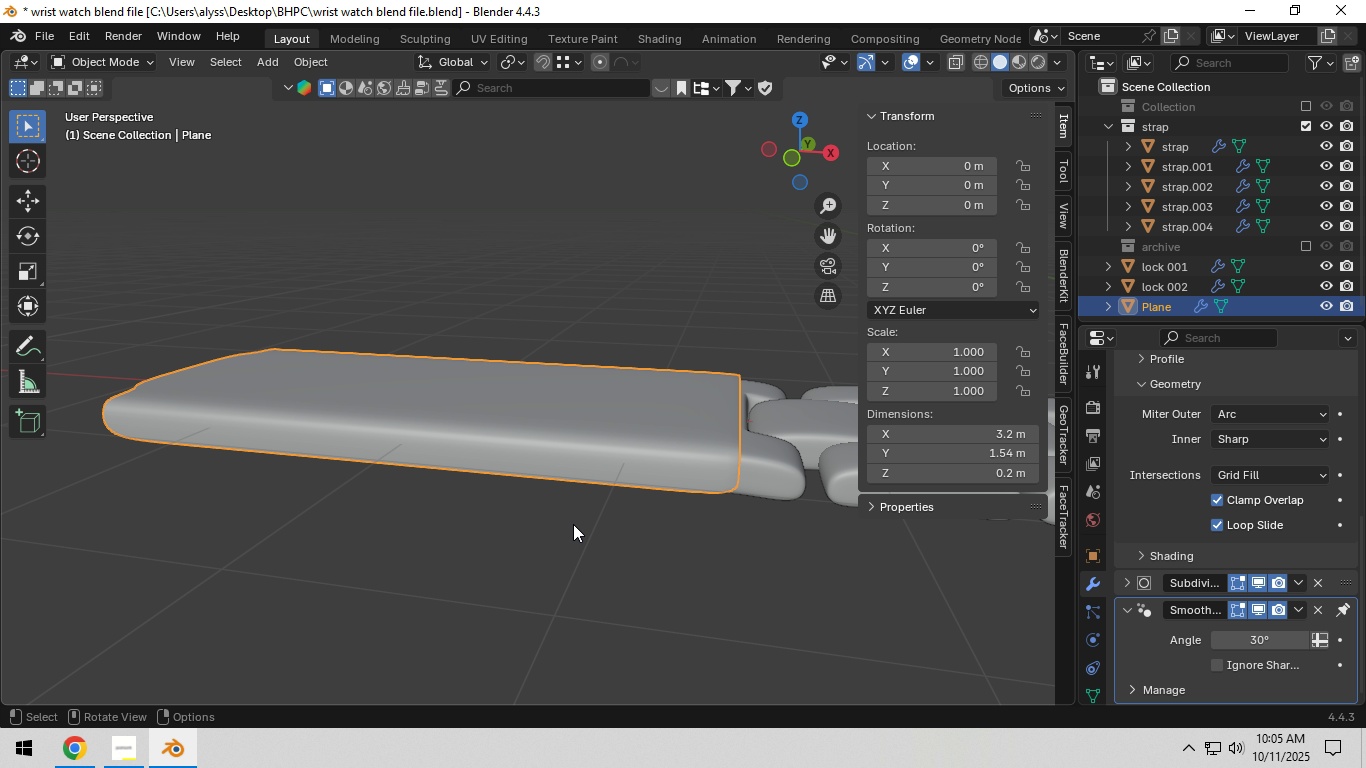 
key(Tab)
 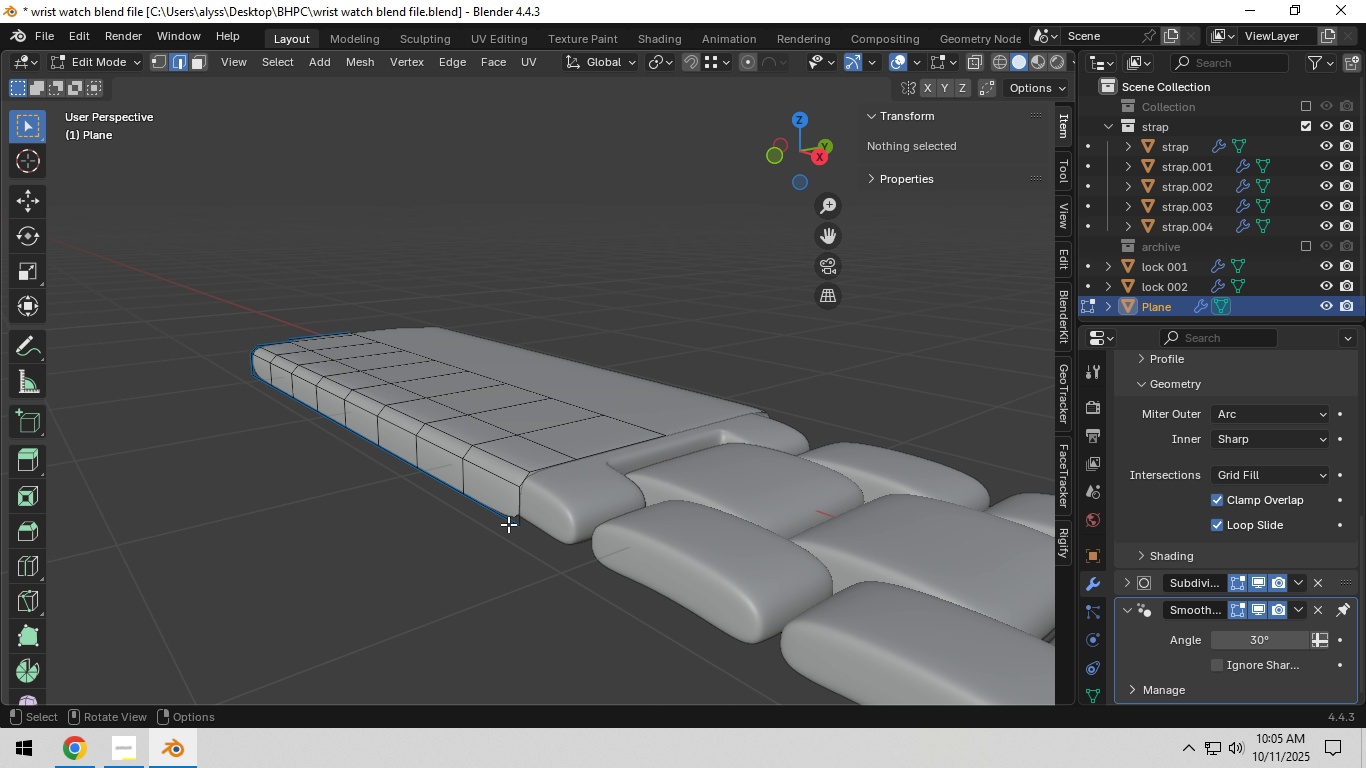 
scroll: coordinate [508, 524], scroll_direction: up, amount: 1.0
 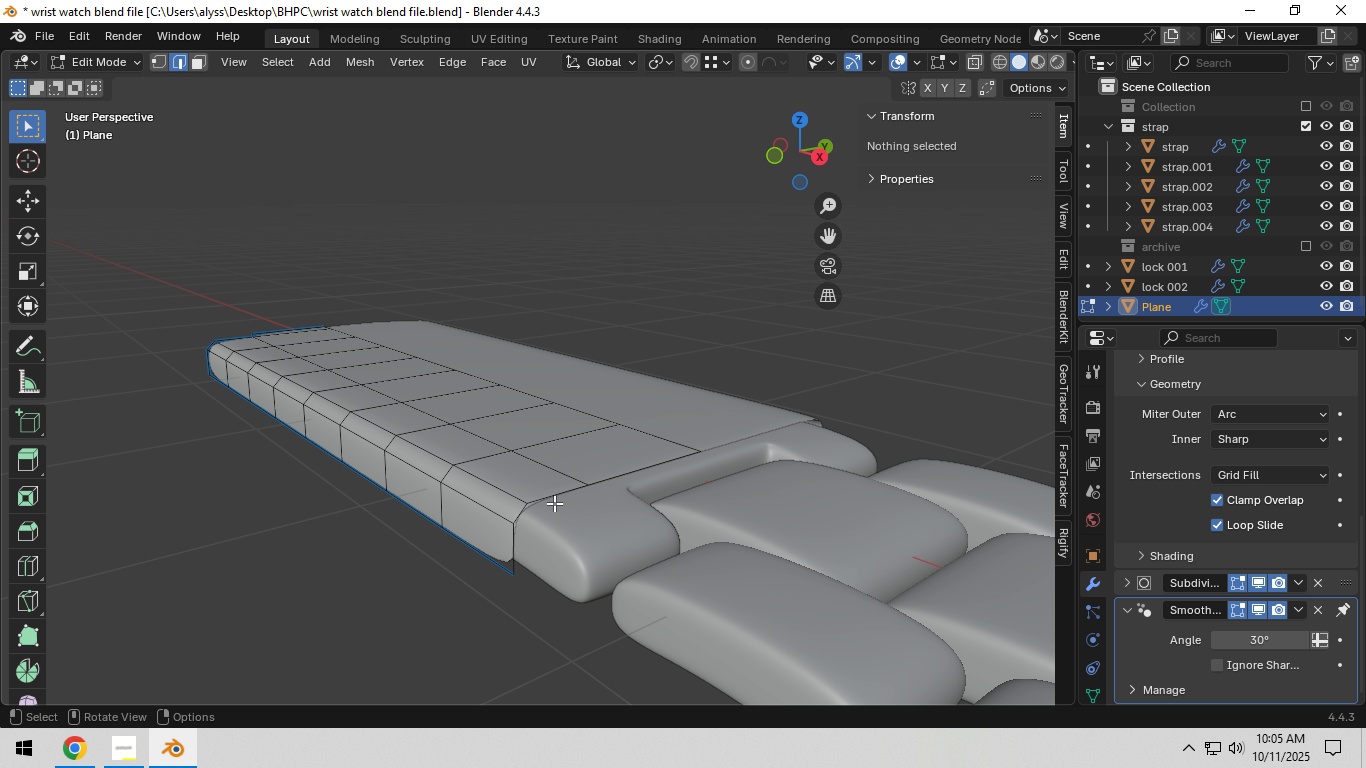 
hold_key(key=AltLeft, duration=0.66)
left_click([554, 500])
 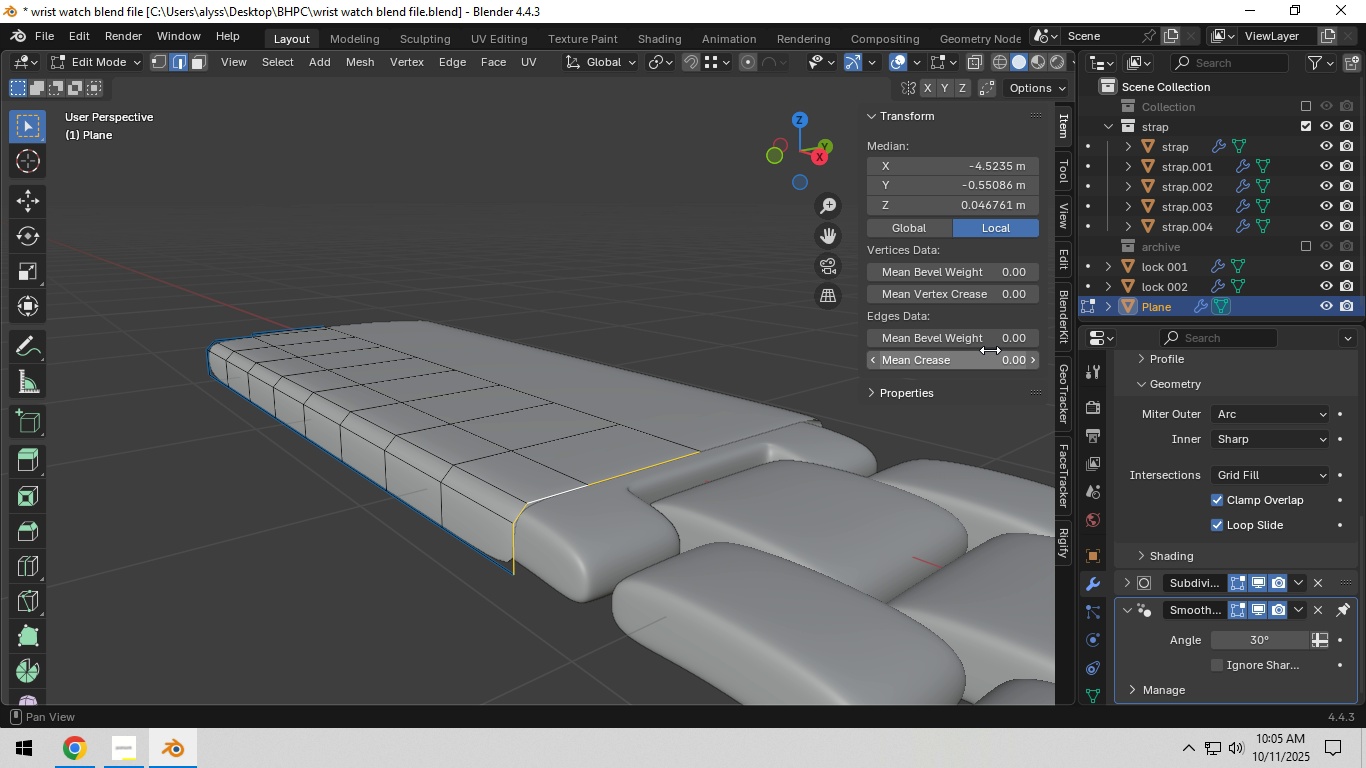 
left_click([989, 346])
 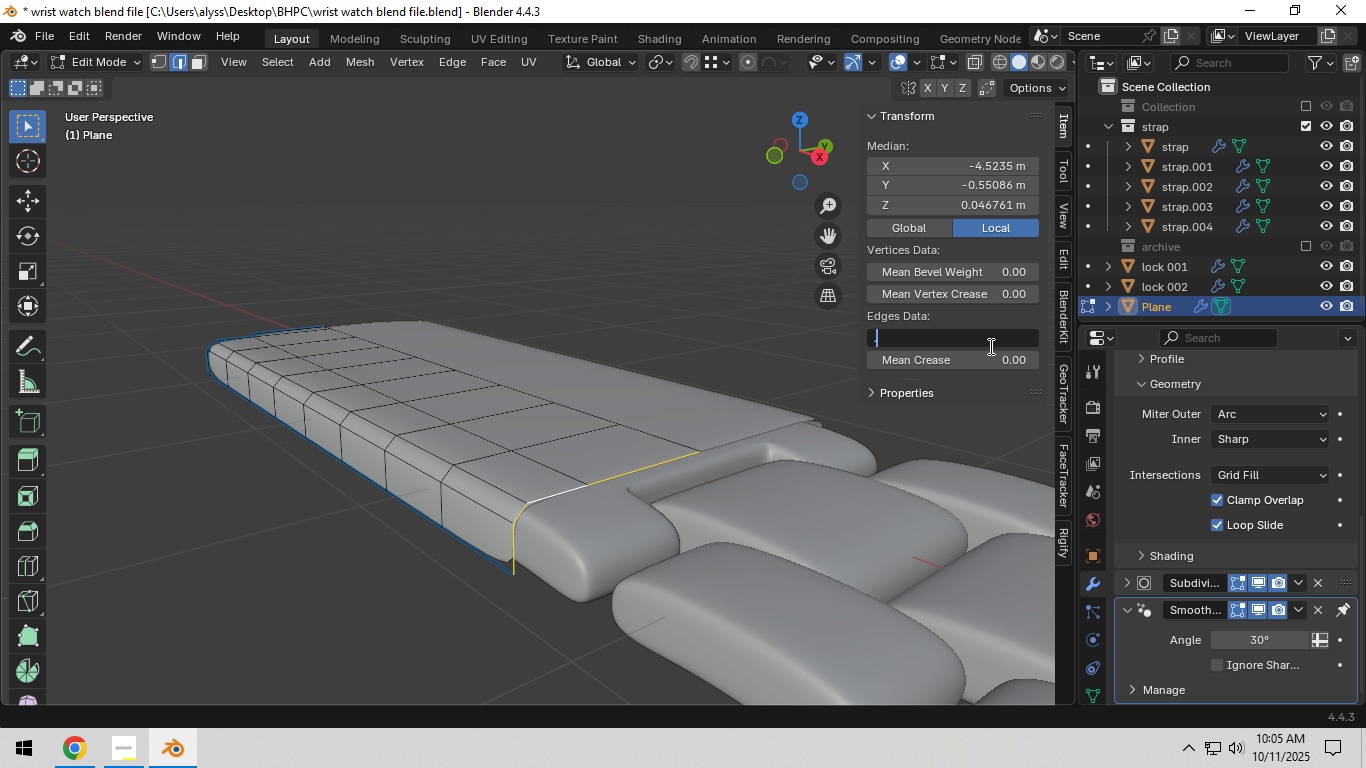 
key(NumpadDecimal)
 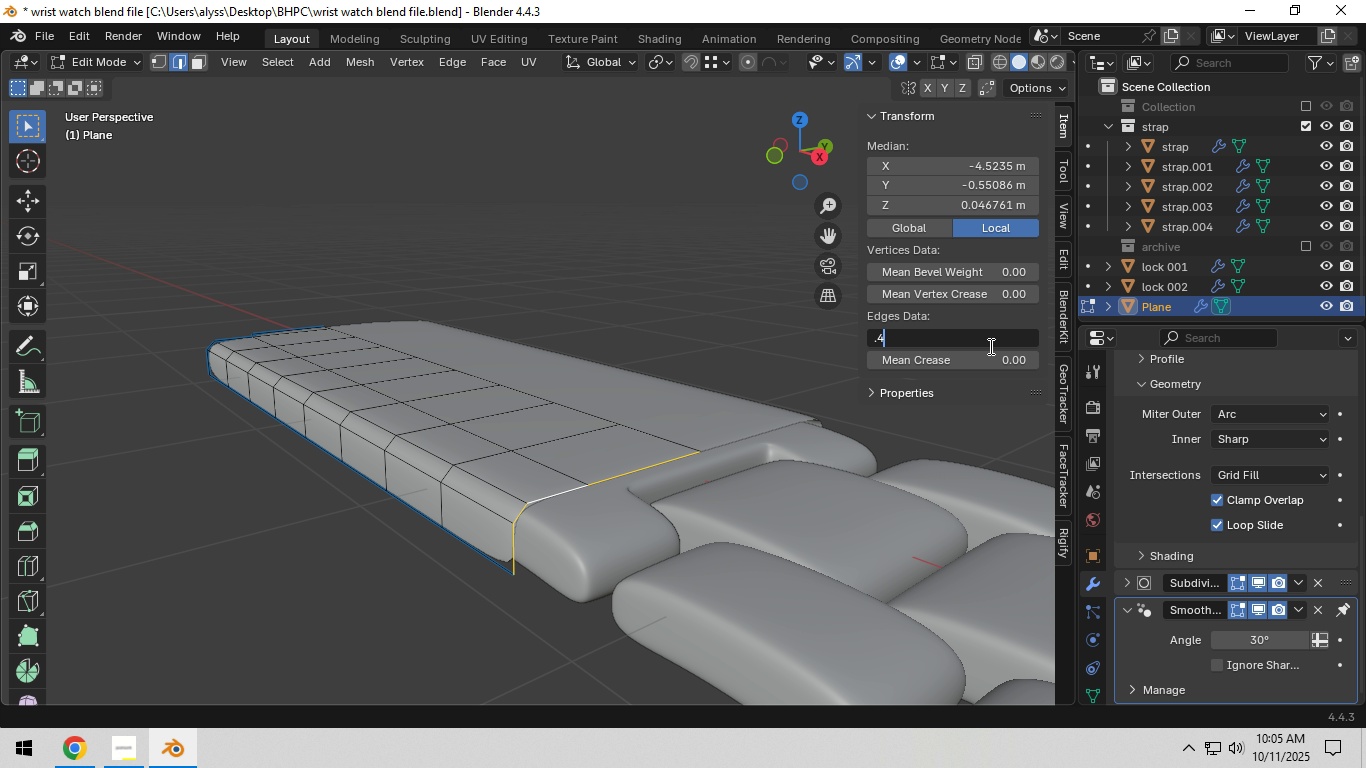 
key(Numpad4)
 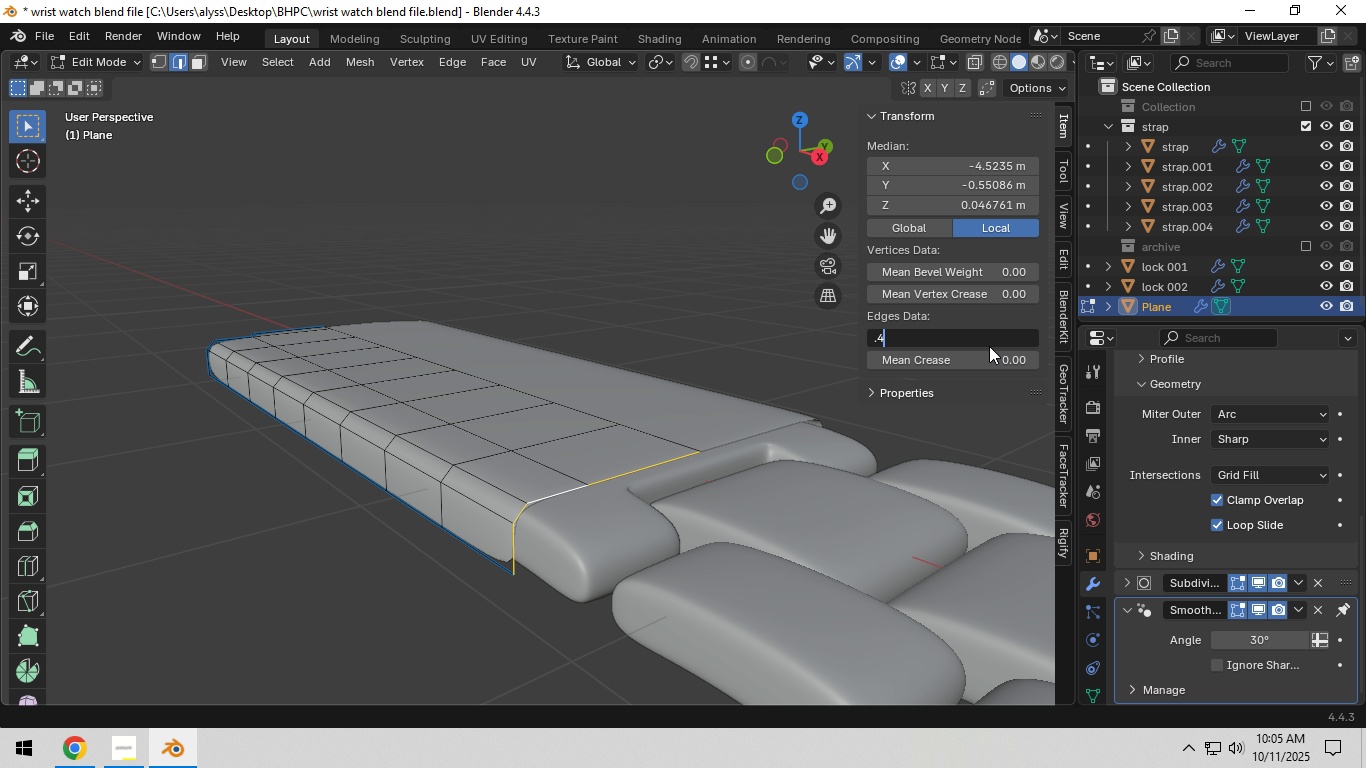 
key(NumpadEnter)
 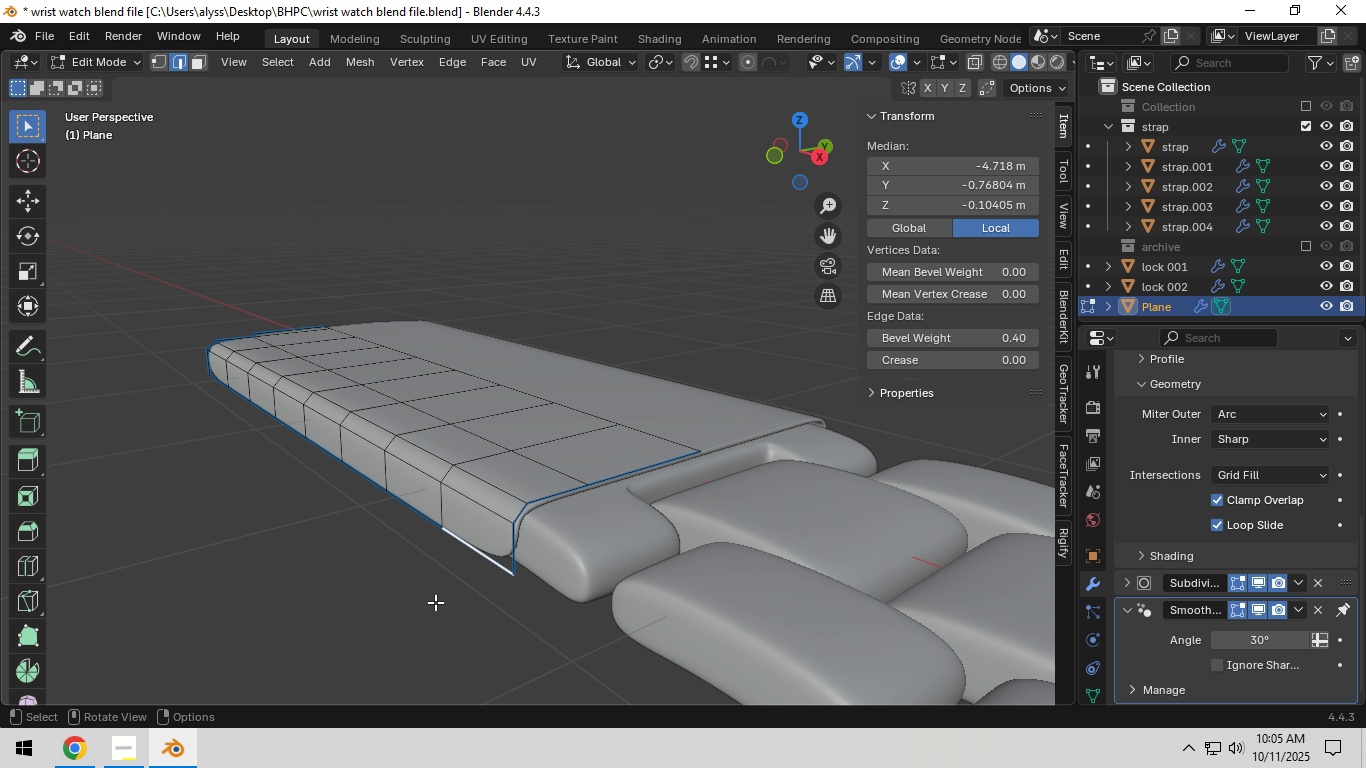 
left_click([438, 602])
 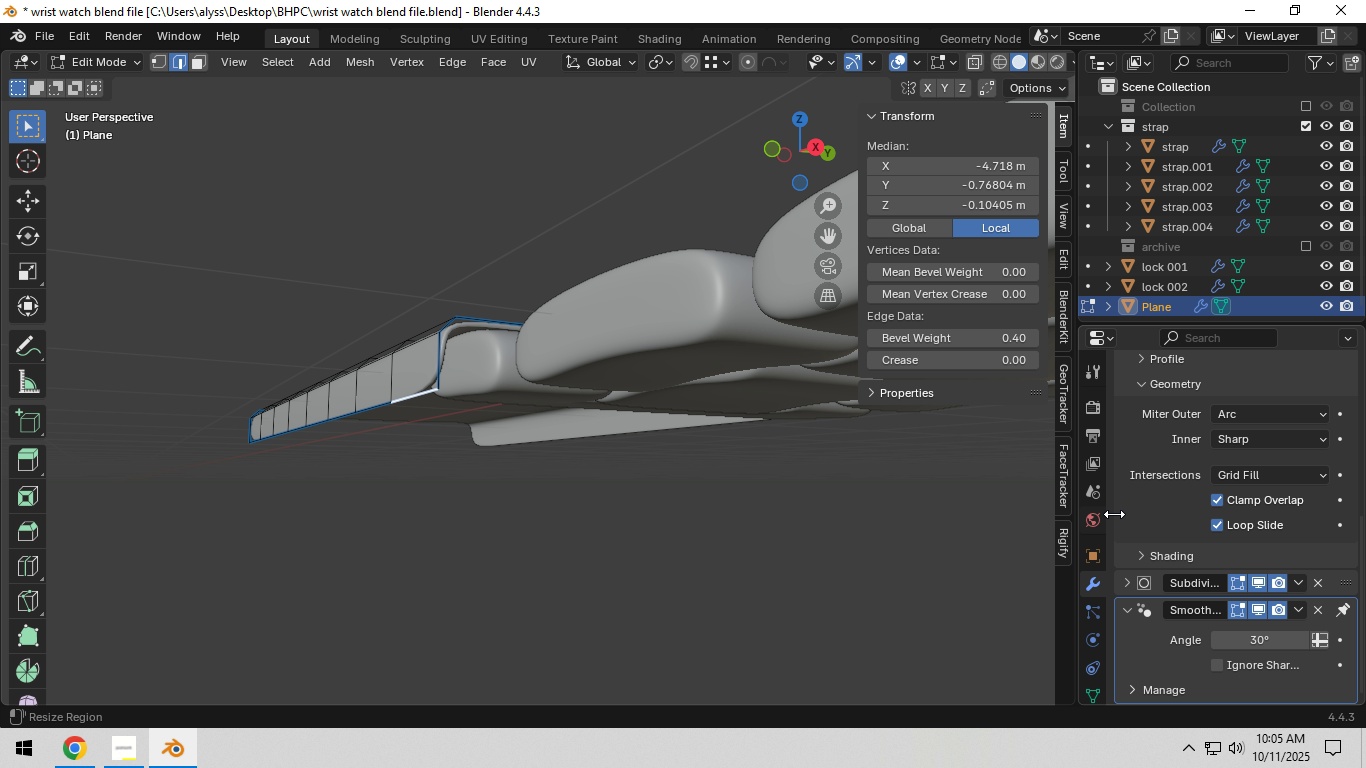 
scroll: coordinate [1151, 435], scroll_direction: up, amount: 3.0
 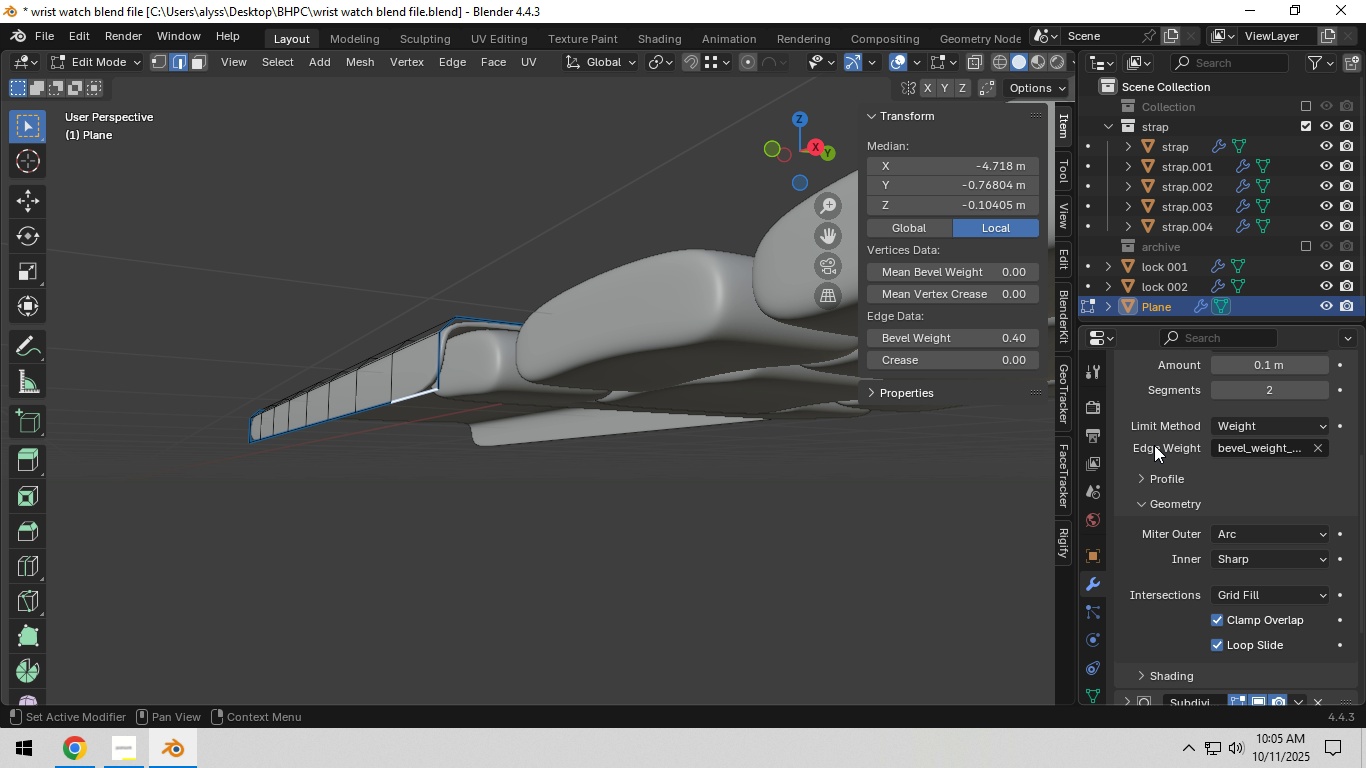 
scroll: coordinate [1157, 458], scroll_direction: down, amount: 5.0
 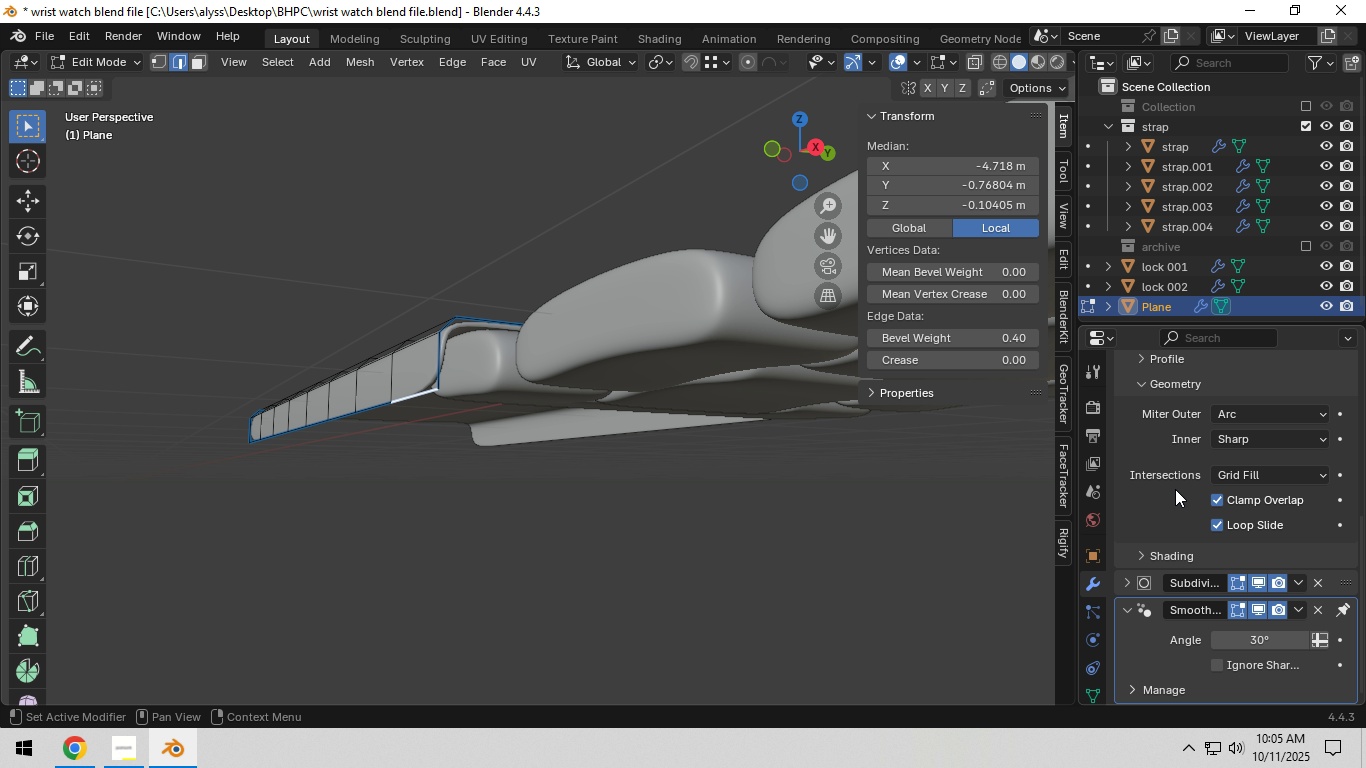 
scroll: coordinate [1162, 502], scroll_direction: up, amount: 8.0
 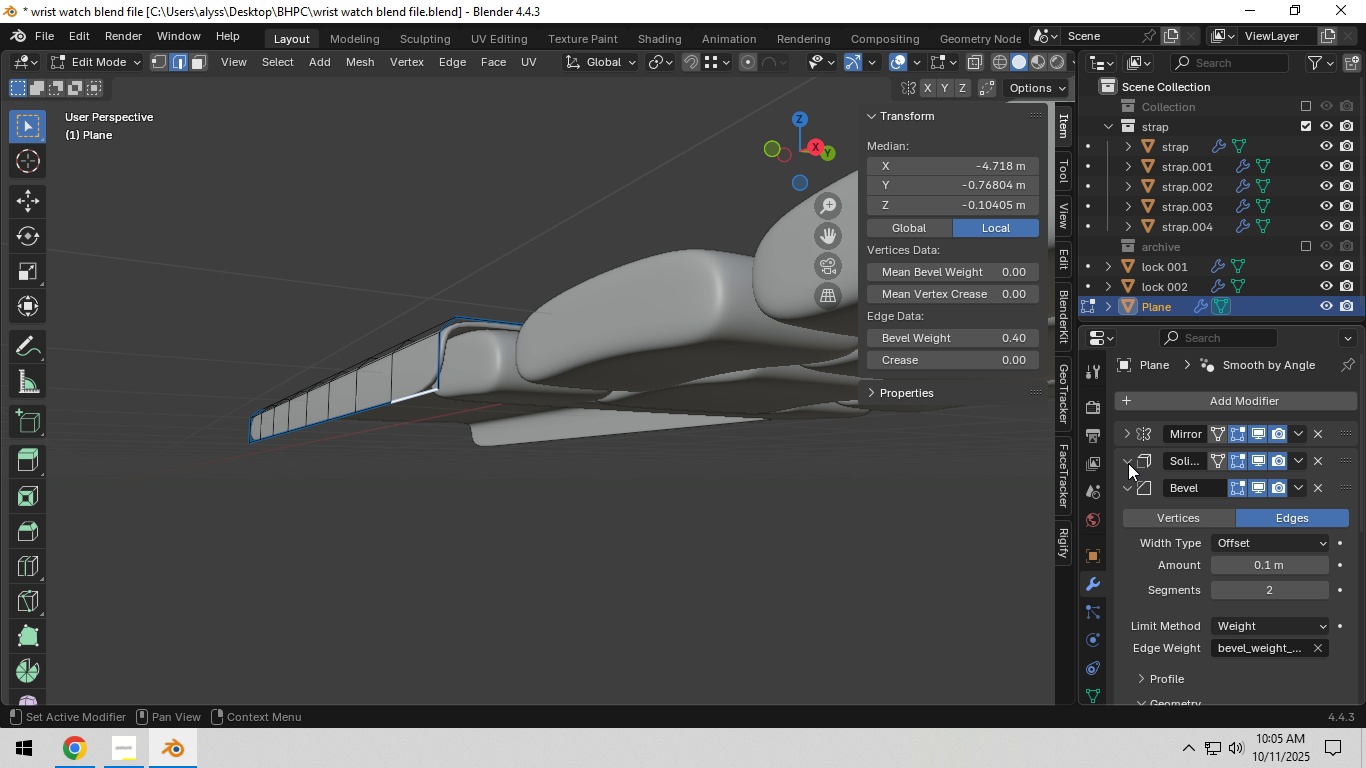 
left_click([1128, 463])
 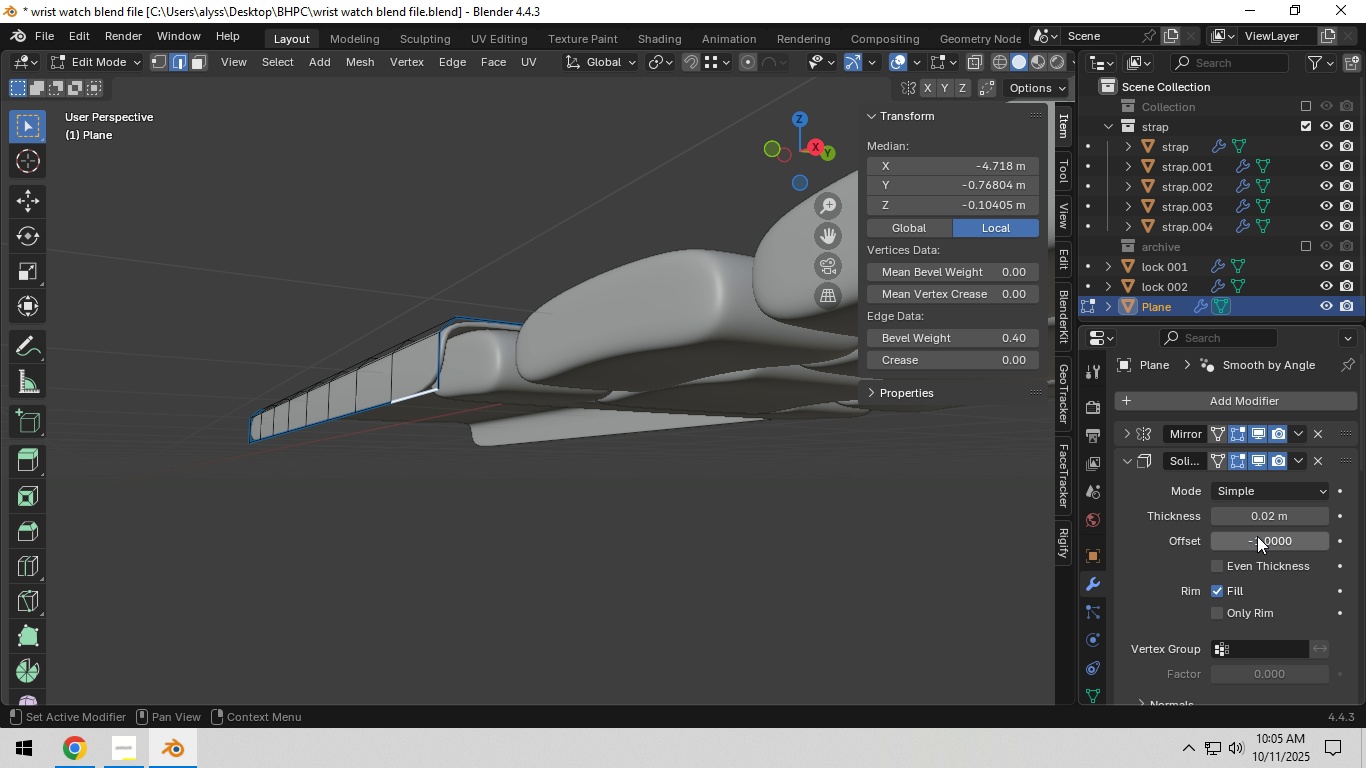 
scroll: coordinate [1166, 559], scroll_direction: down, amount: 3.0
 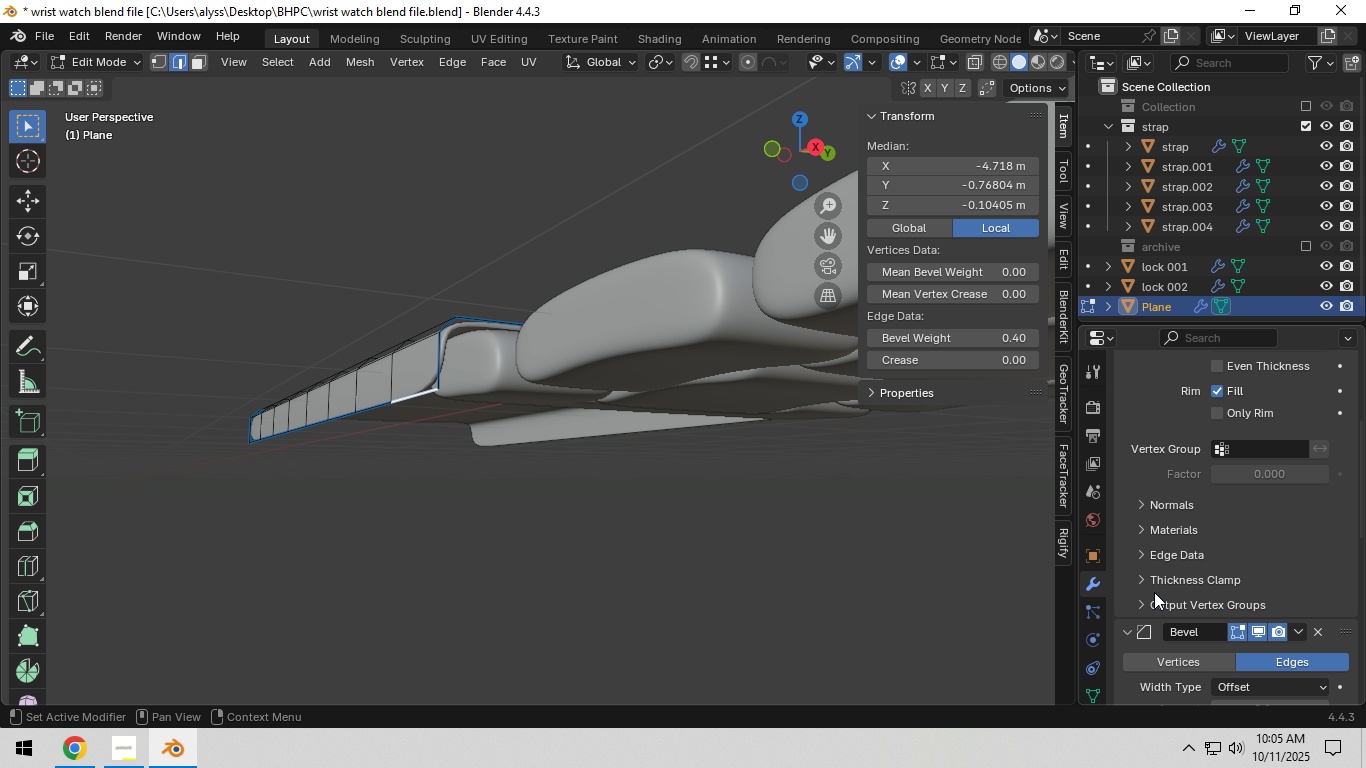 
left_click([1145, 582])
 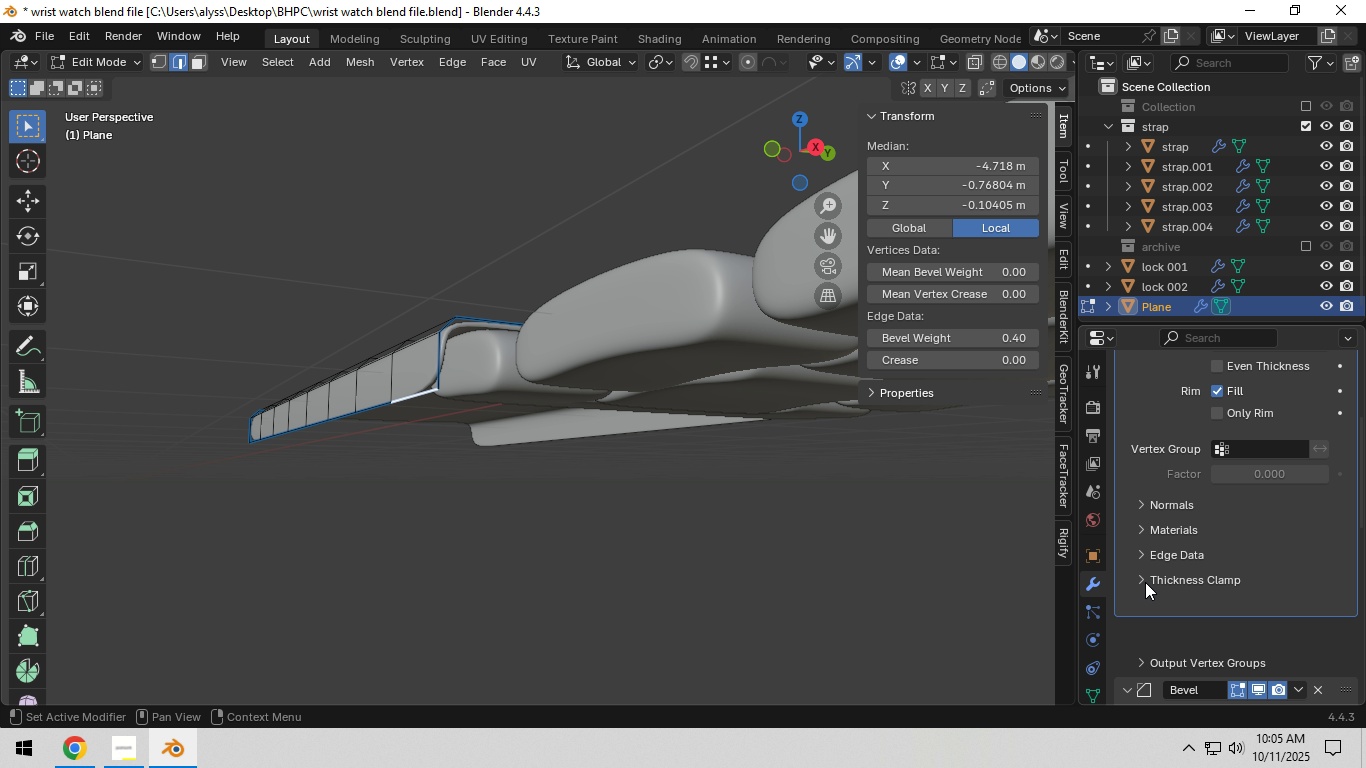 
left_click([1145, 582])
 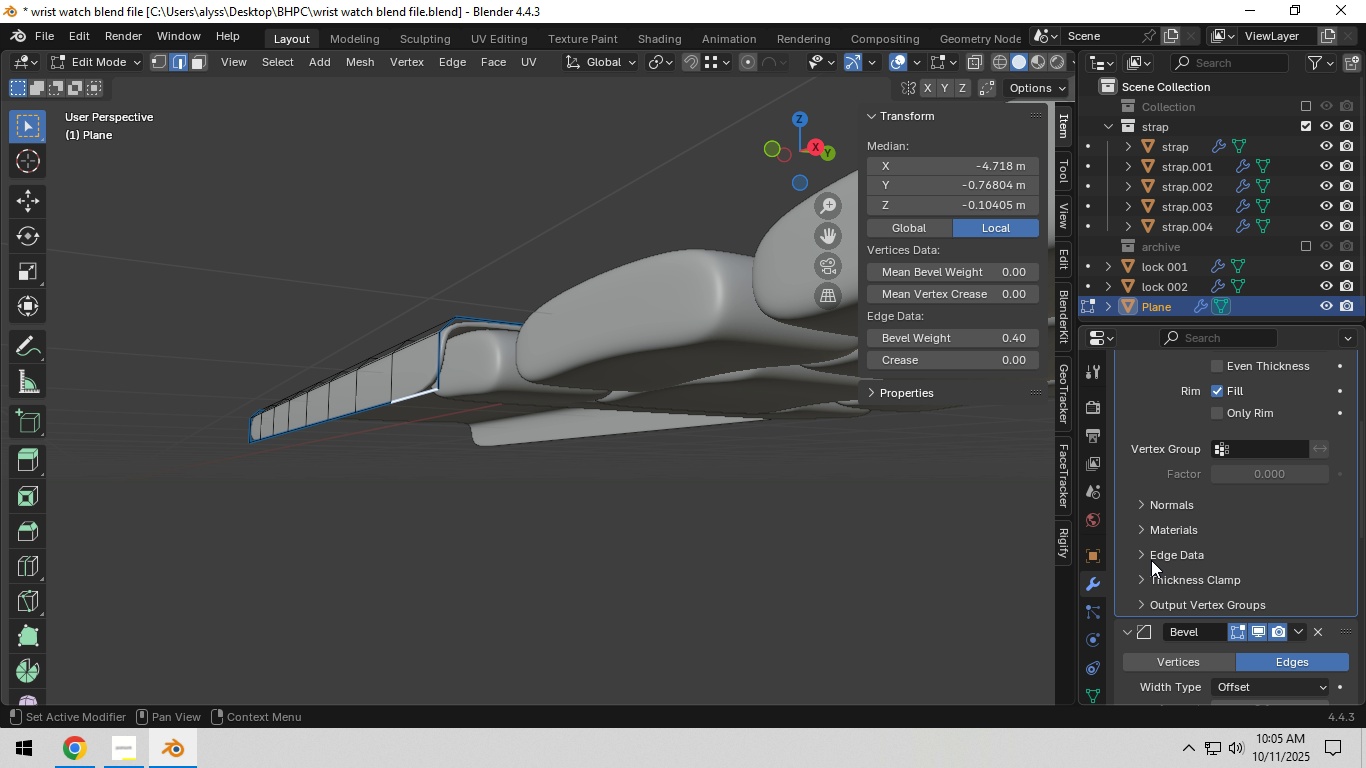 
left_click([1148, 559])
 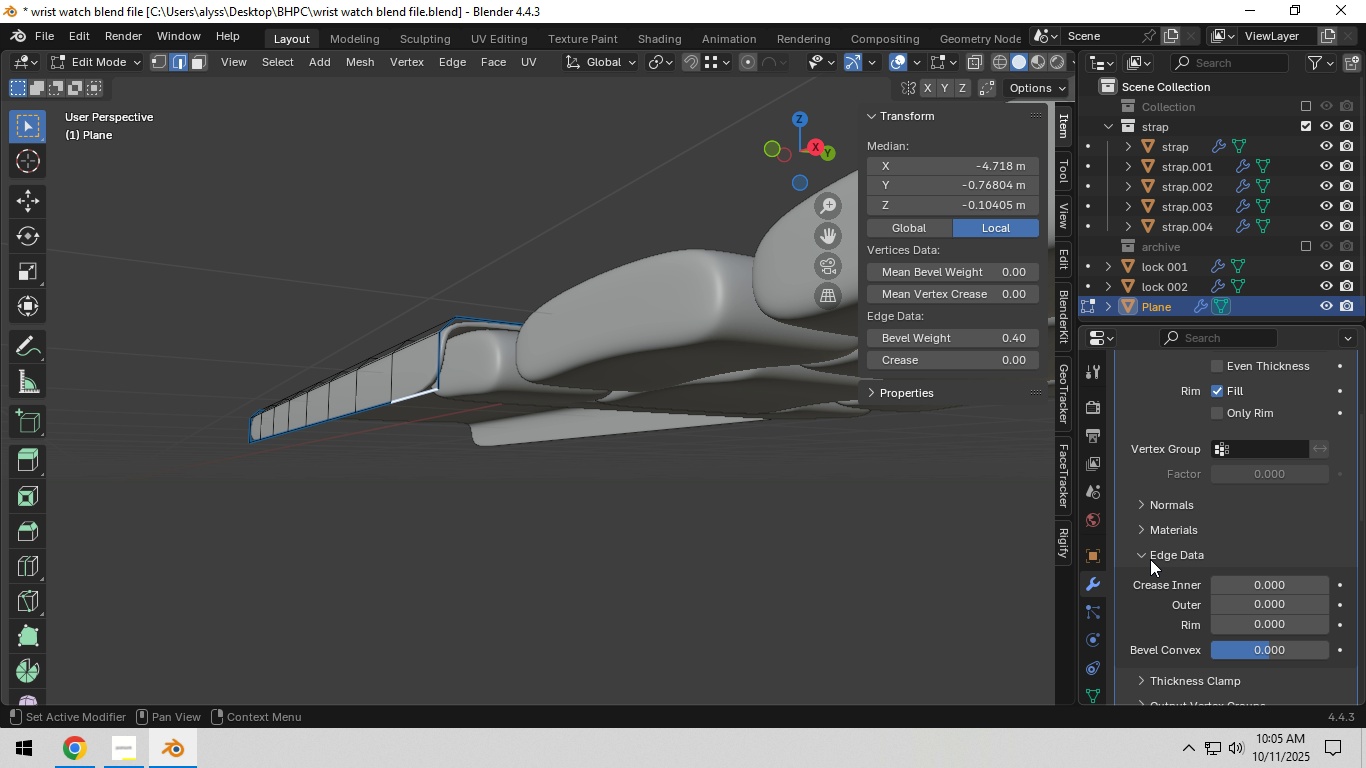 
scroll: coordinate [561, 460], scroll_direction: down, amount: 4.0
 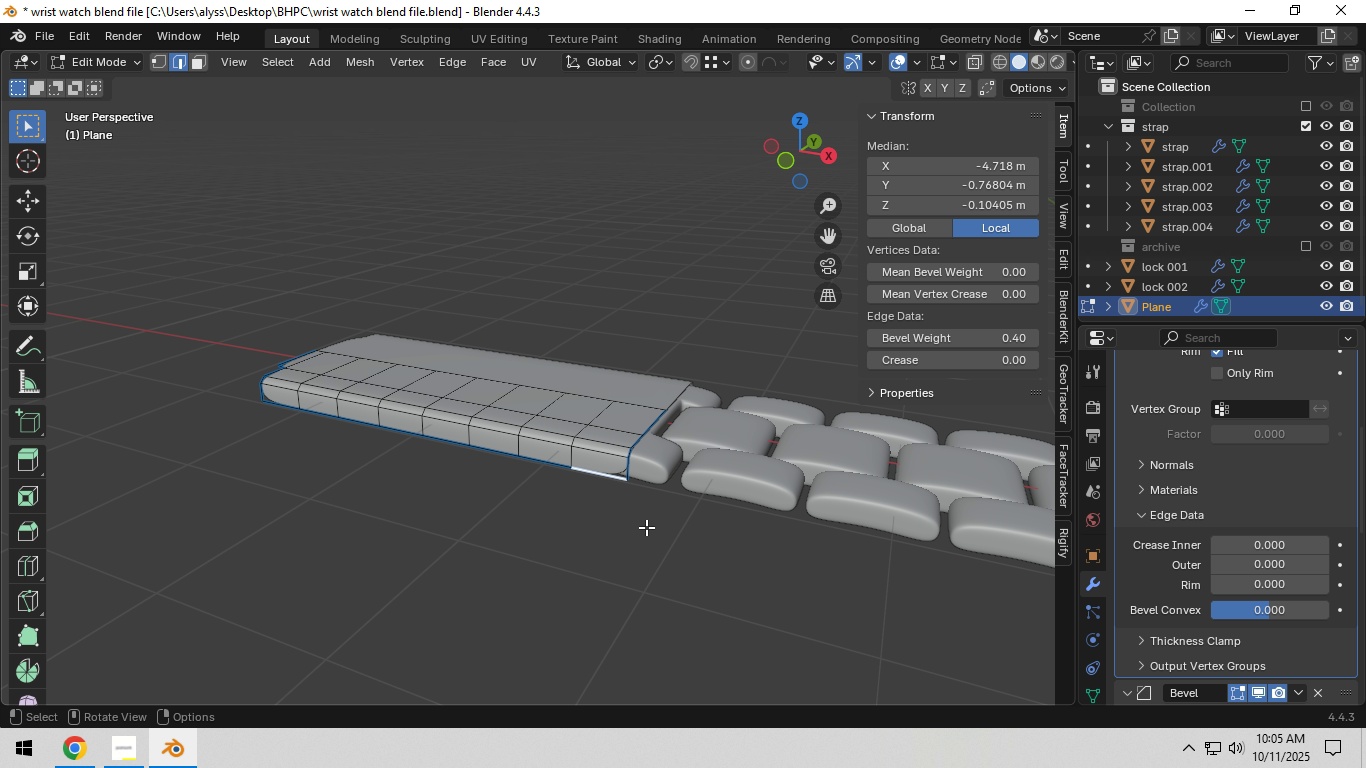 
key(Tab)
 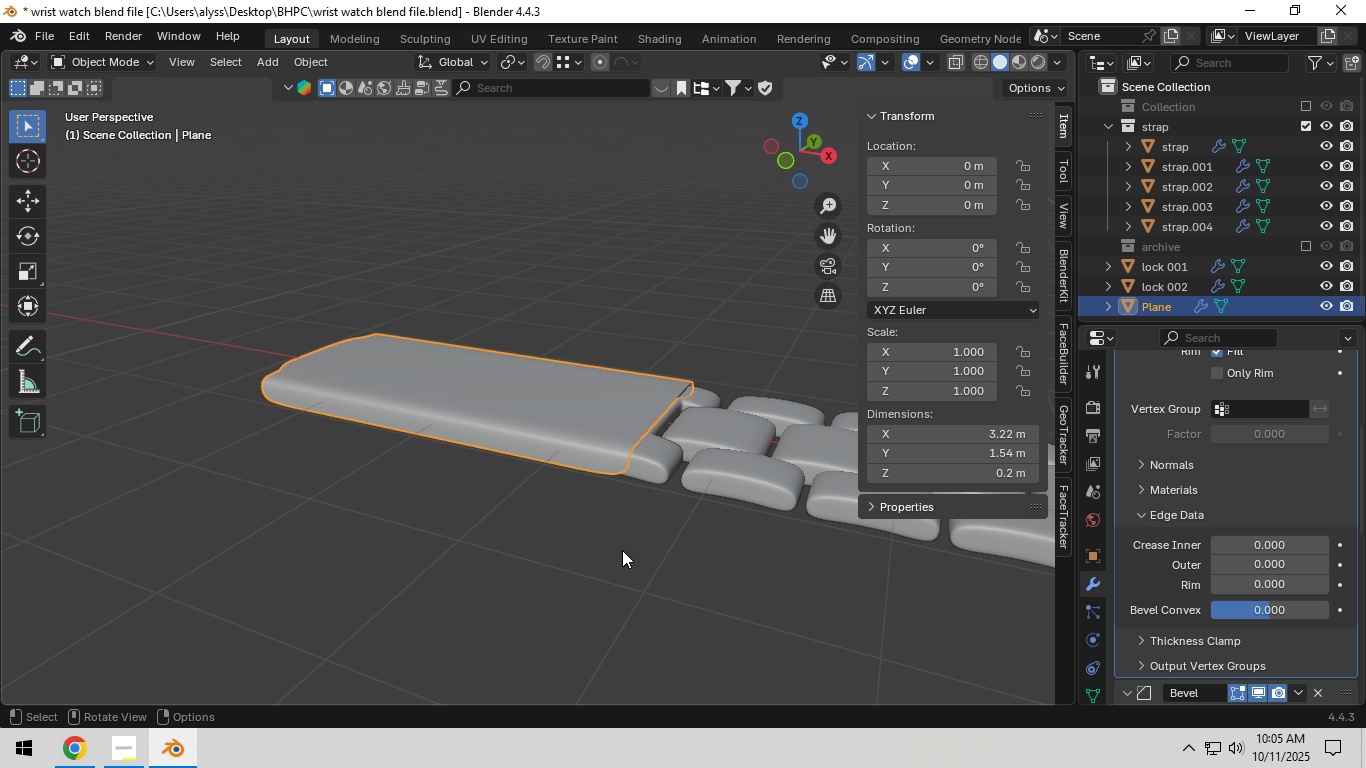 
left_click([620, 551])
 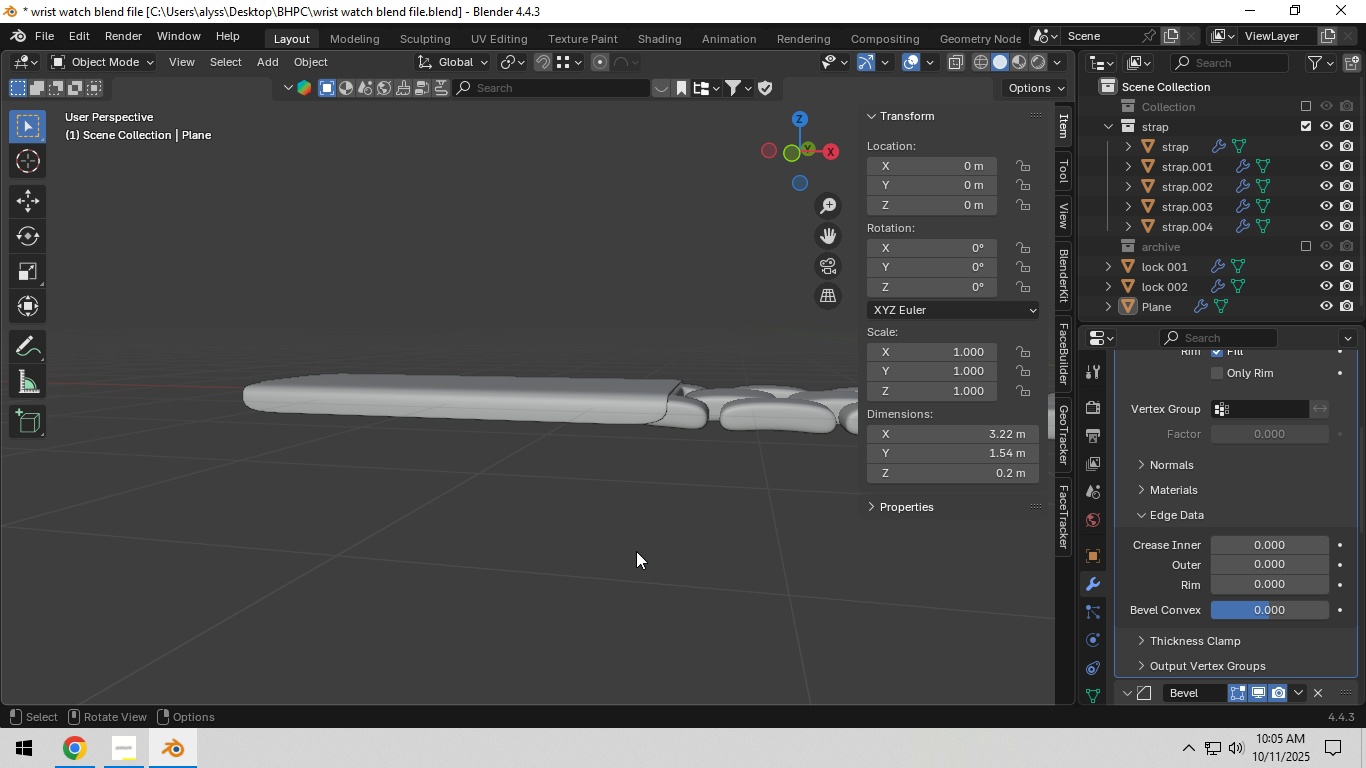 
wait(7.79)
 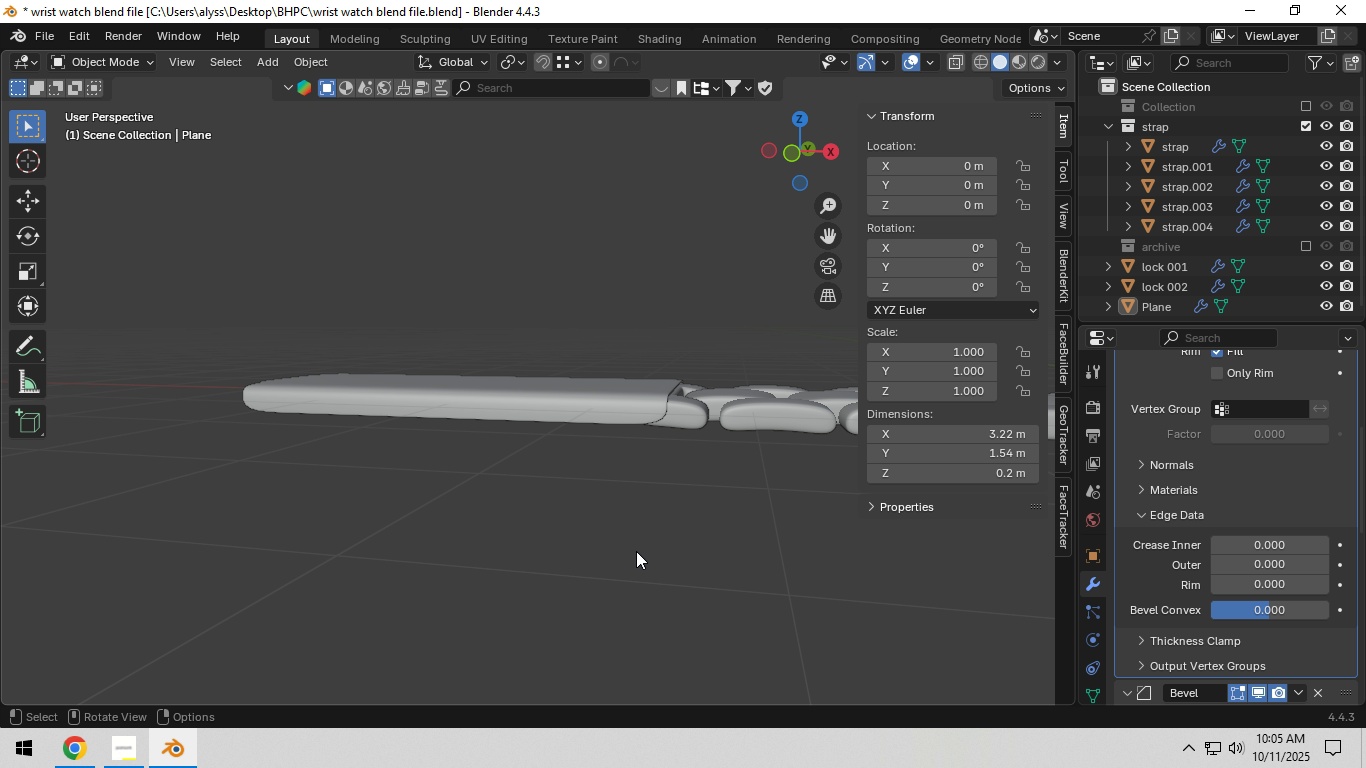 
left_click([565, 409])
 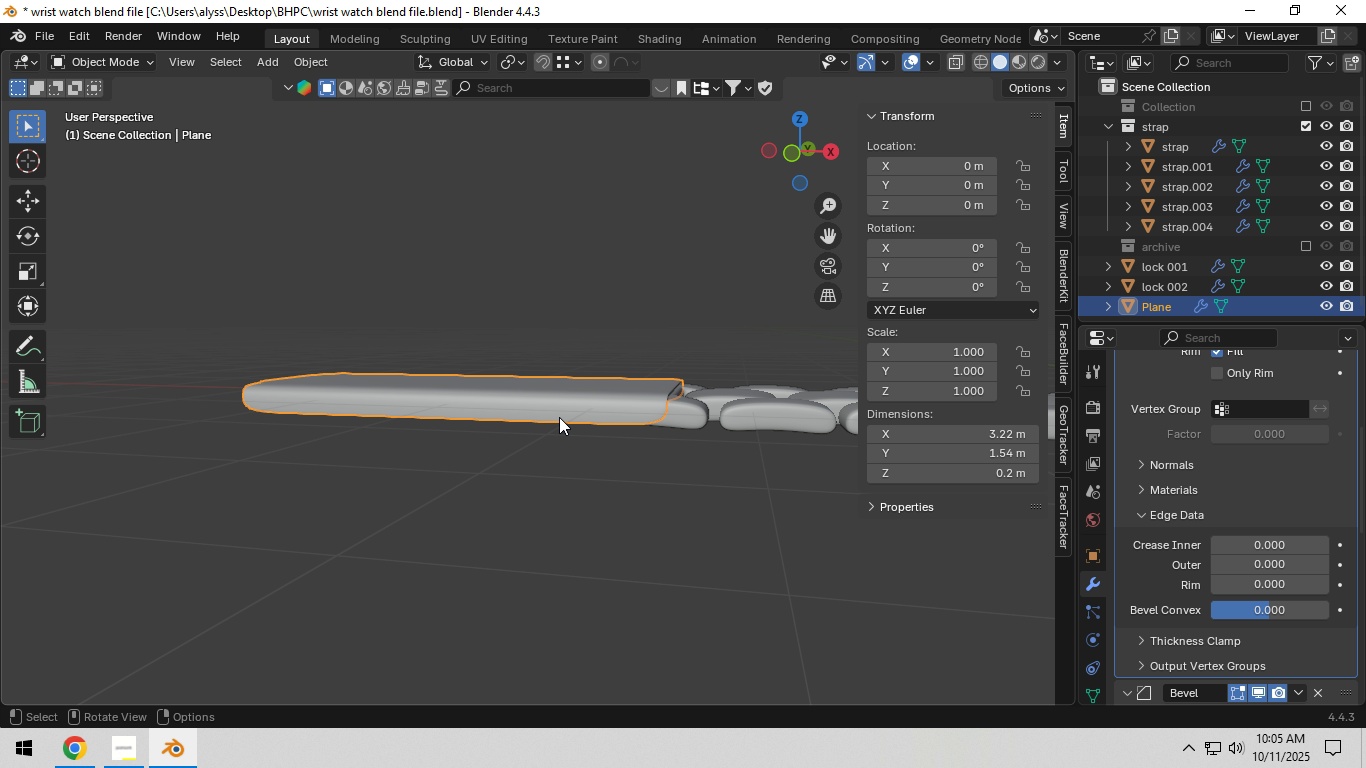 
key(Tab)
 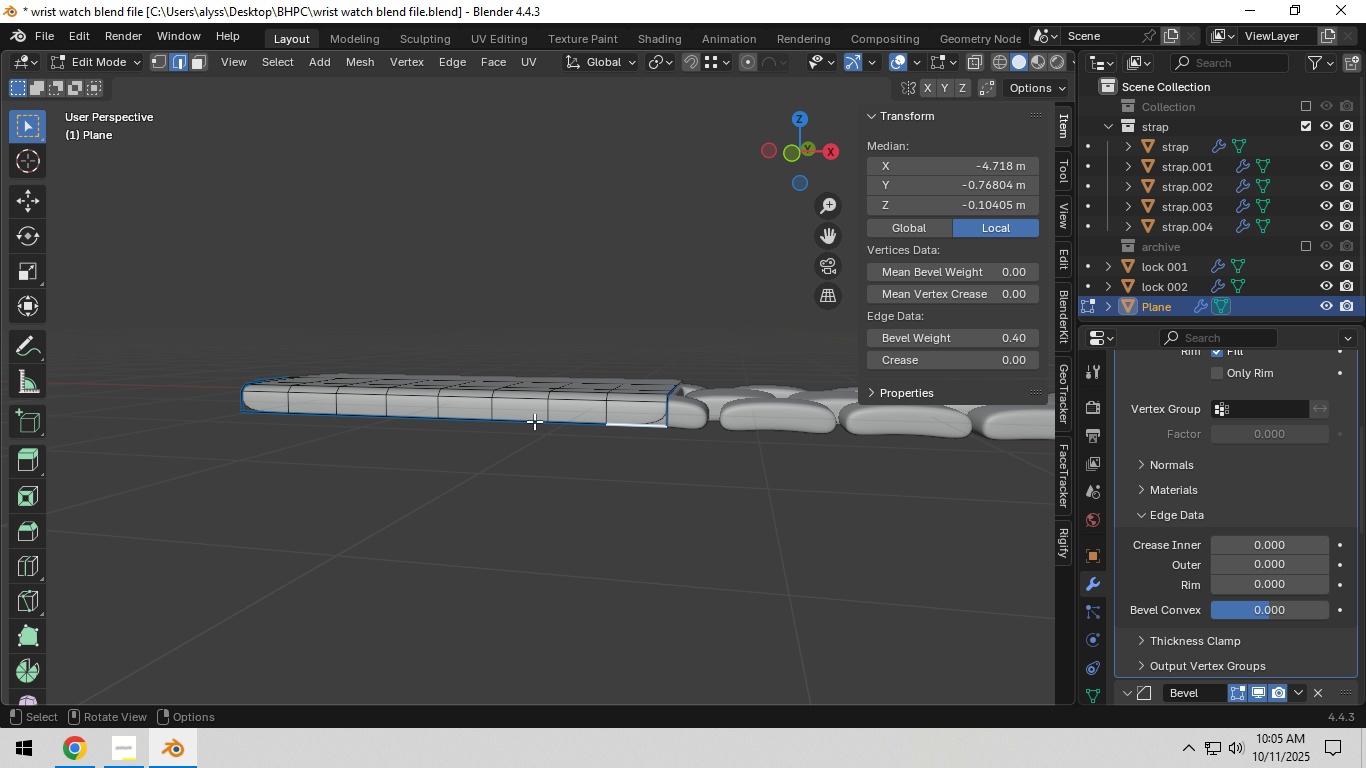 
hold_key(key=AltLeft, duration=0.44)
left_click([527, 420])
 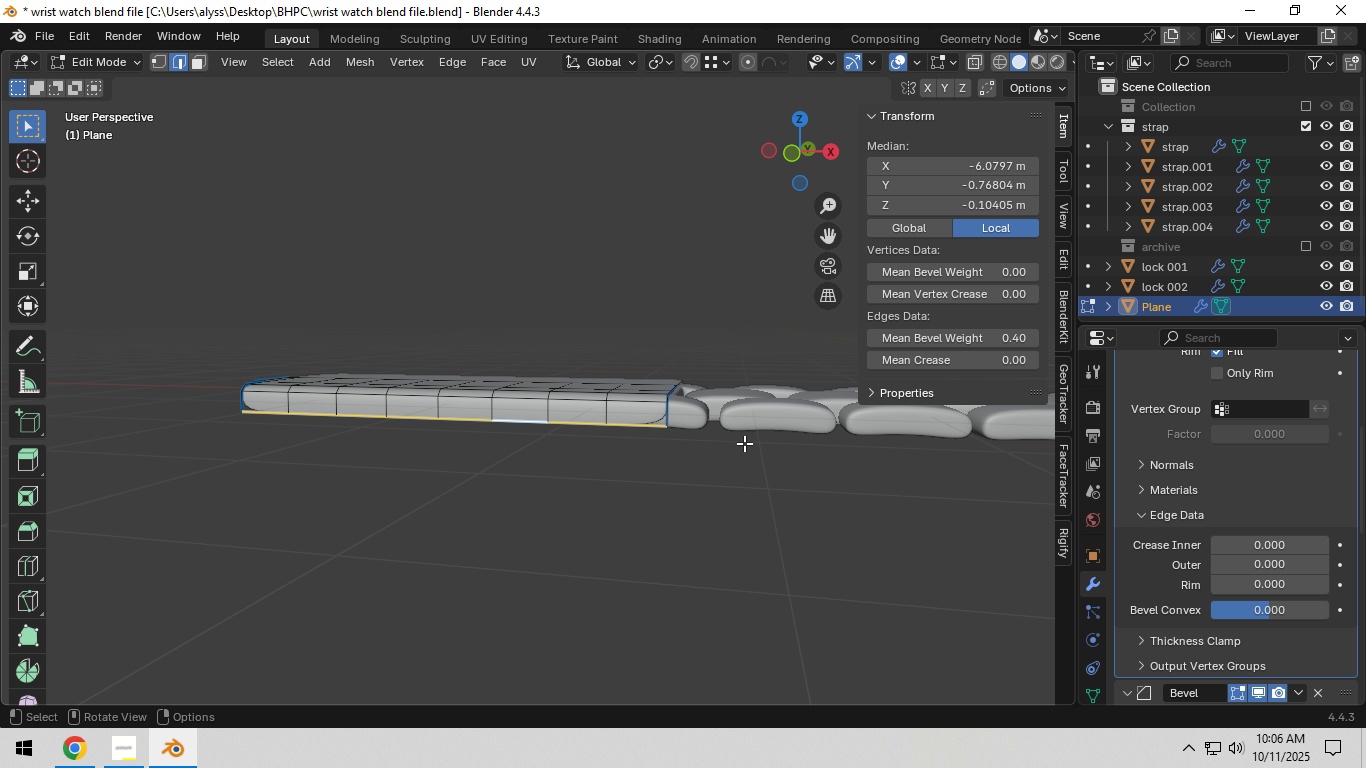 
type(gz)
 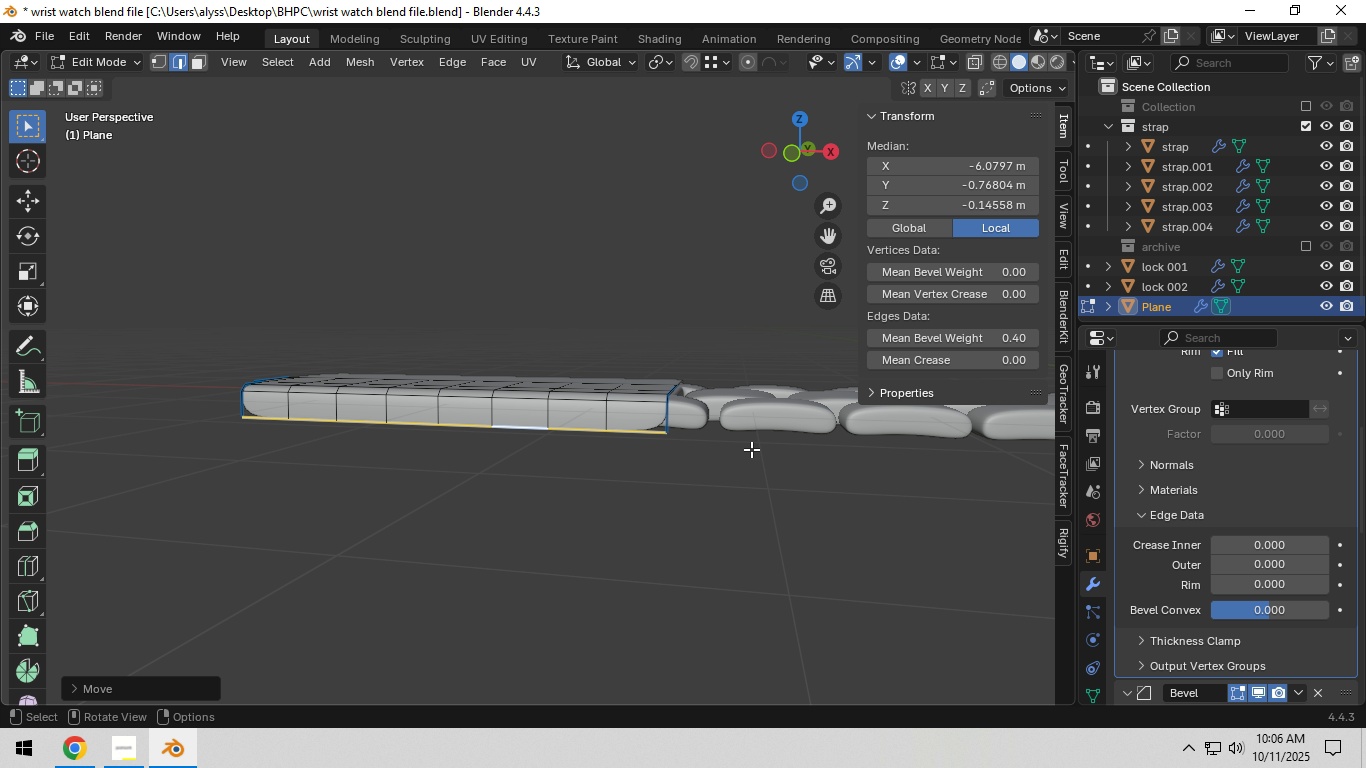 
left_click([751, 449])
 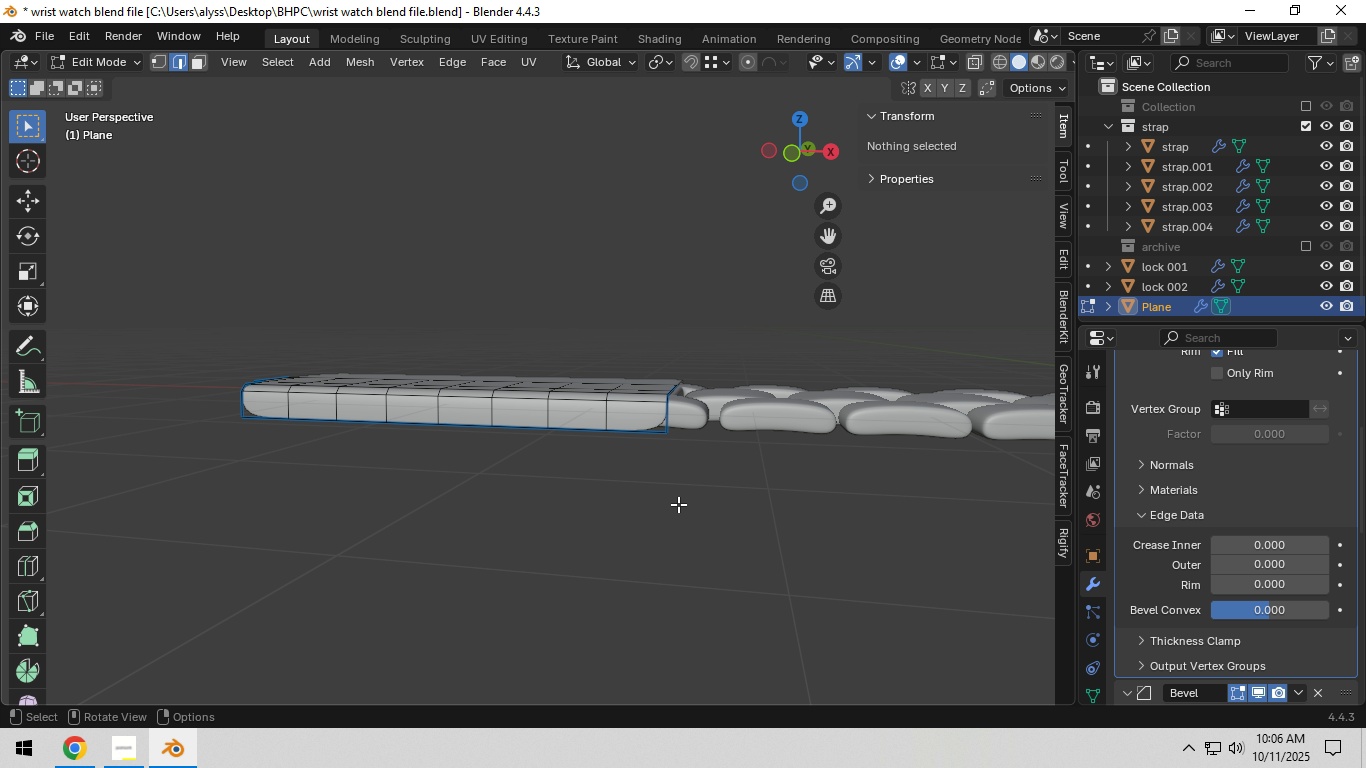 
key(Tab)
 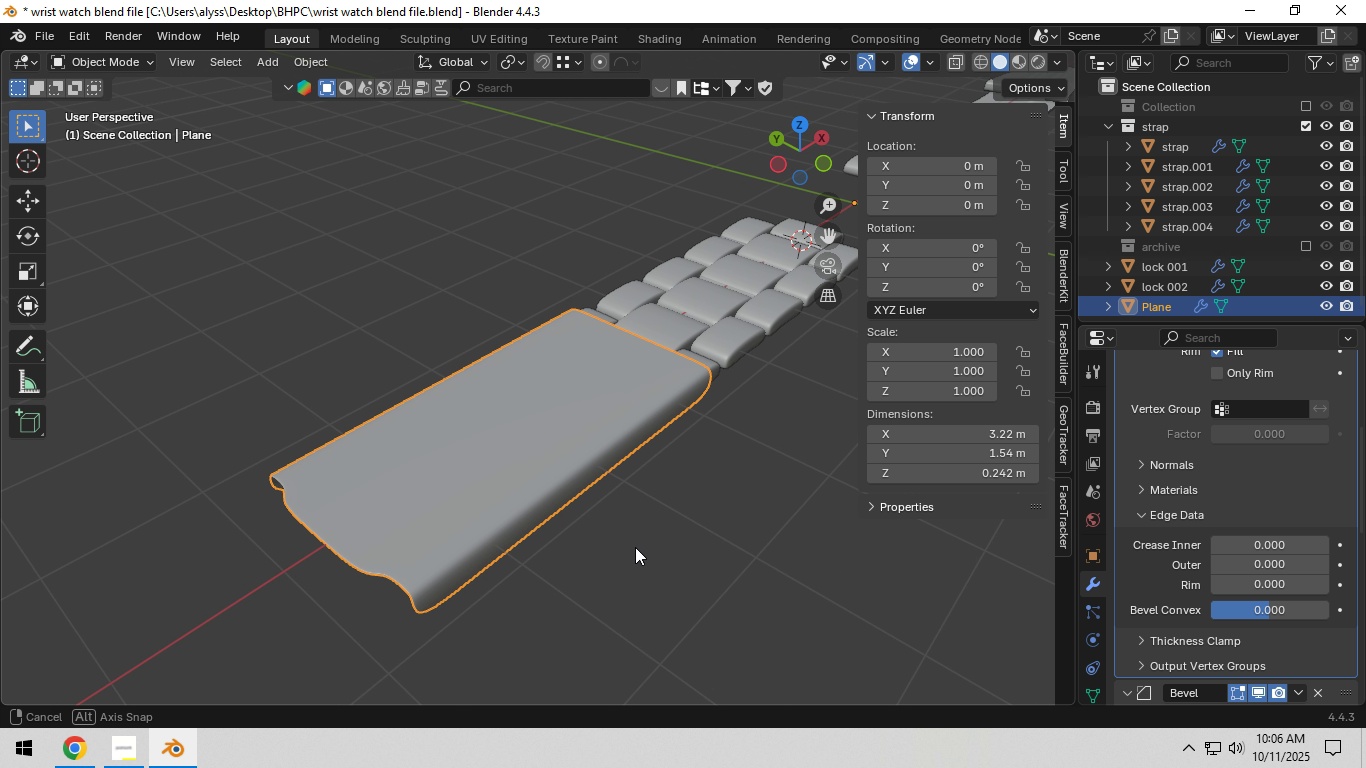 
hold_key(key=ShiftLeft, duration=0.47)
 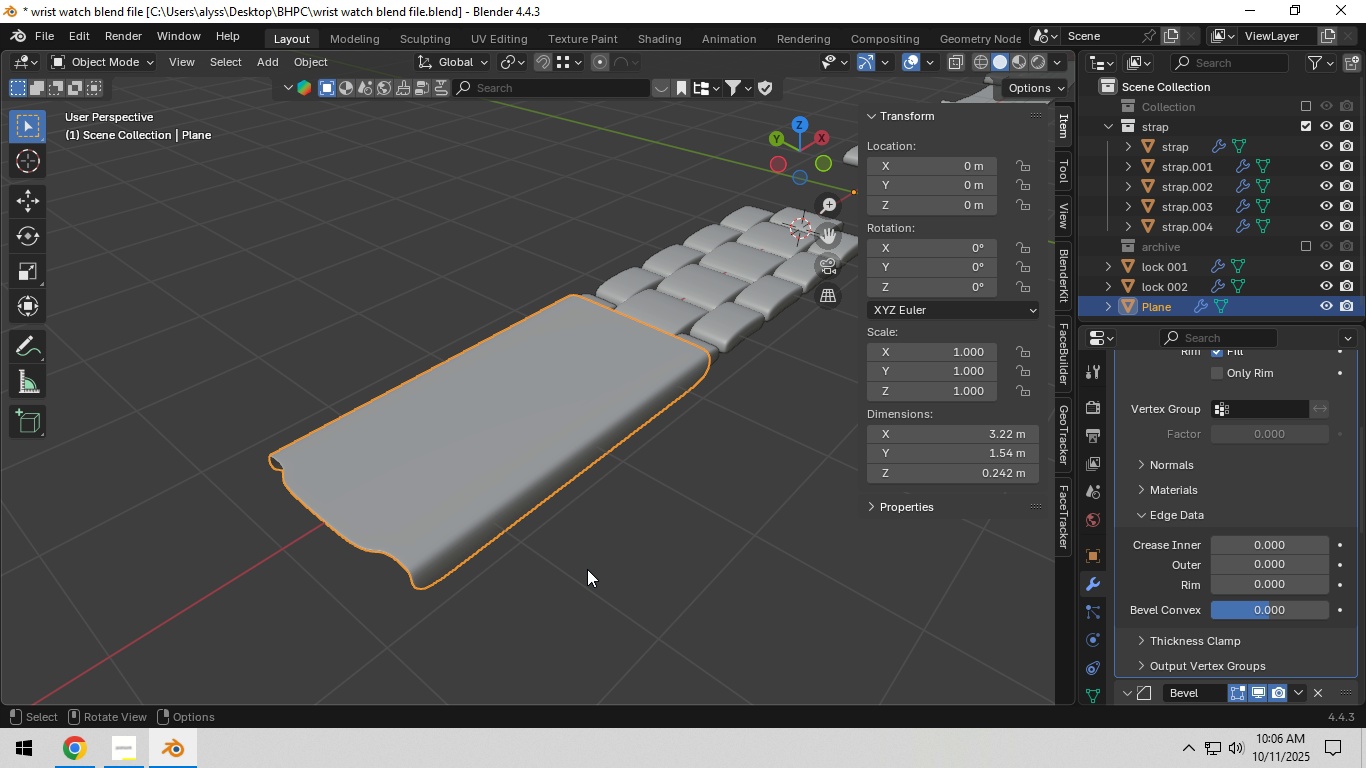 
key(Tab)
 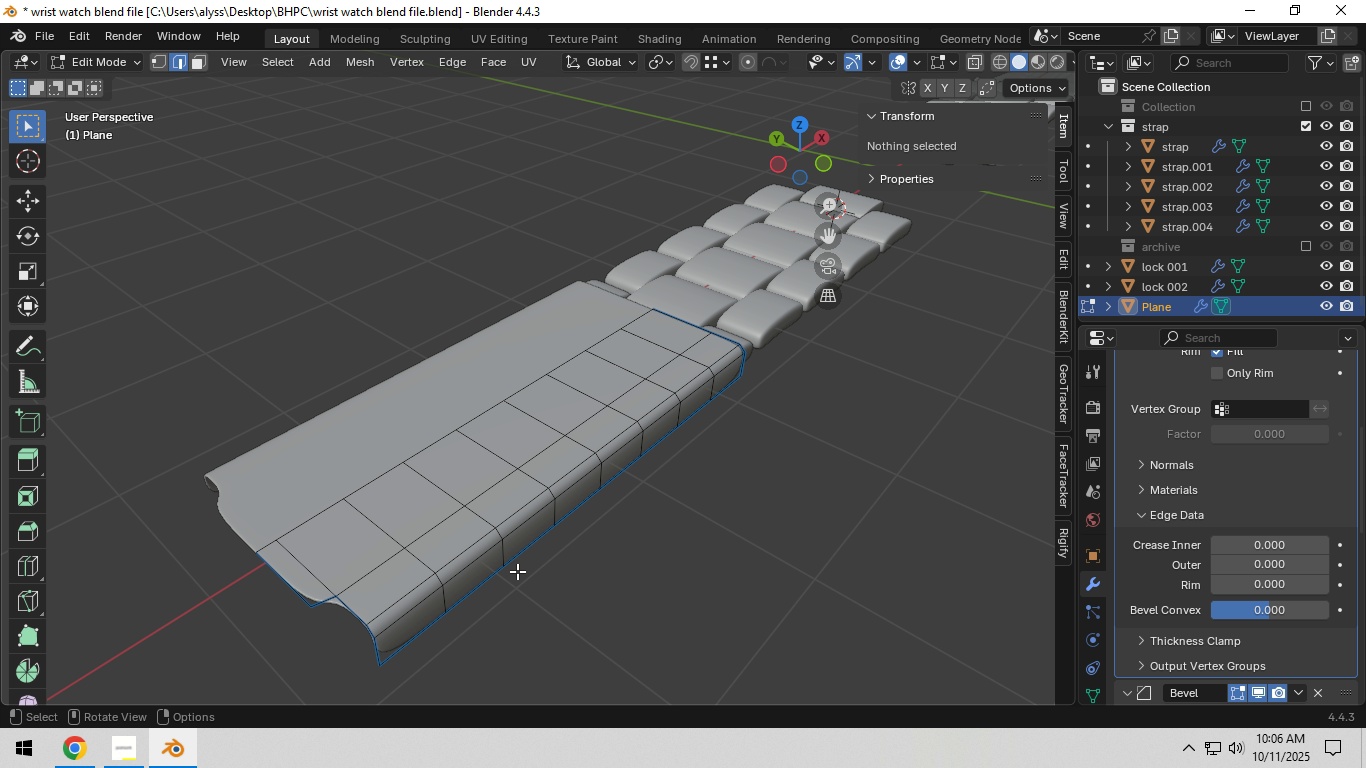 
scroll: coordinate [402, 557], scroll_direction: up, amount: 2.0
 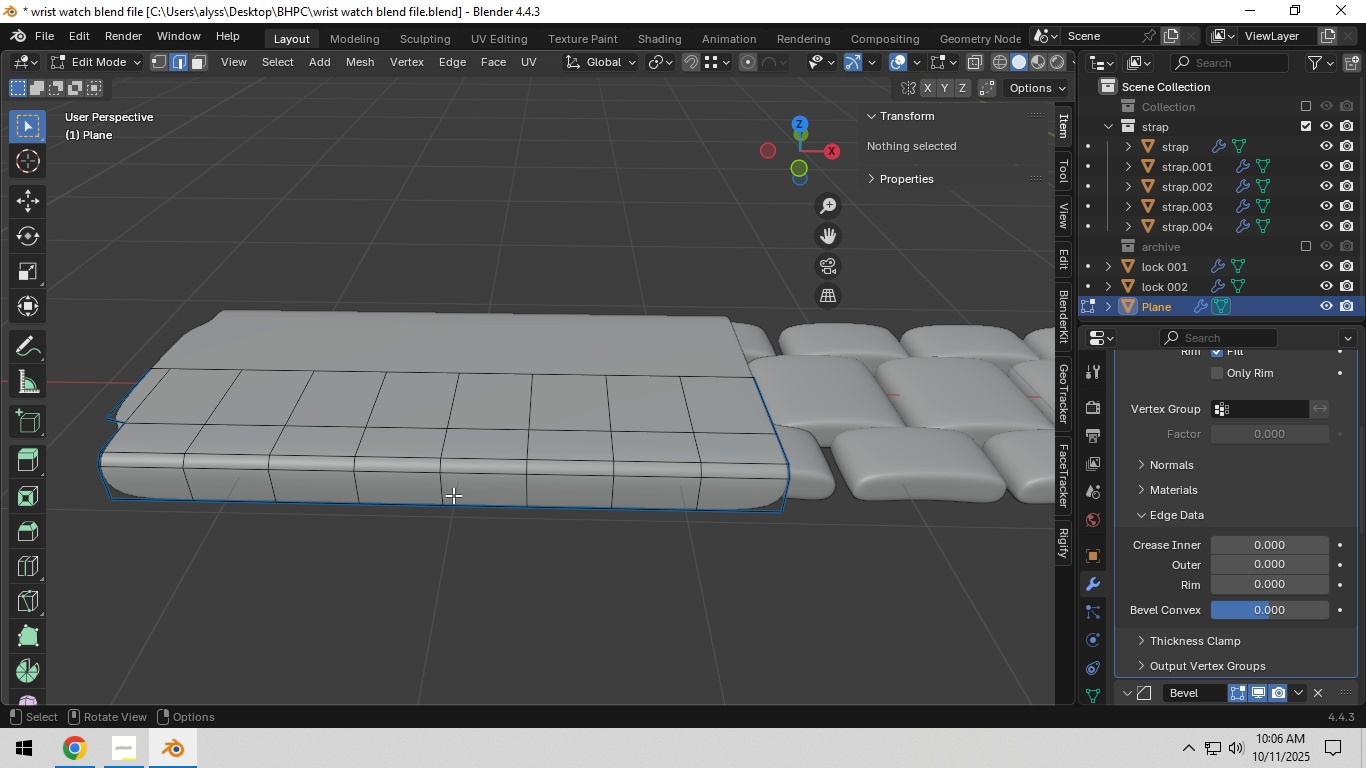 
hold_key(key=AltLeft, duration=1.97)
left_click([484, 453])
 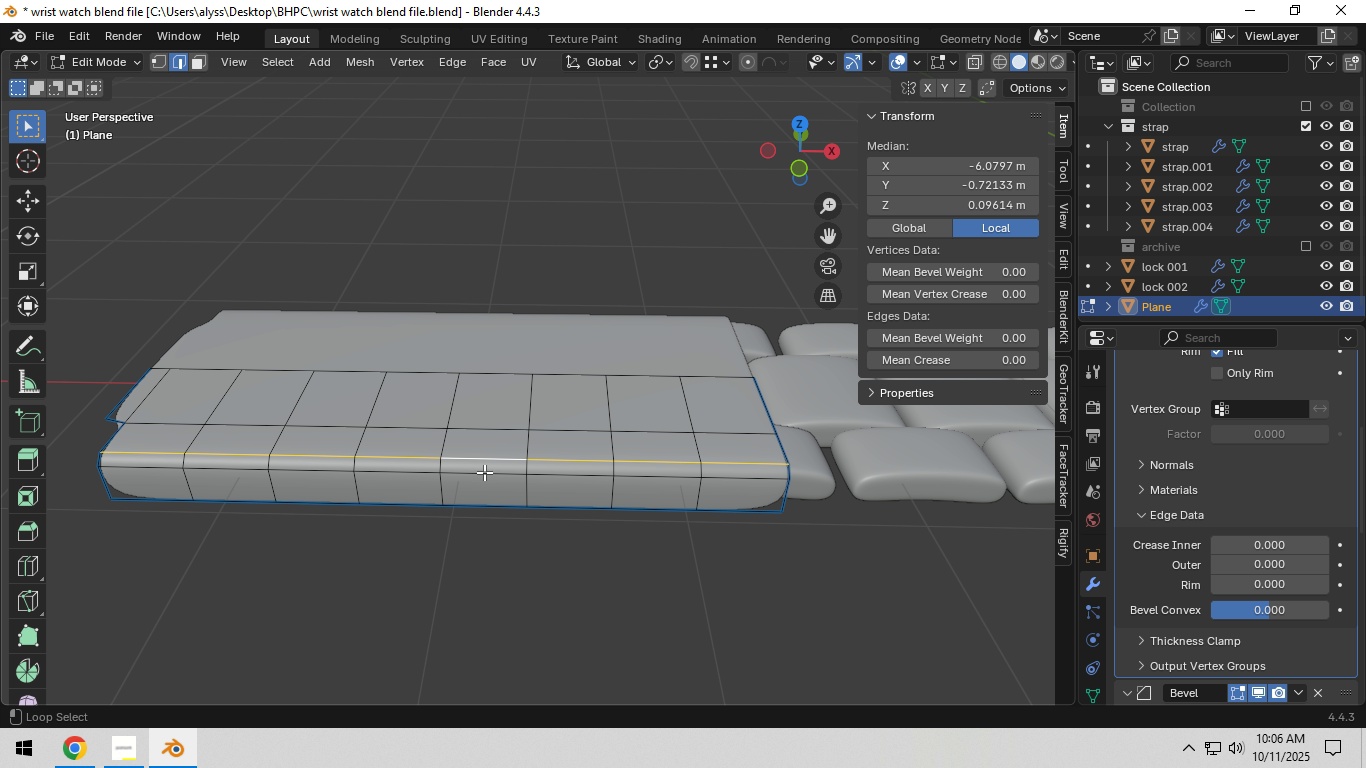 
hold_key(key=ShiftLeft, duration=0.59)
left_click([484, 472])
 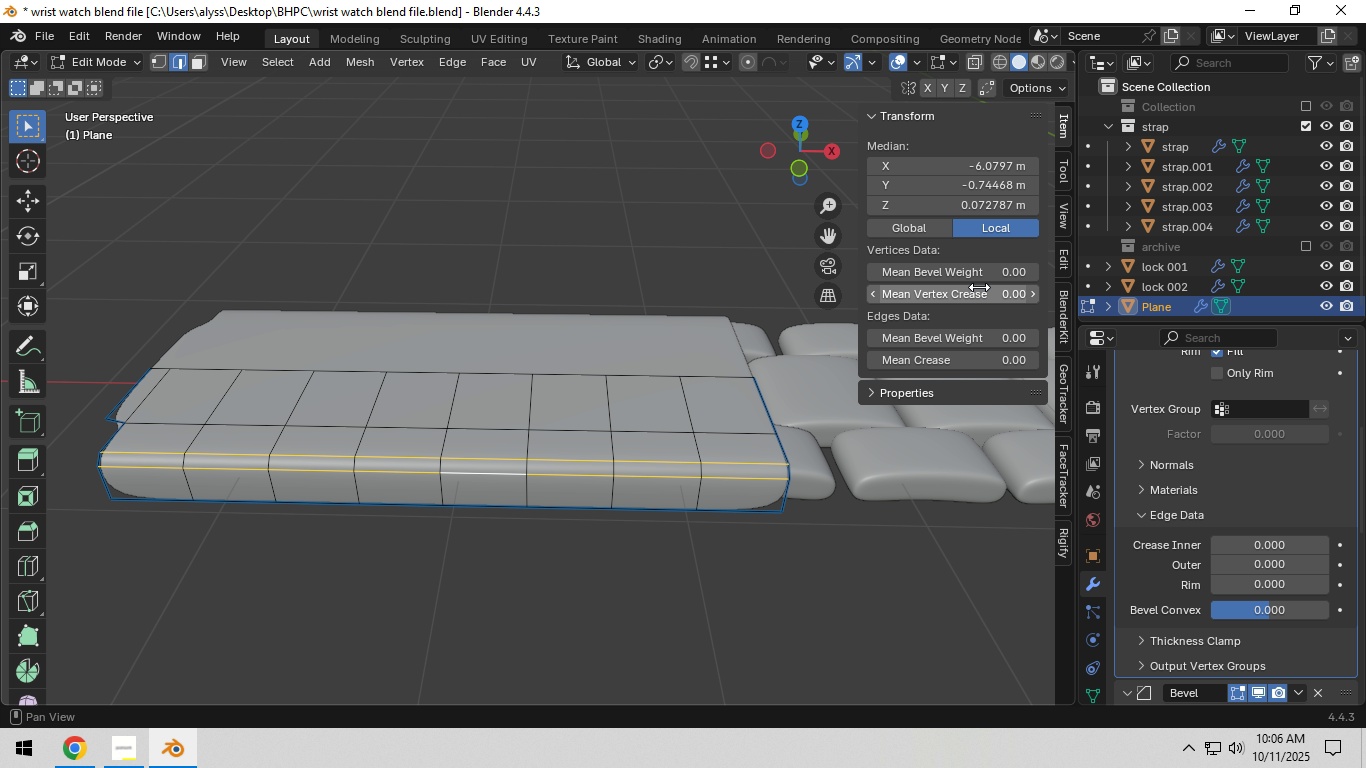 
left_click([974, 335])
 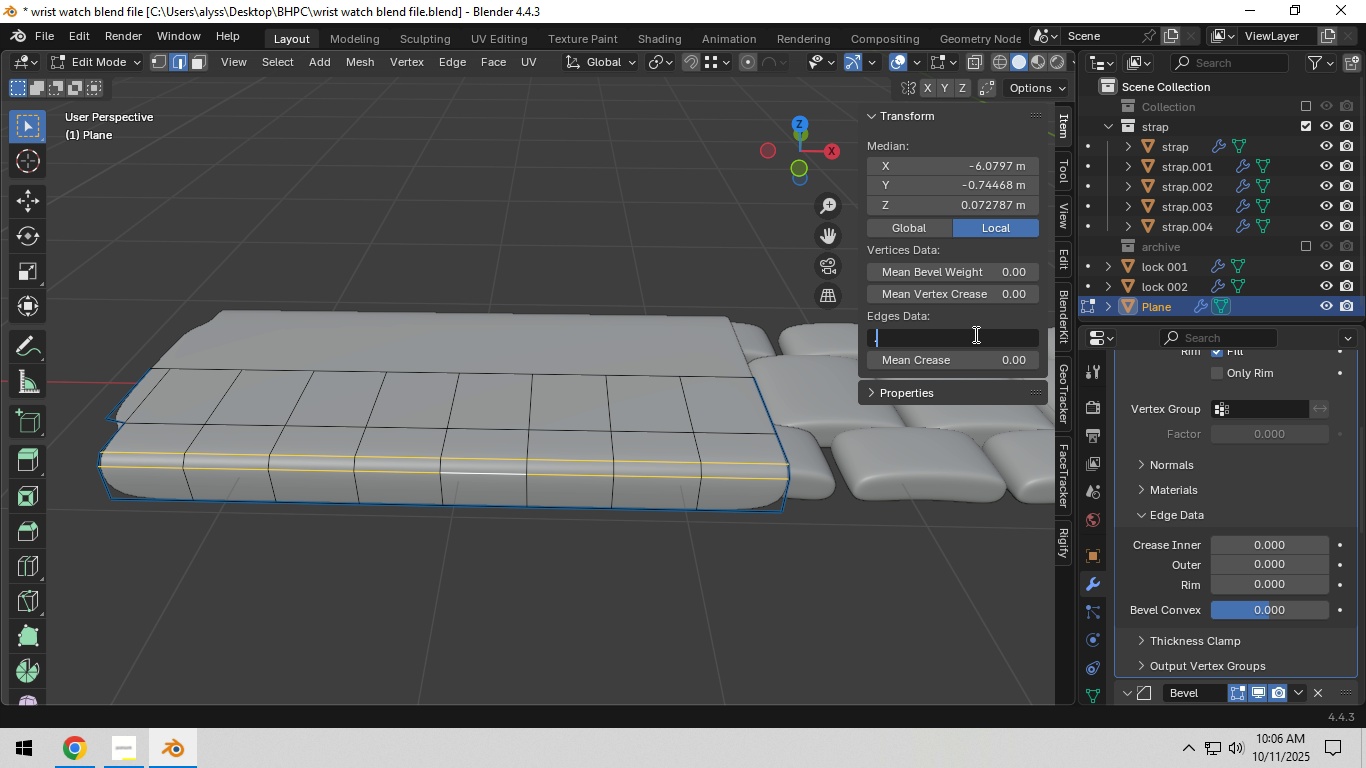 
key(NumpadDecimal)
 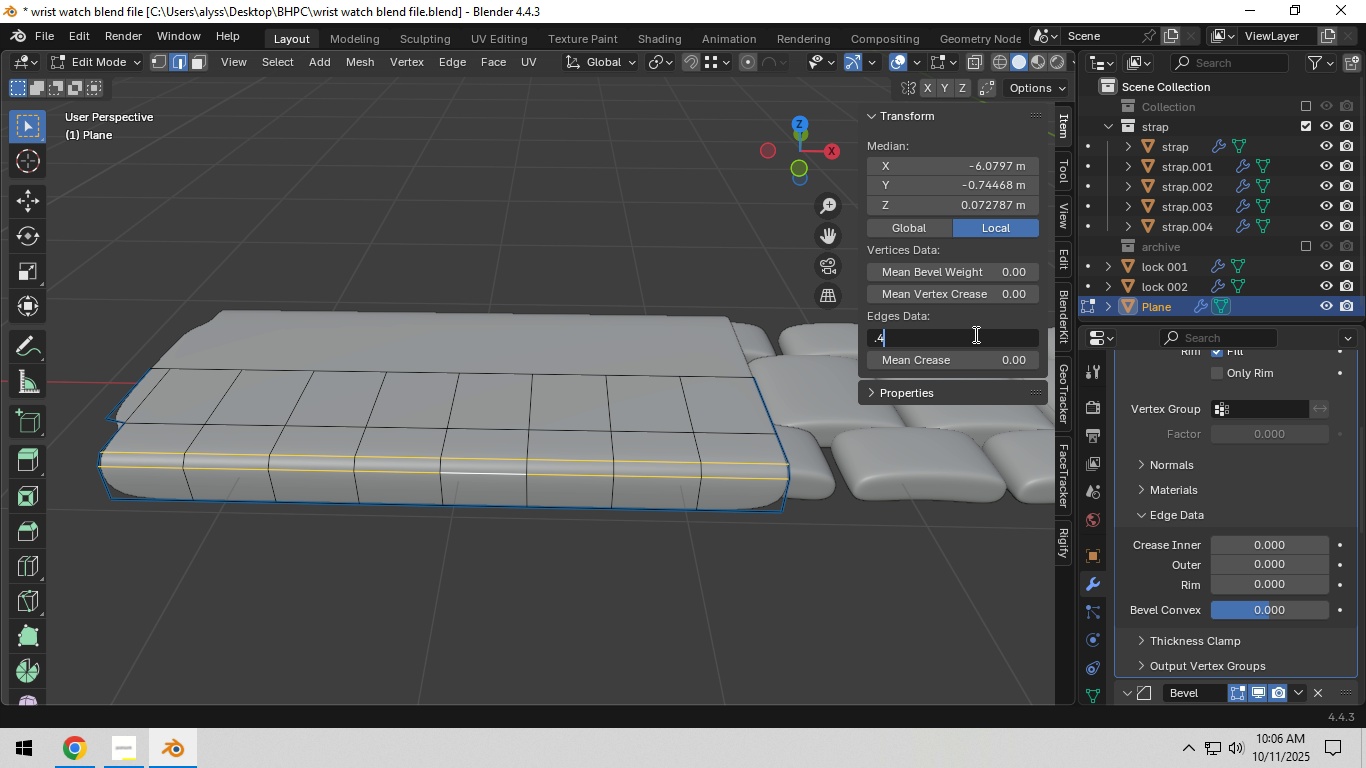 
key(Numpad4)
 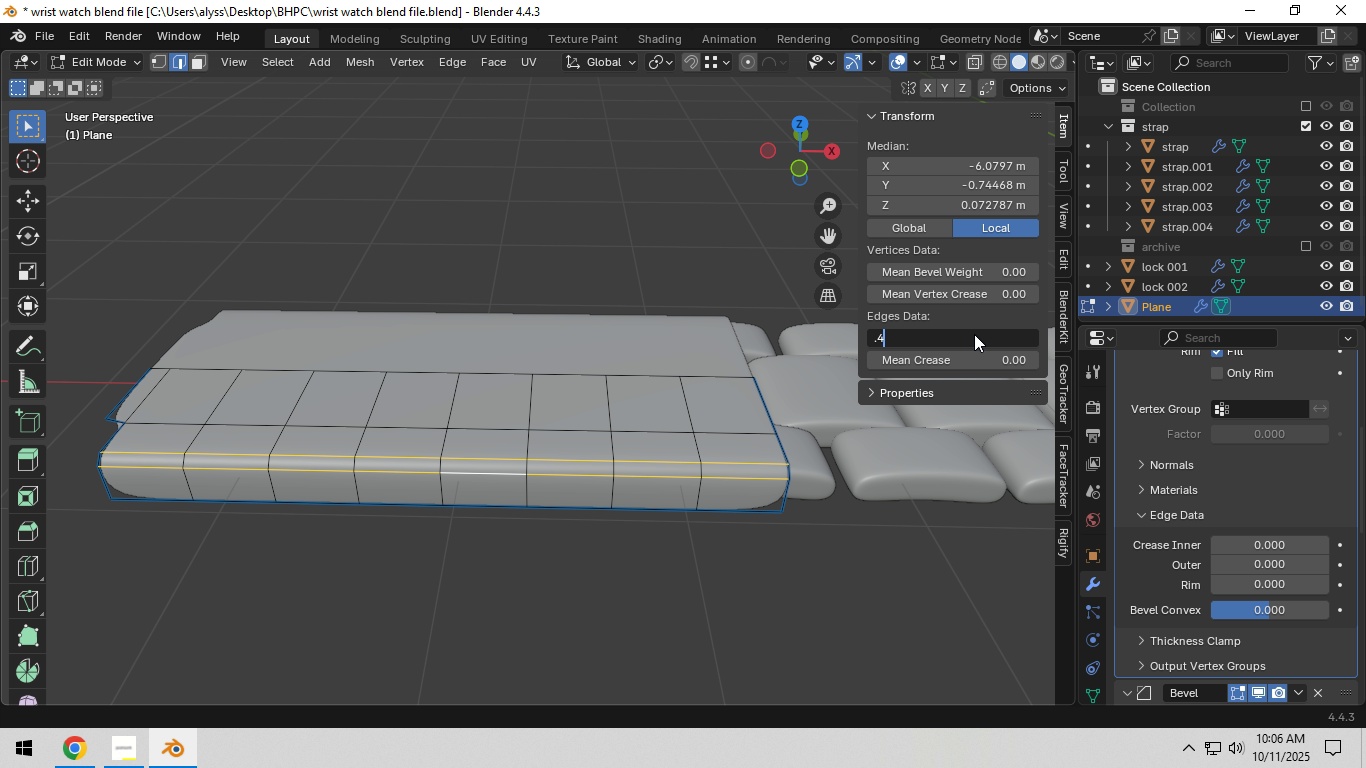 
key(NumpadEnter)
 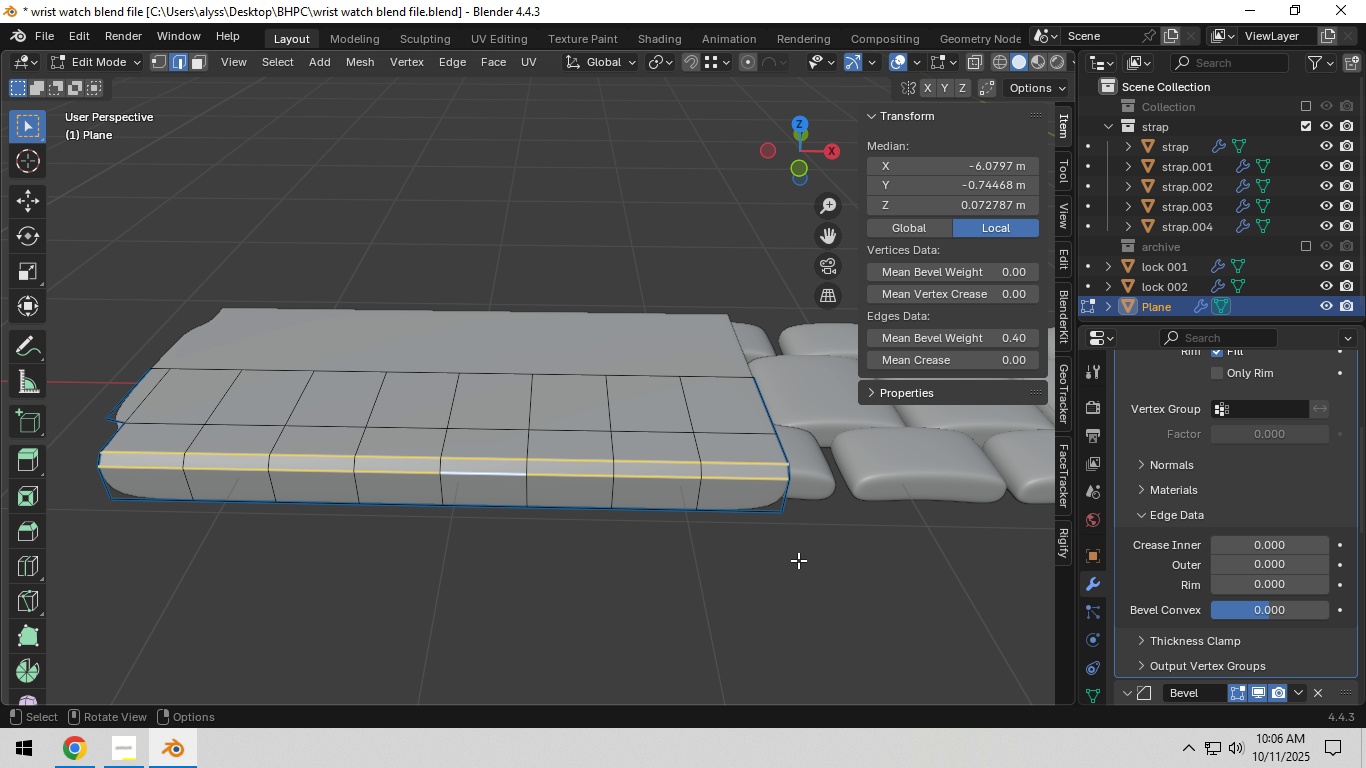 
left_click([750, 595])
 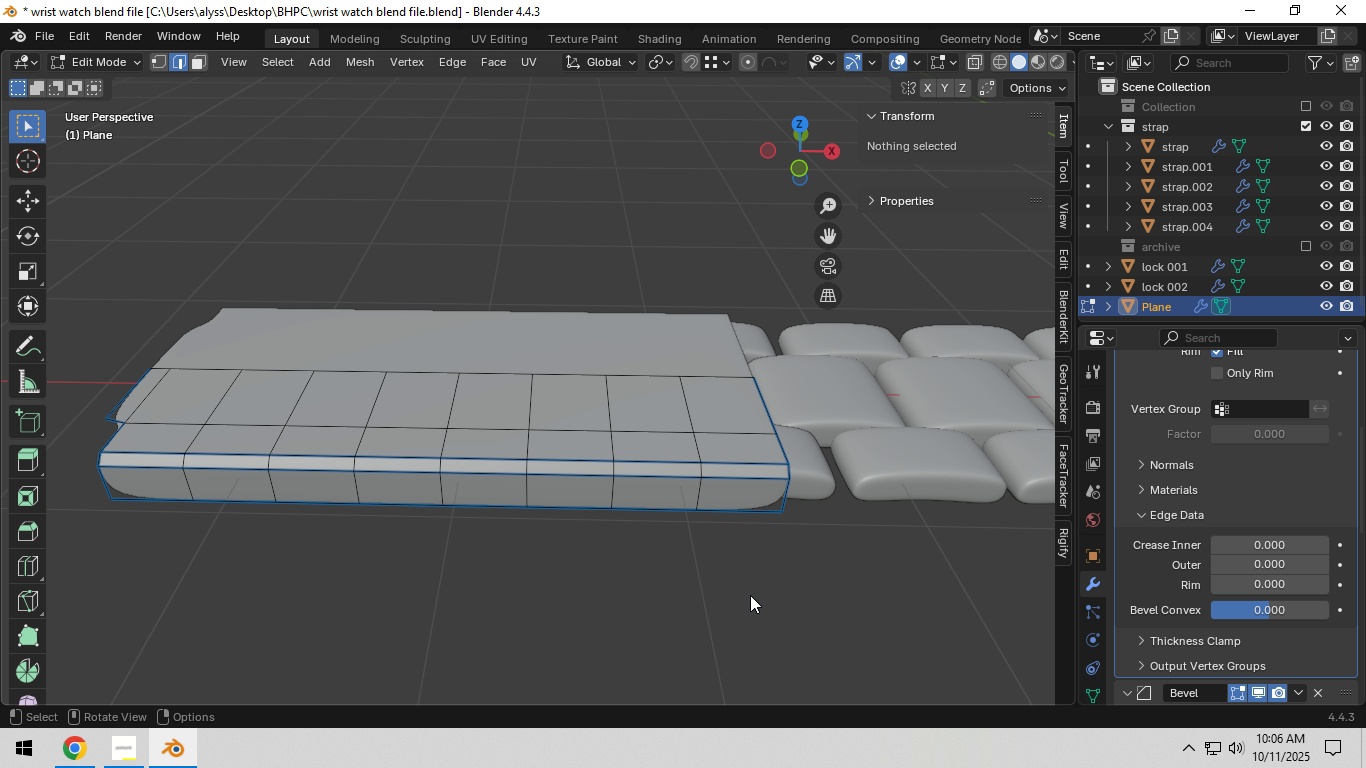 
key(Tab)
 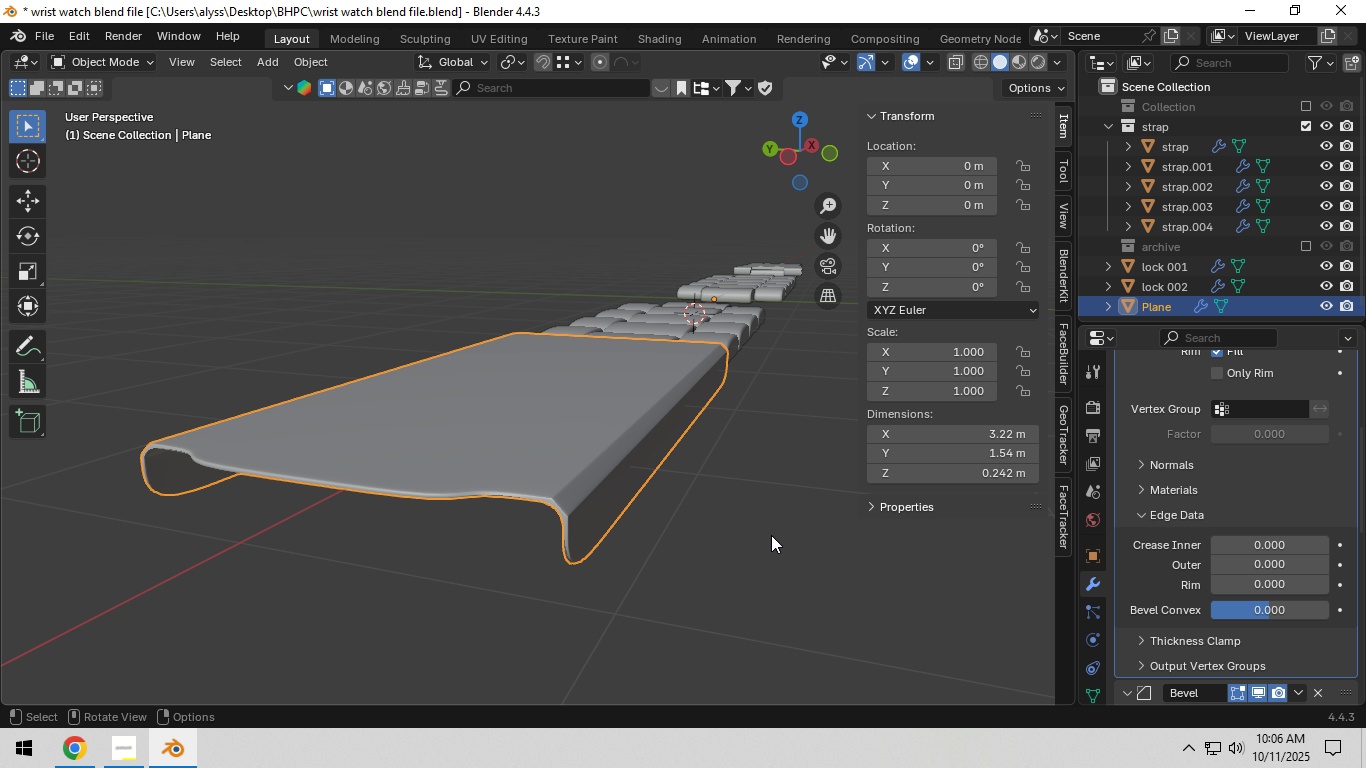 
wait(8.85)
 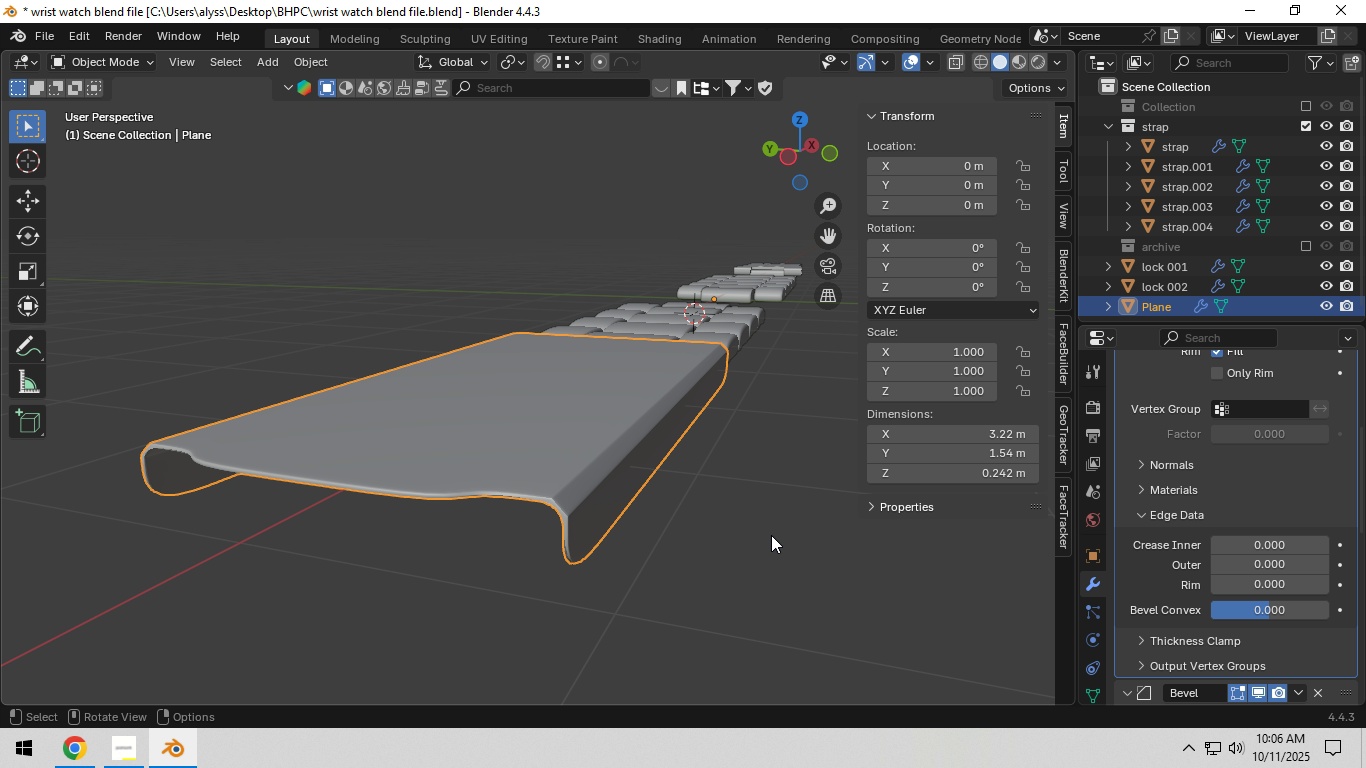 
key(Tab)
 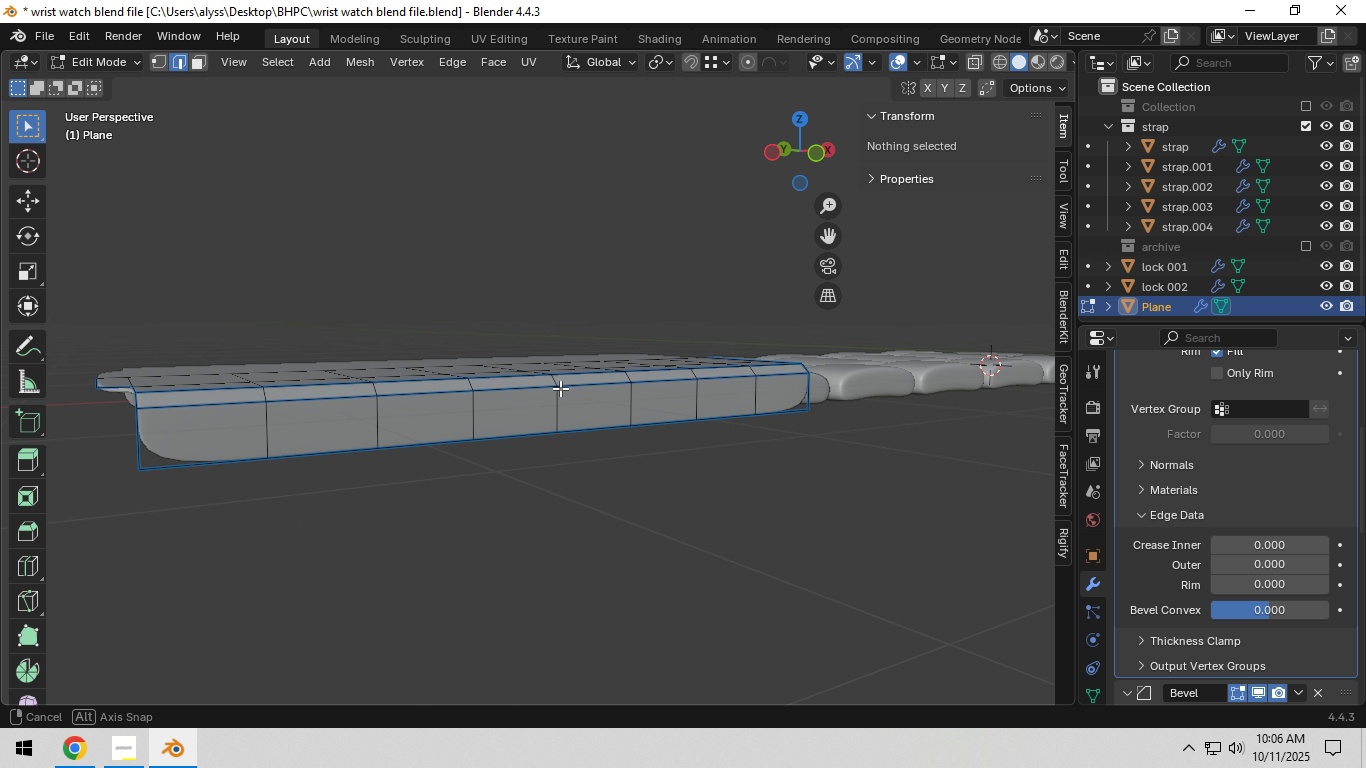 
key(Shift+ShiftLeft)
 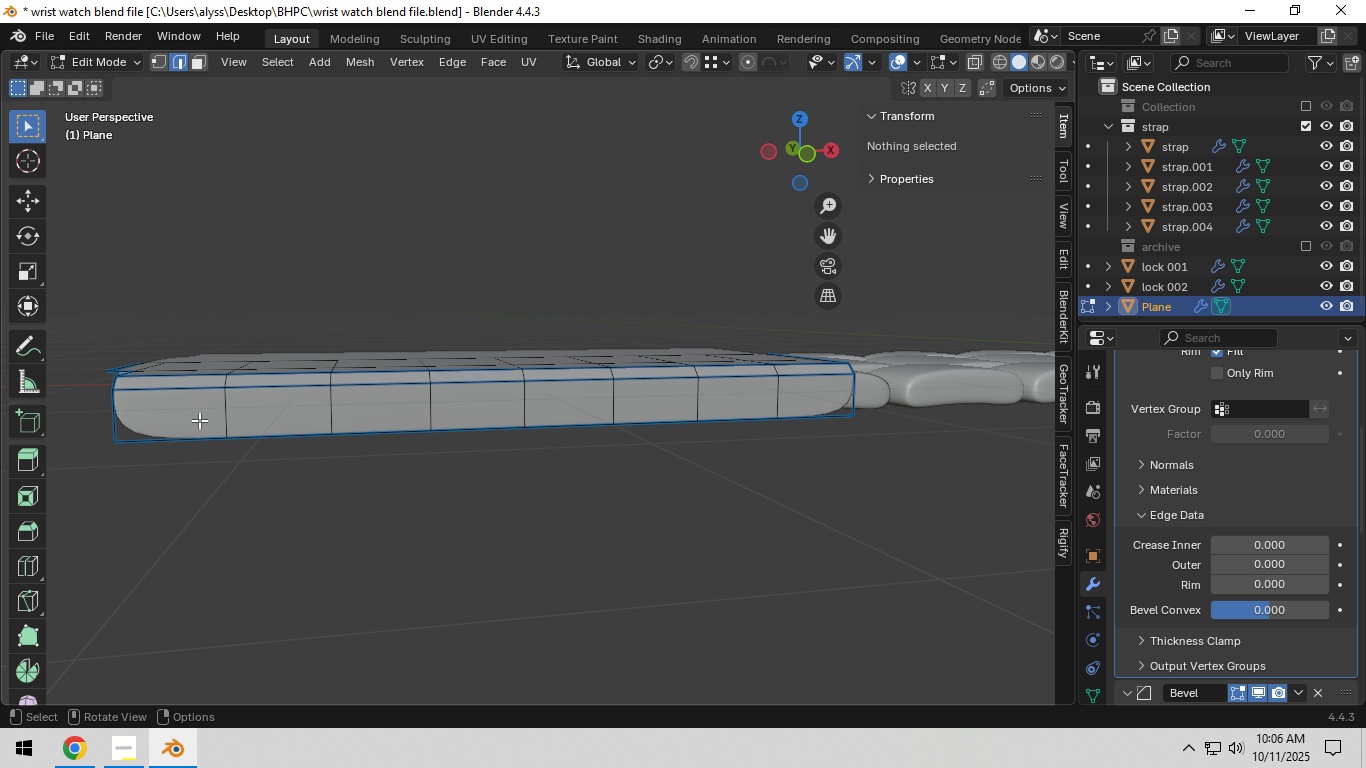 
wait(6.87)
 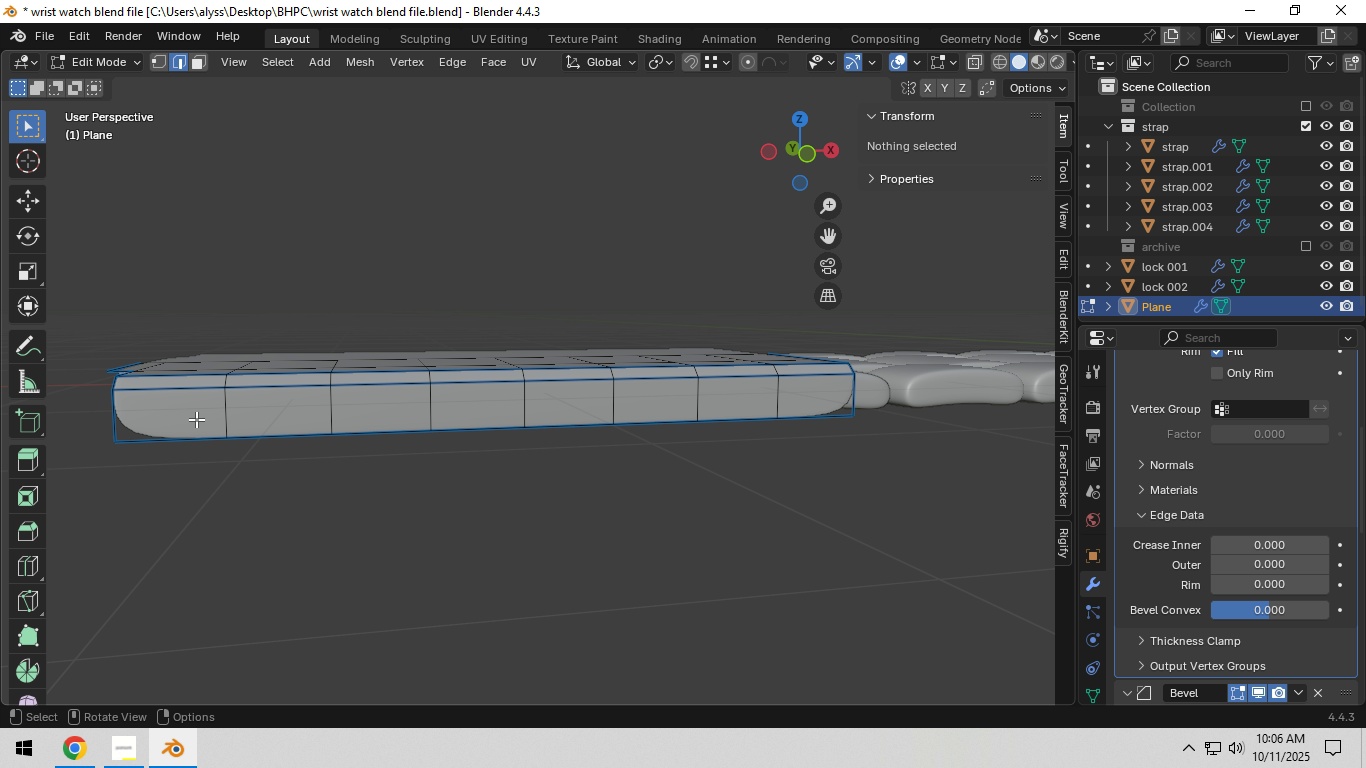 
key(3)
 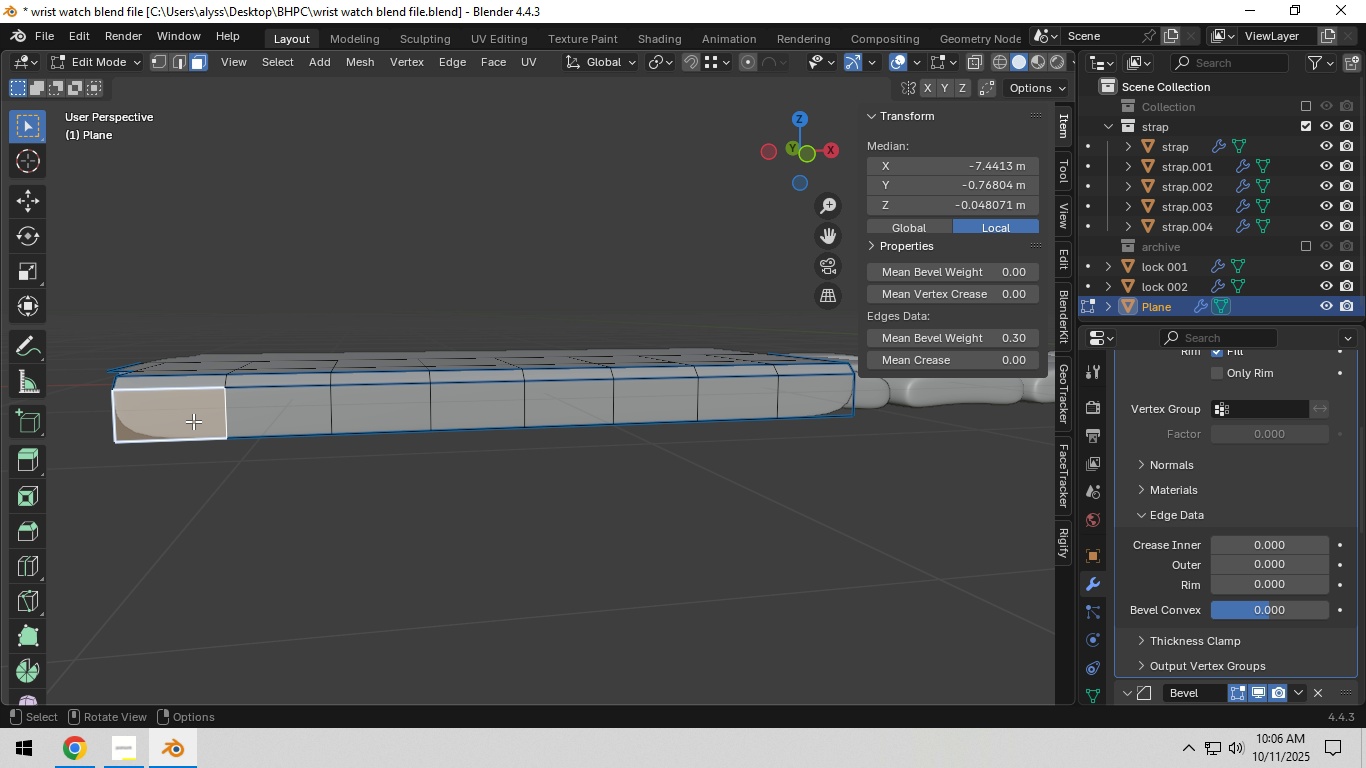 
left_click([193, 421])
 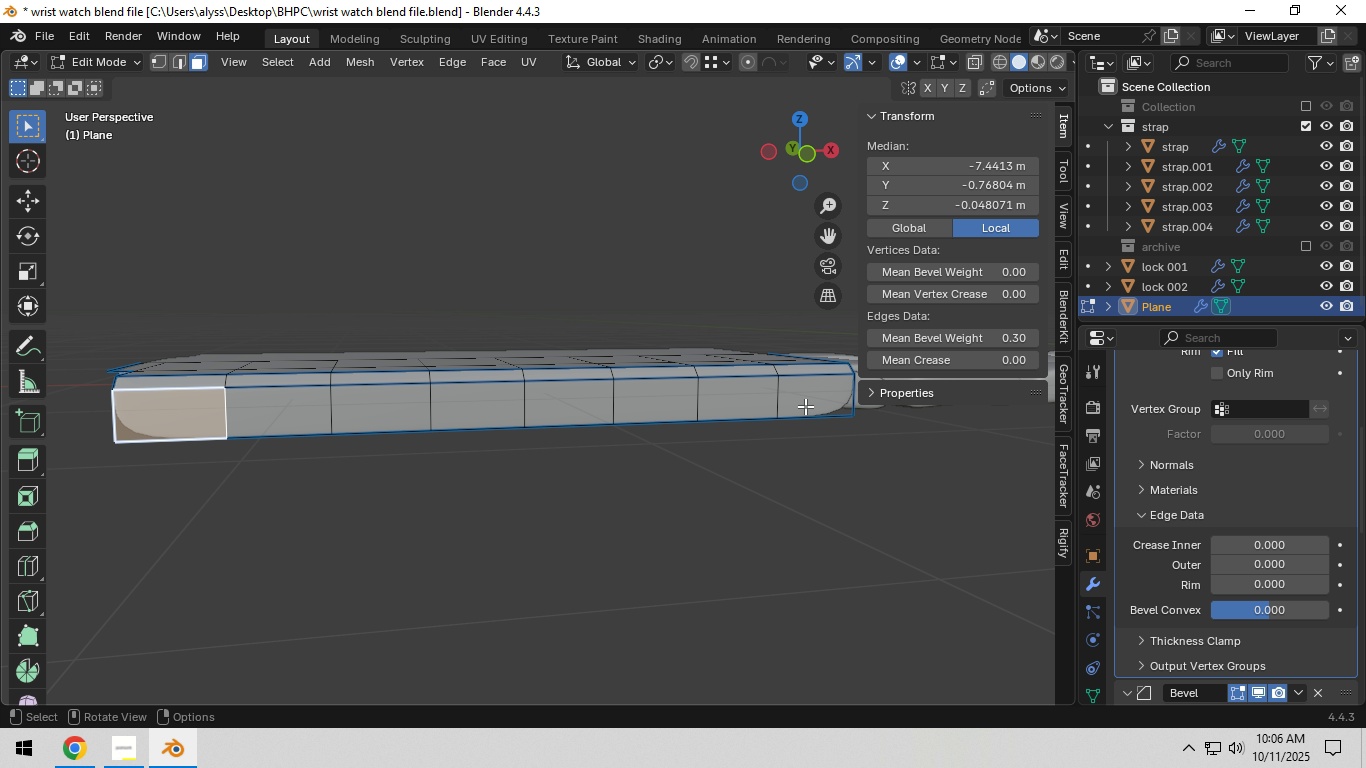 
hold_key(key=ControlLeft, duration=0.41)
left_click([838, 400])
 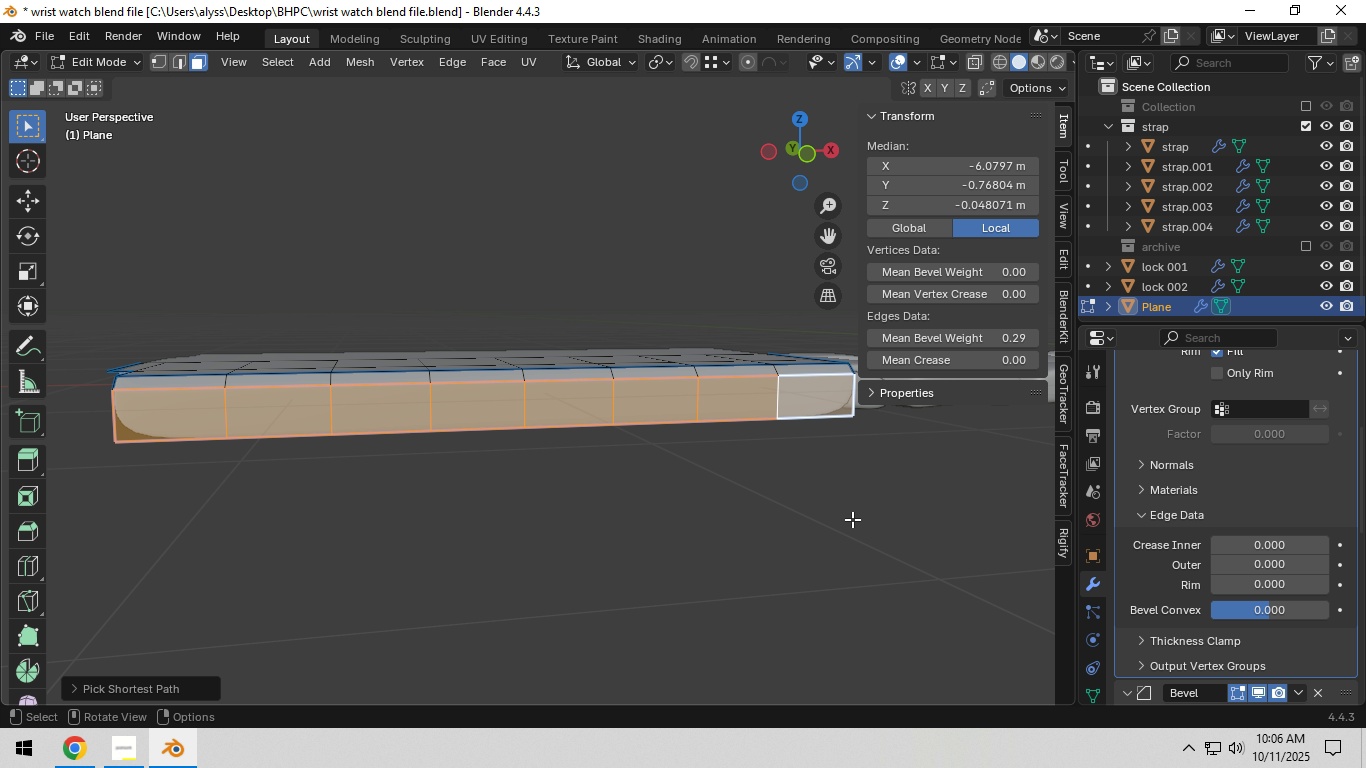 
type(ii)
 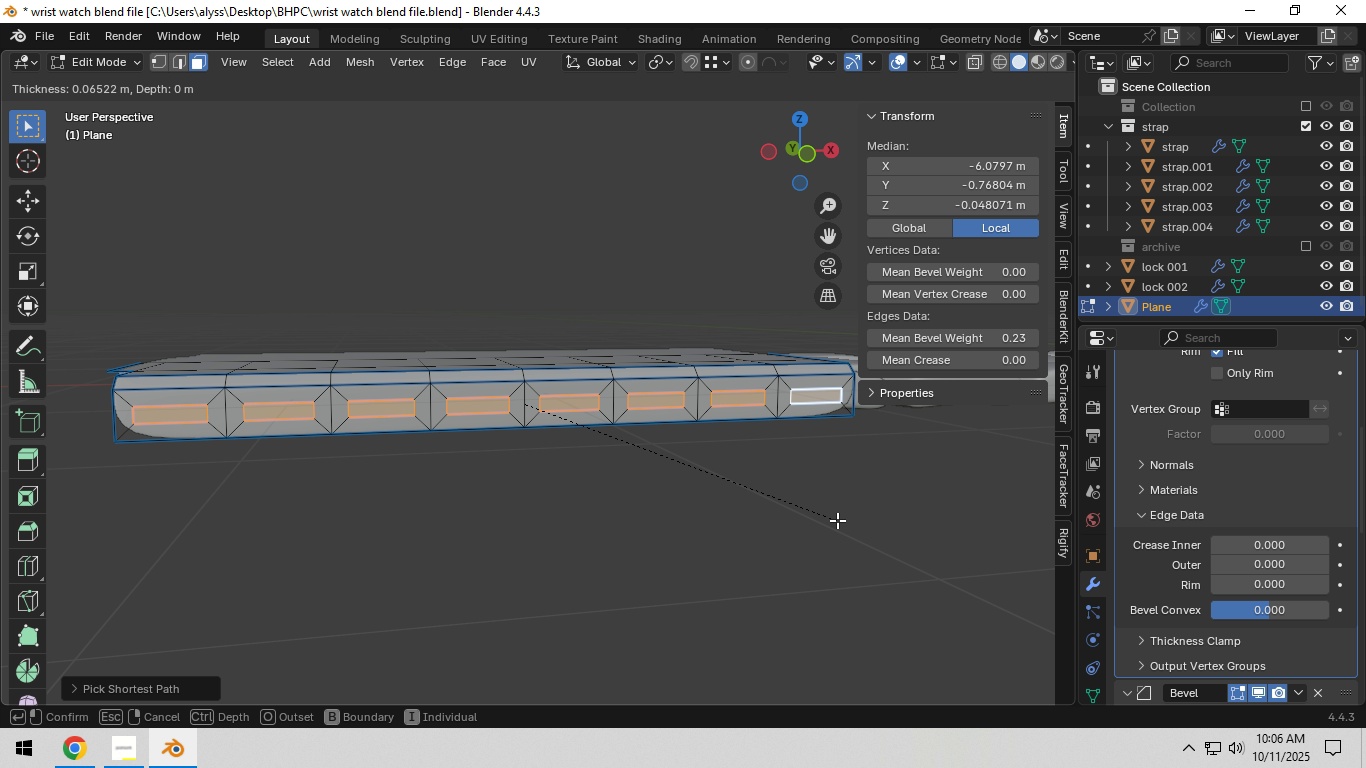 
wait(5.56)
 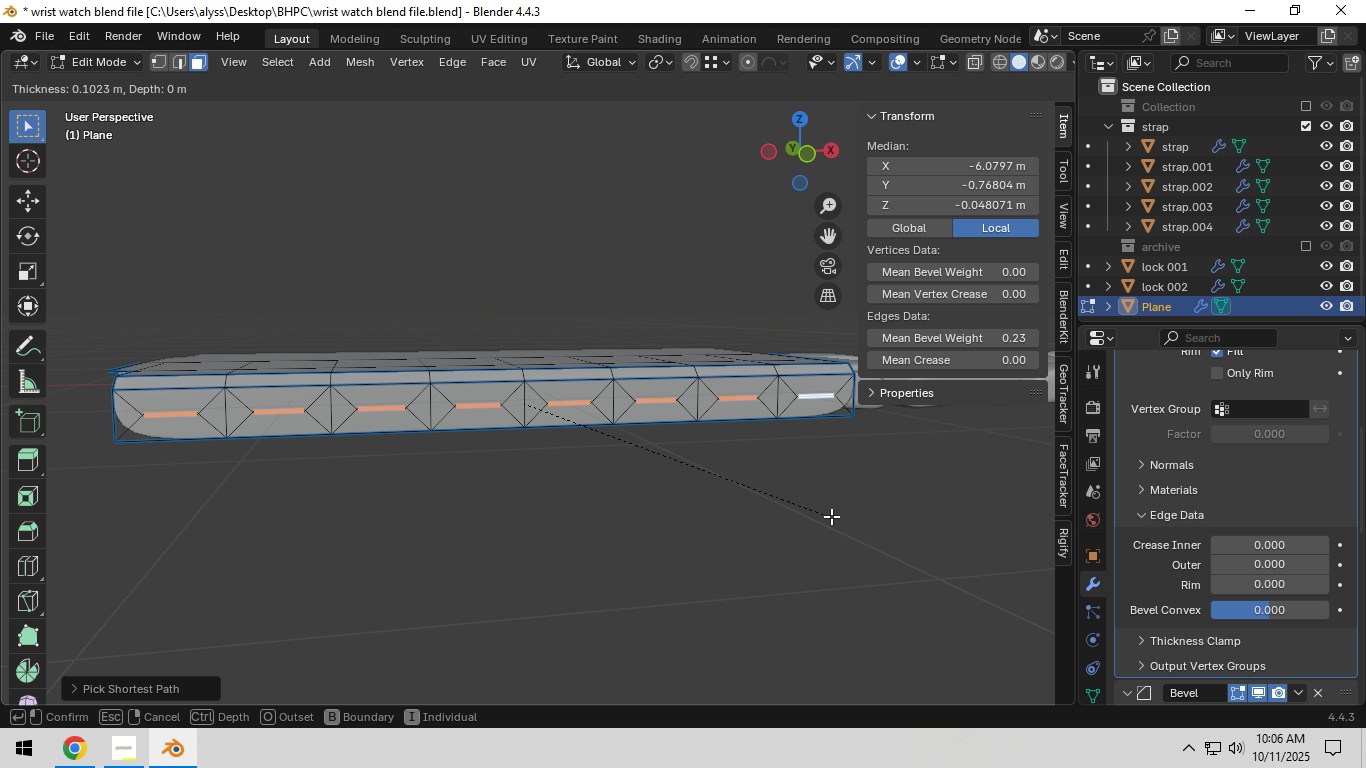 
left_click([837, 520])
 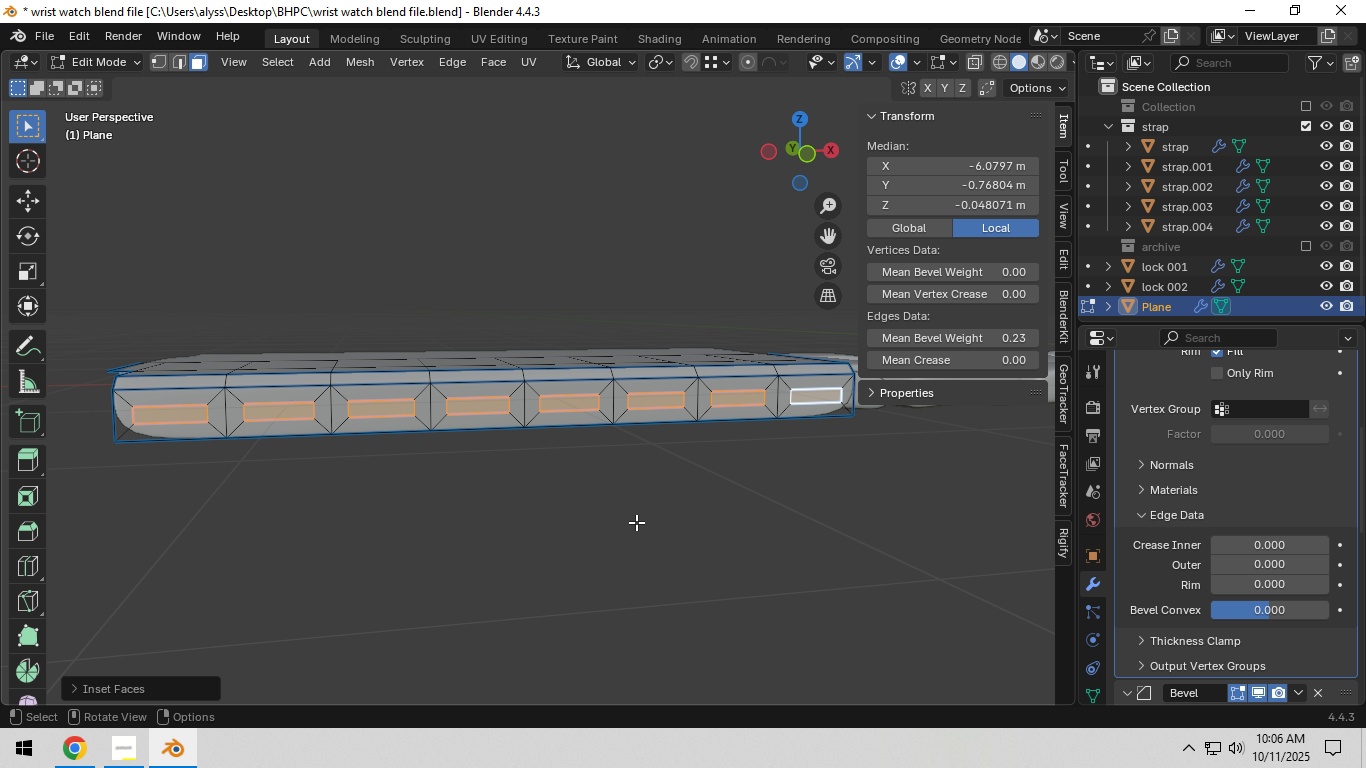 
hold_key(key=ShiftLeft, duration=0.51)
 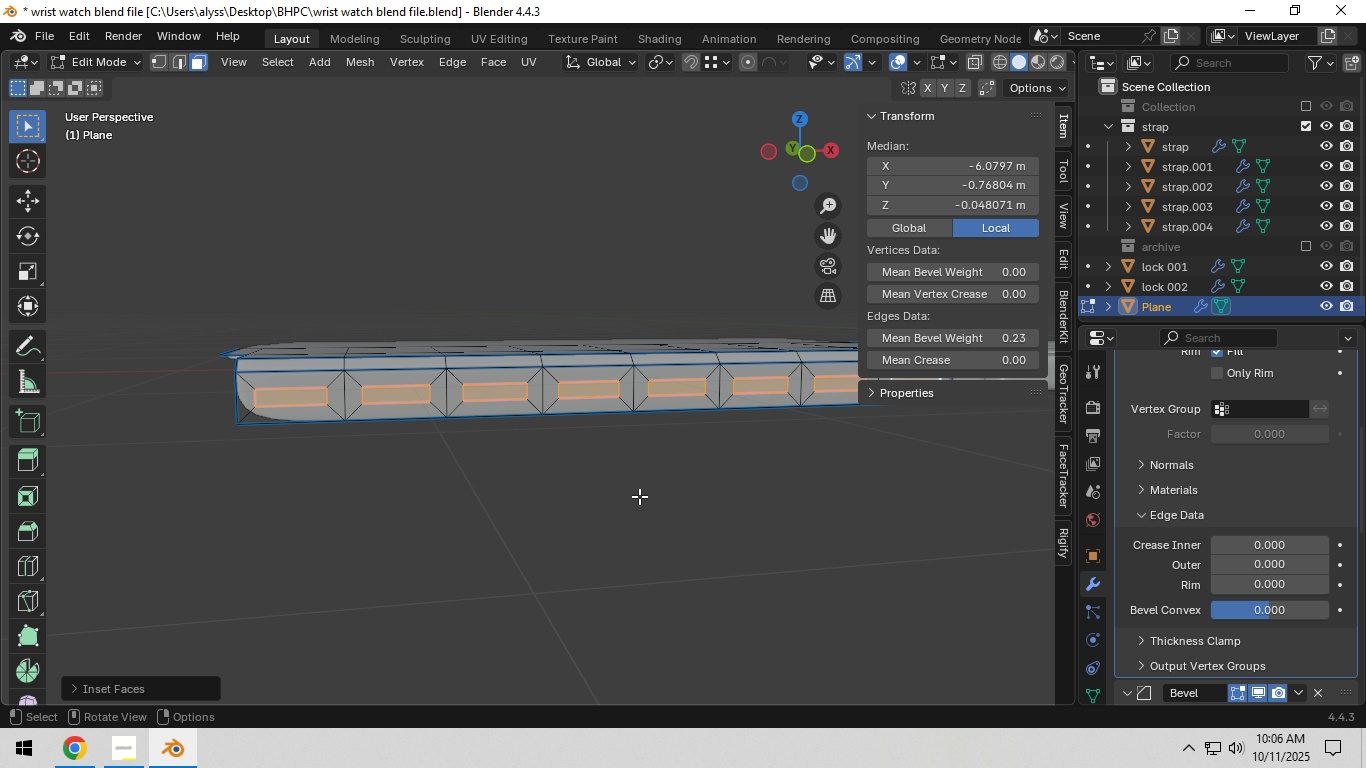 
hold_key(key=ShiftLeft, duration=0.43)
 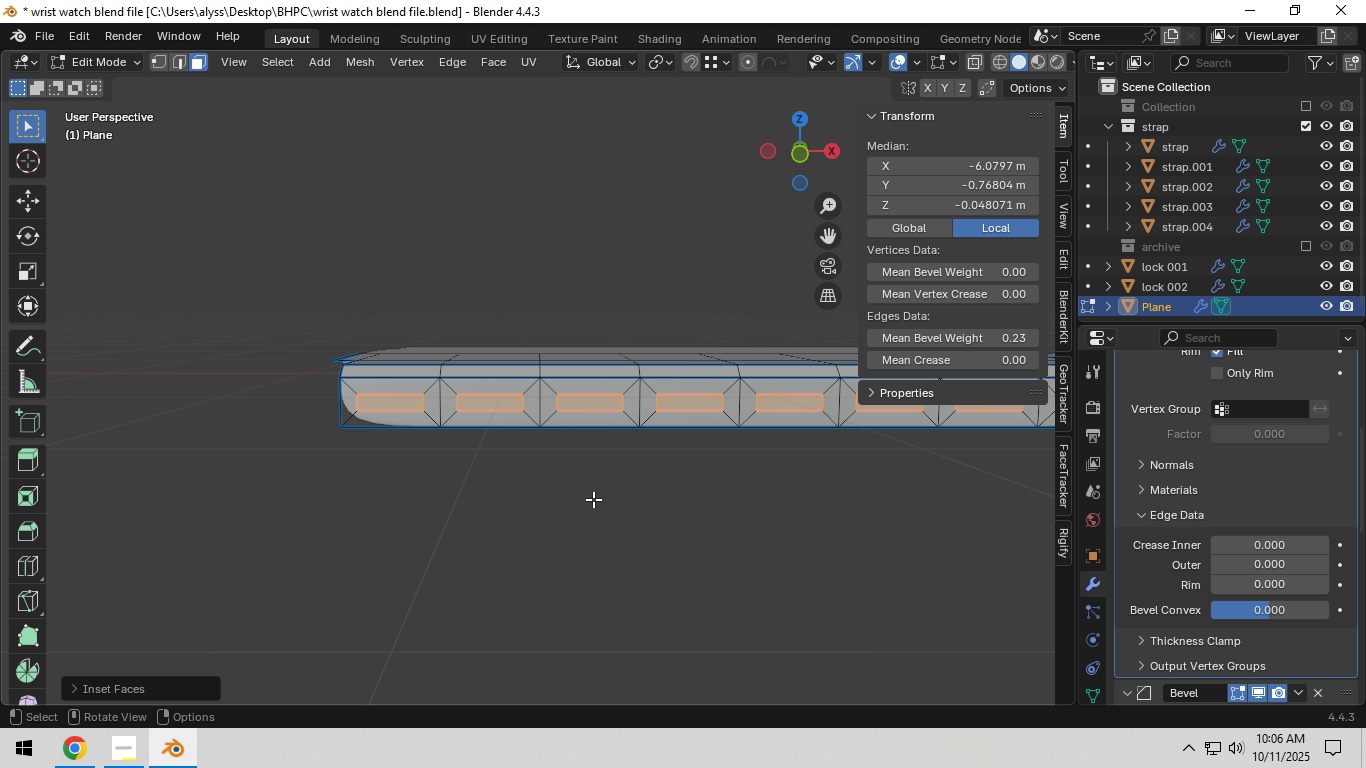 
hold_key(key=Backquote, duration=0.35)
 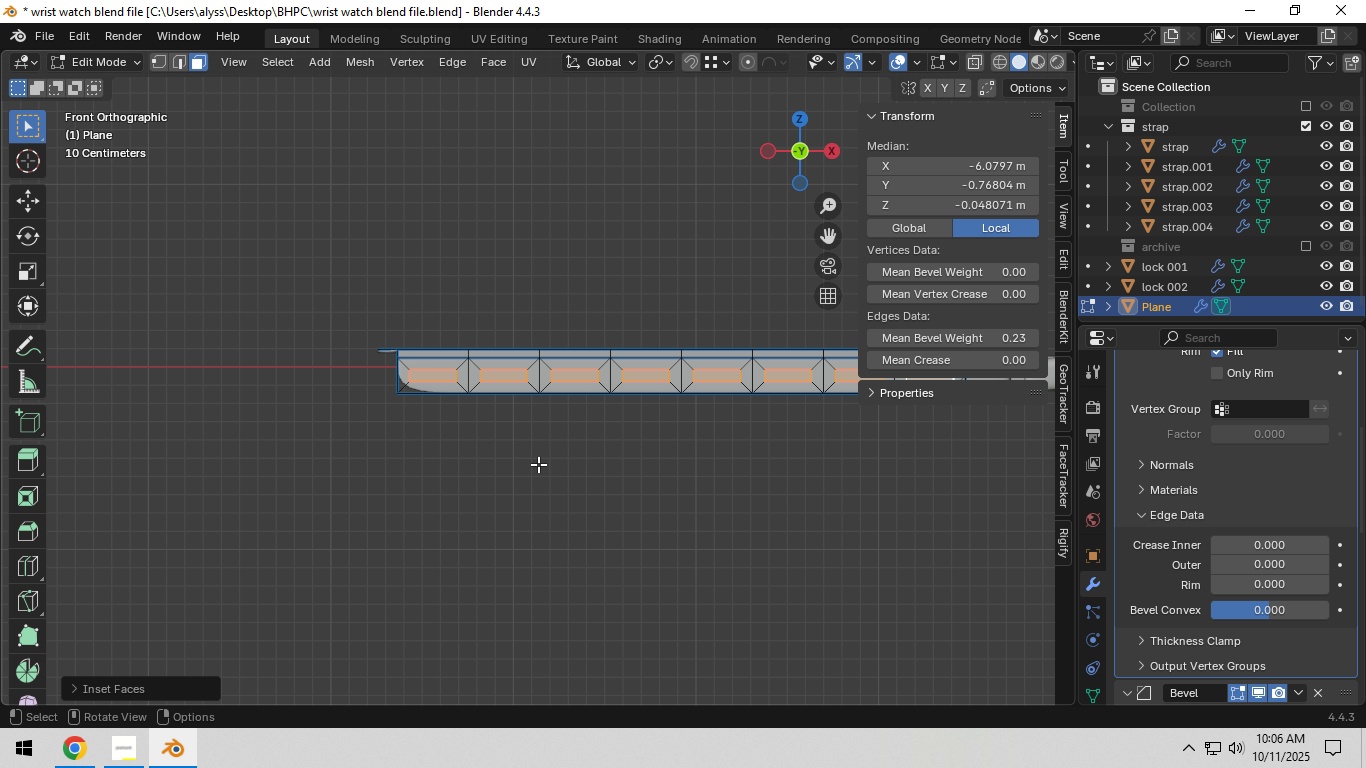 
scroll: coordinate [534, 463], scroll_direction: up, amount: 4.0
 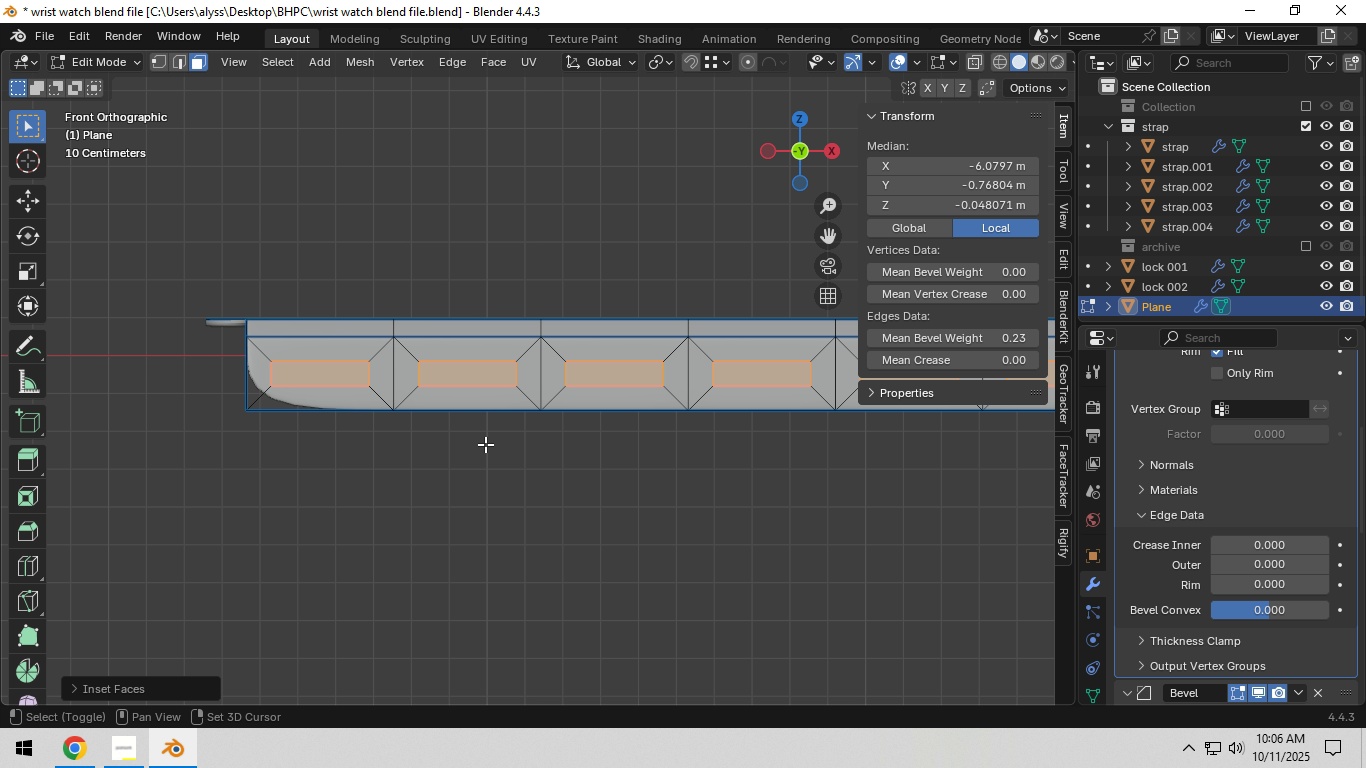 
hold_key(key=ShiftLeft, duration=0.39)
 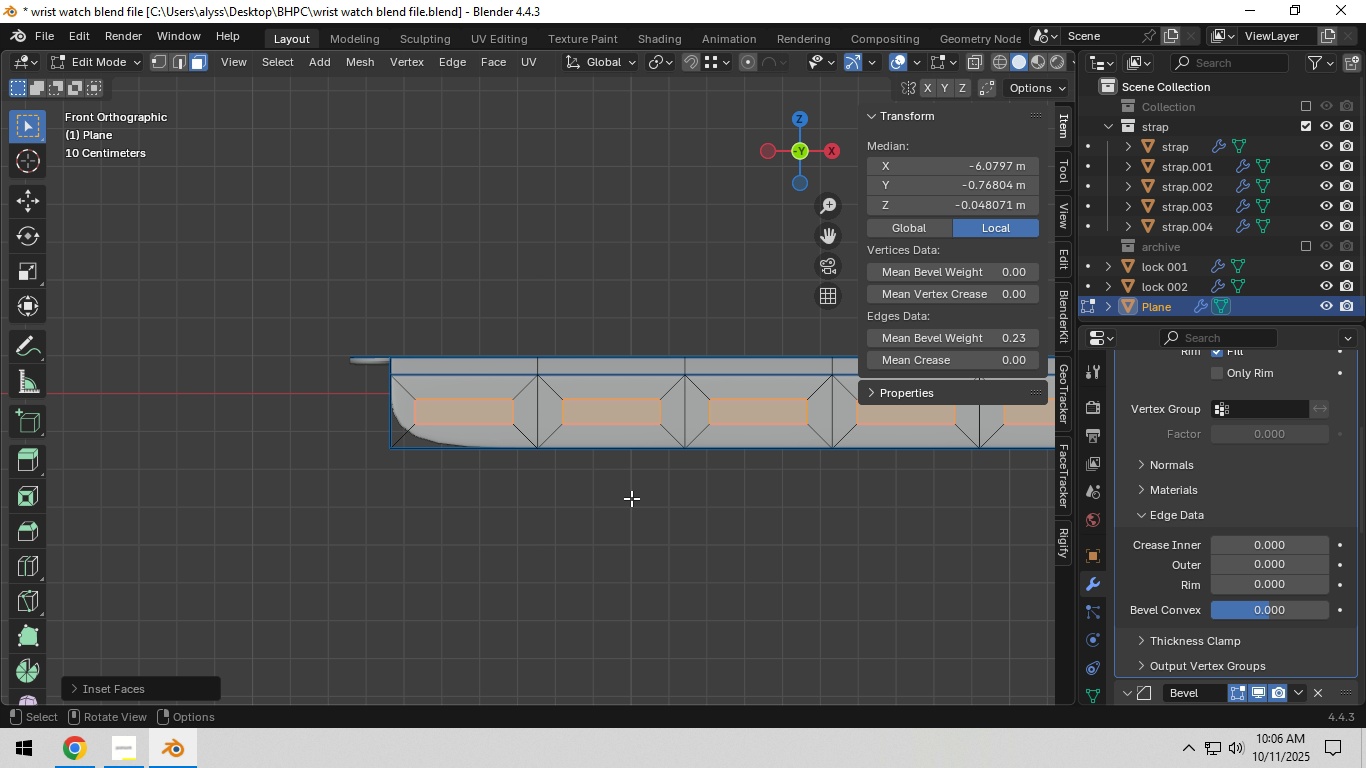 
scroll: coordinate [631, 494], scroll_direction: up, amount: 5.0
 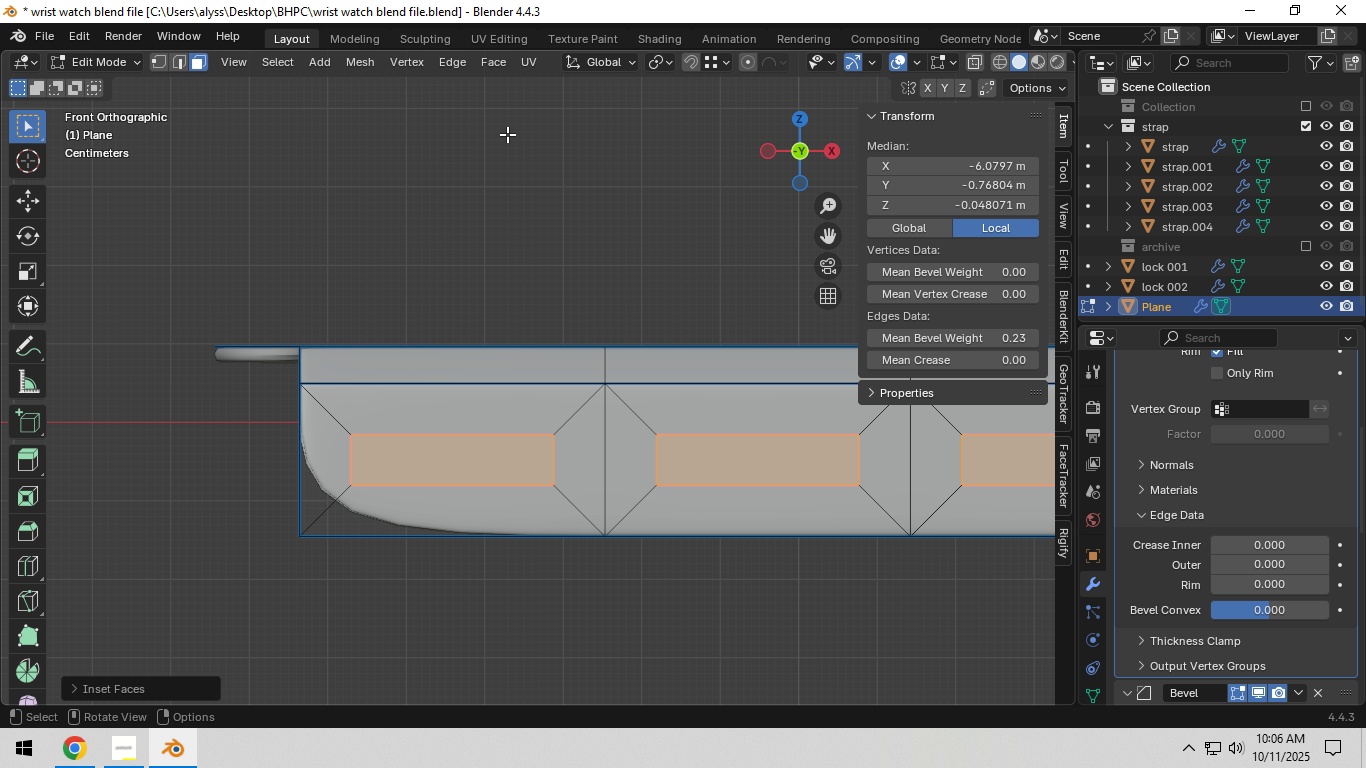 
hold_key(key=ShiftLeft, duration=0.3)
 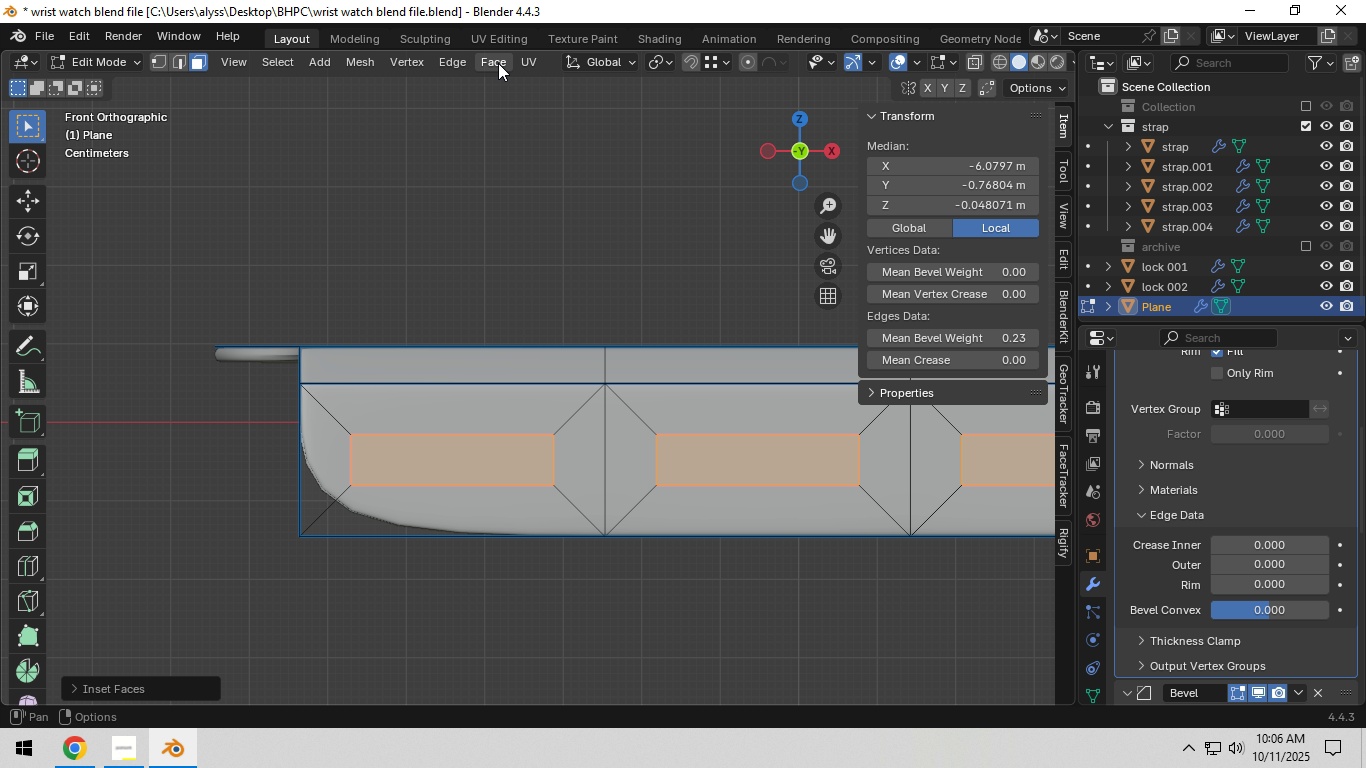 
wait(8.73)
 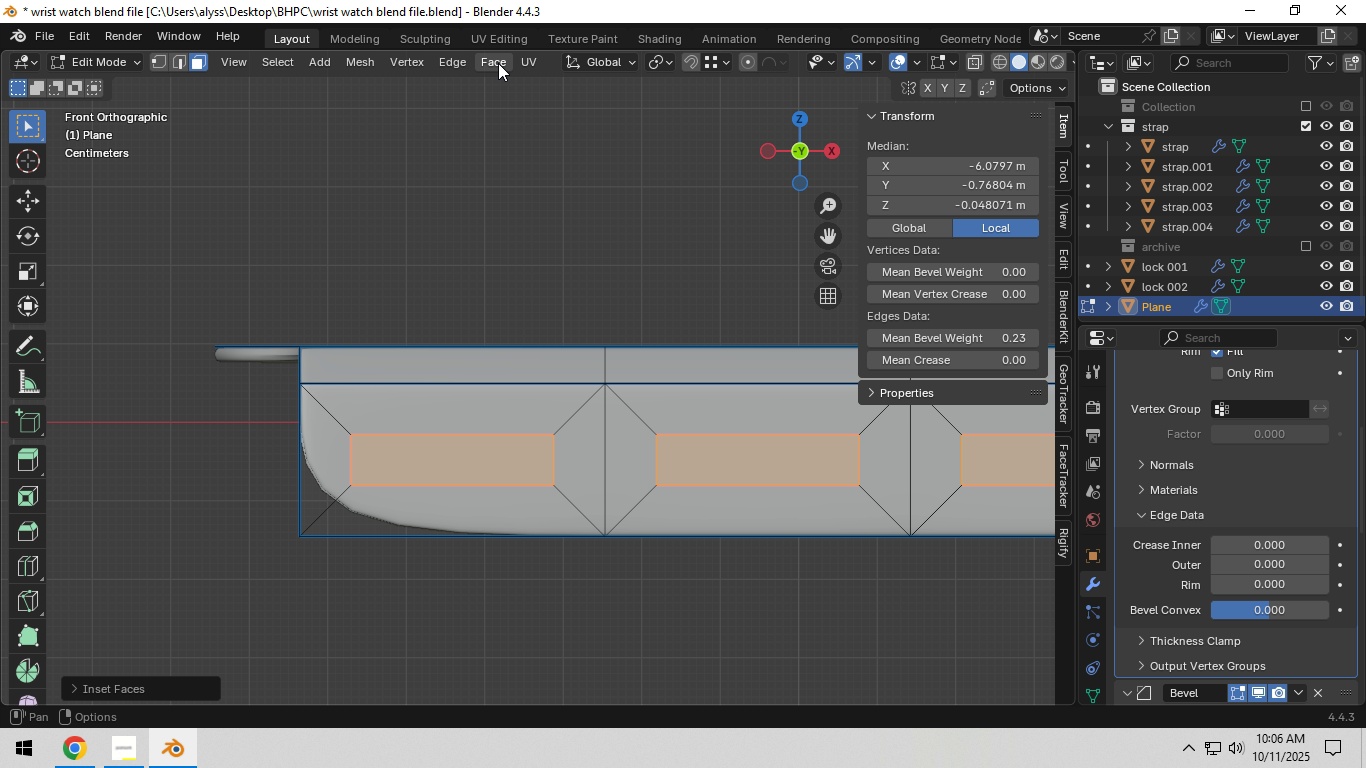 
left_click([667, 58])
 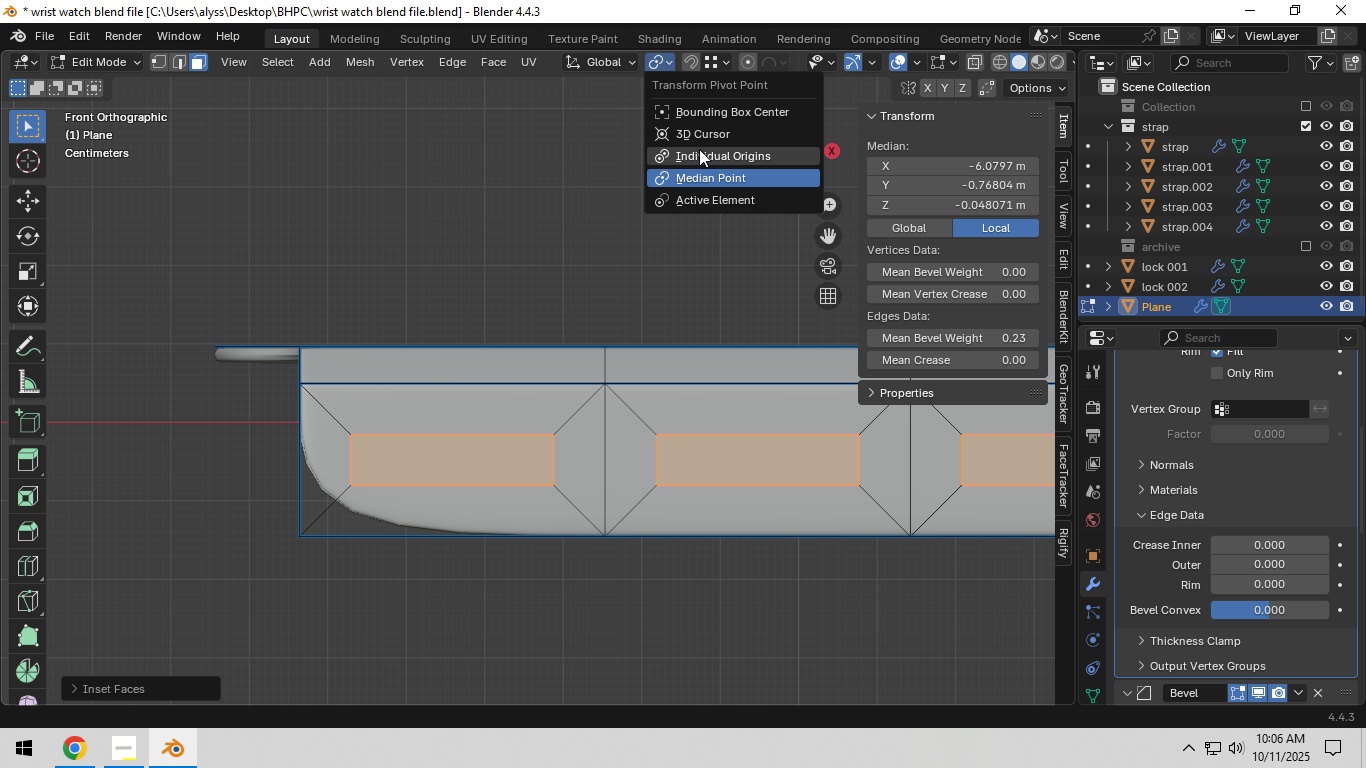 
left_click([699, 149])
 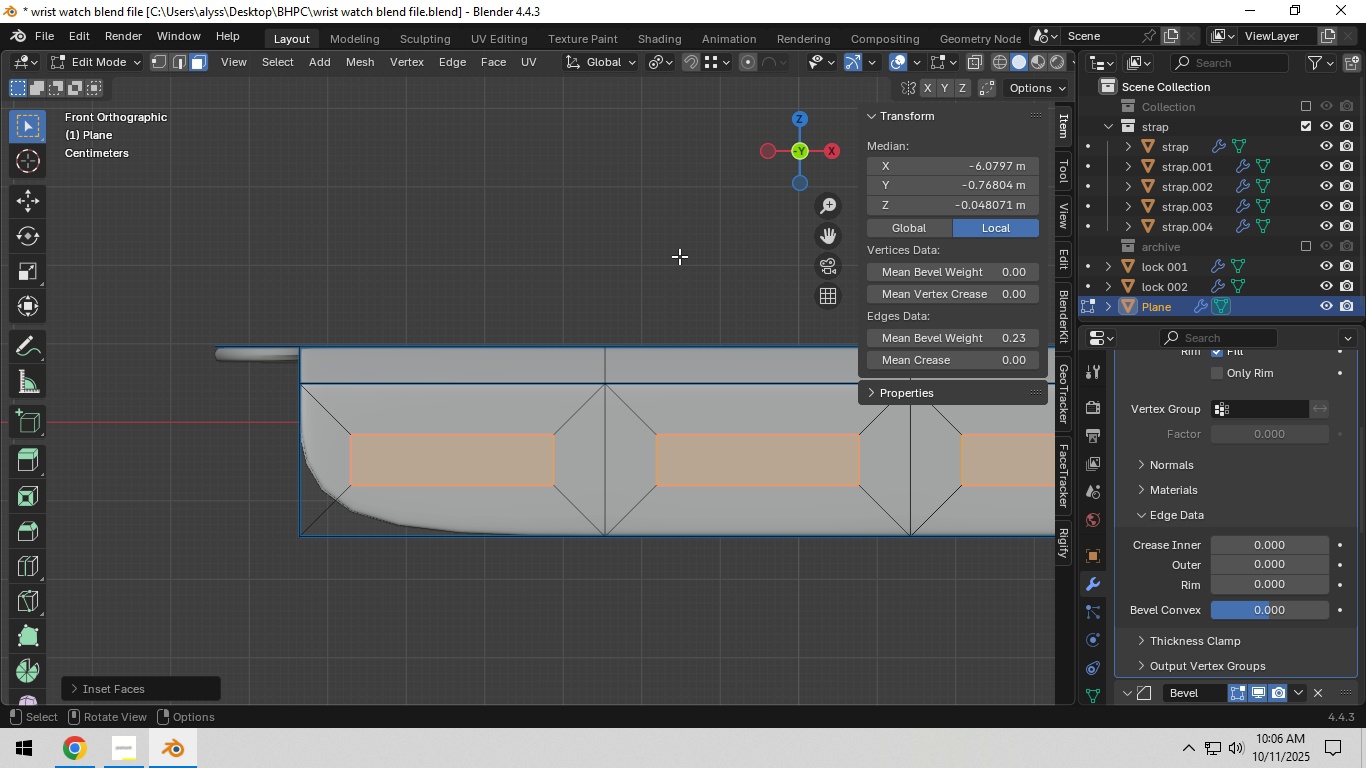 
type(sx)
 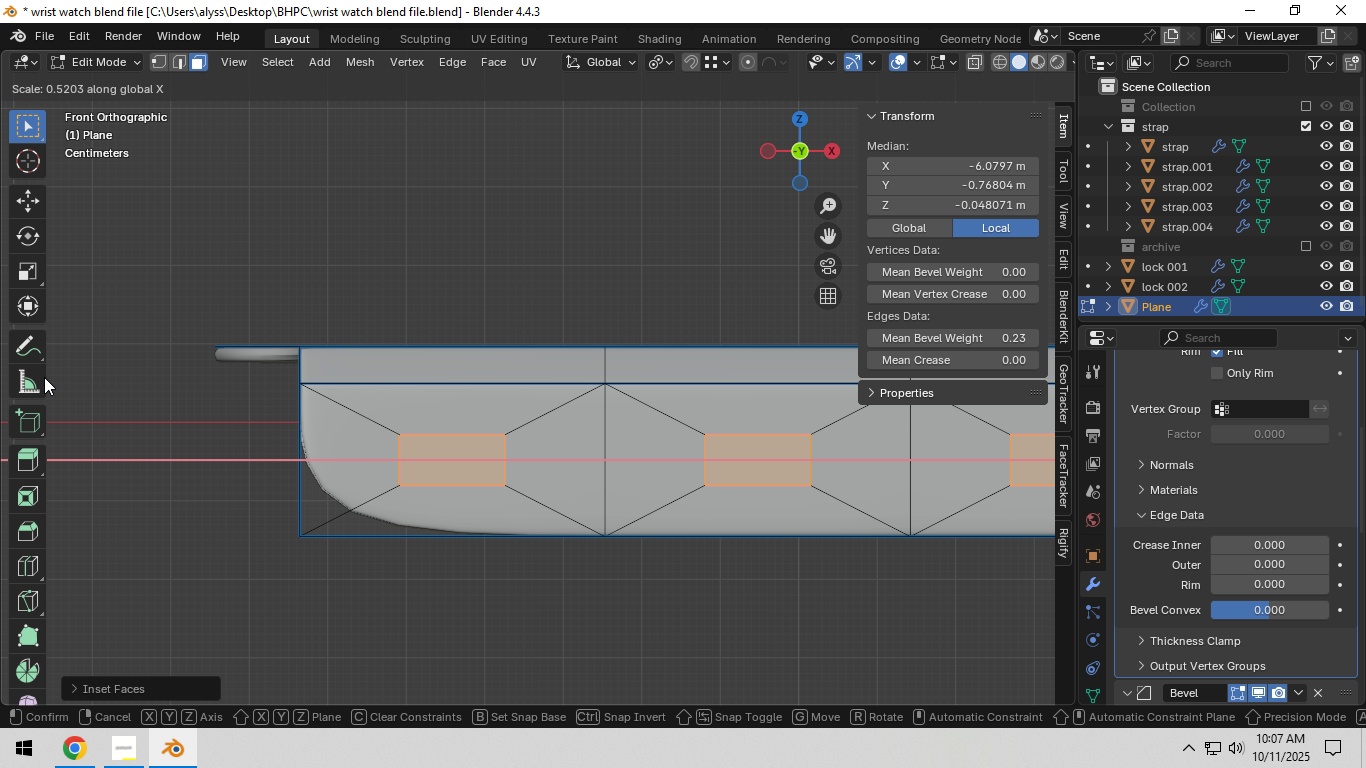 
wait(6.15)
 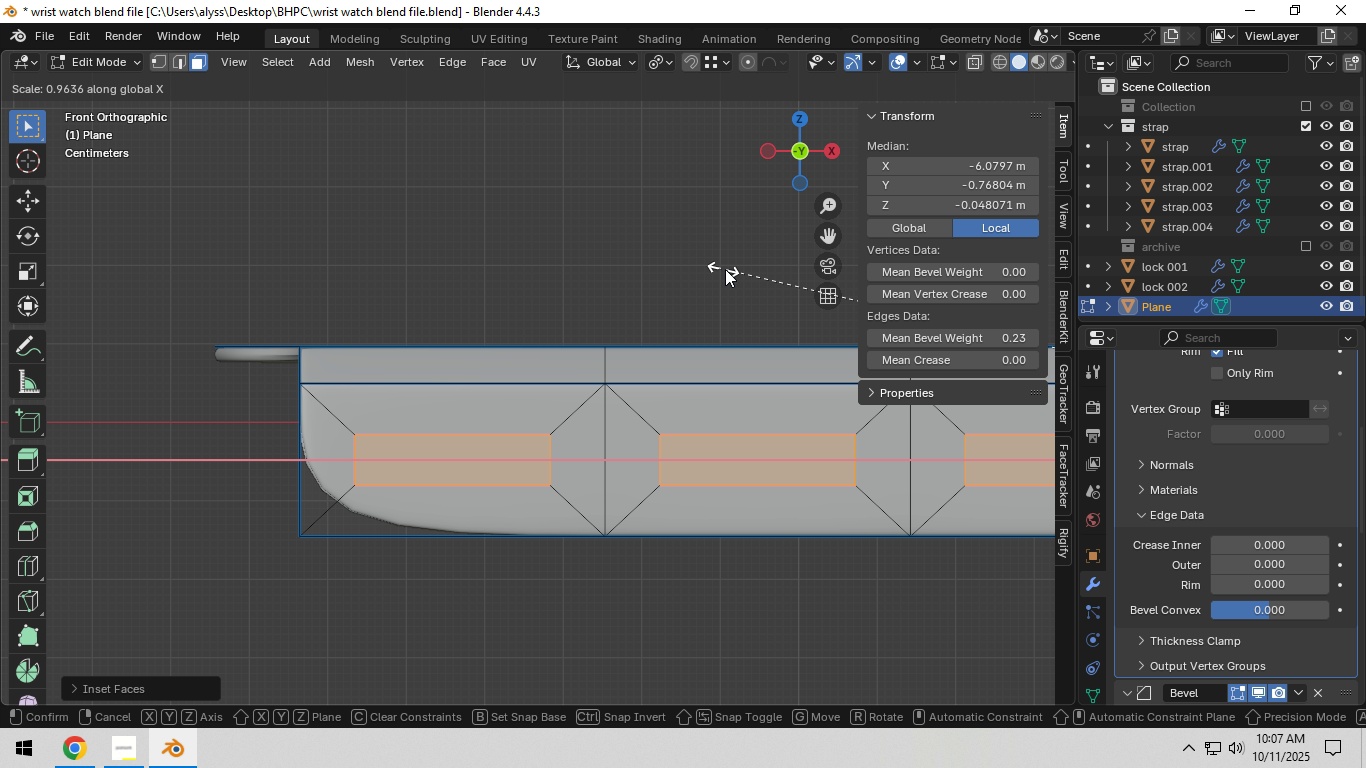 
left_click([155, 397])
 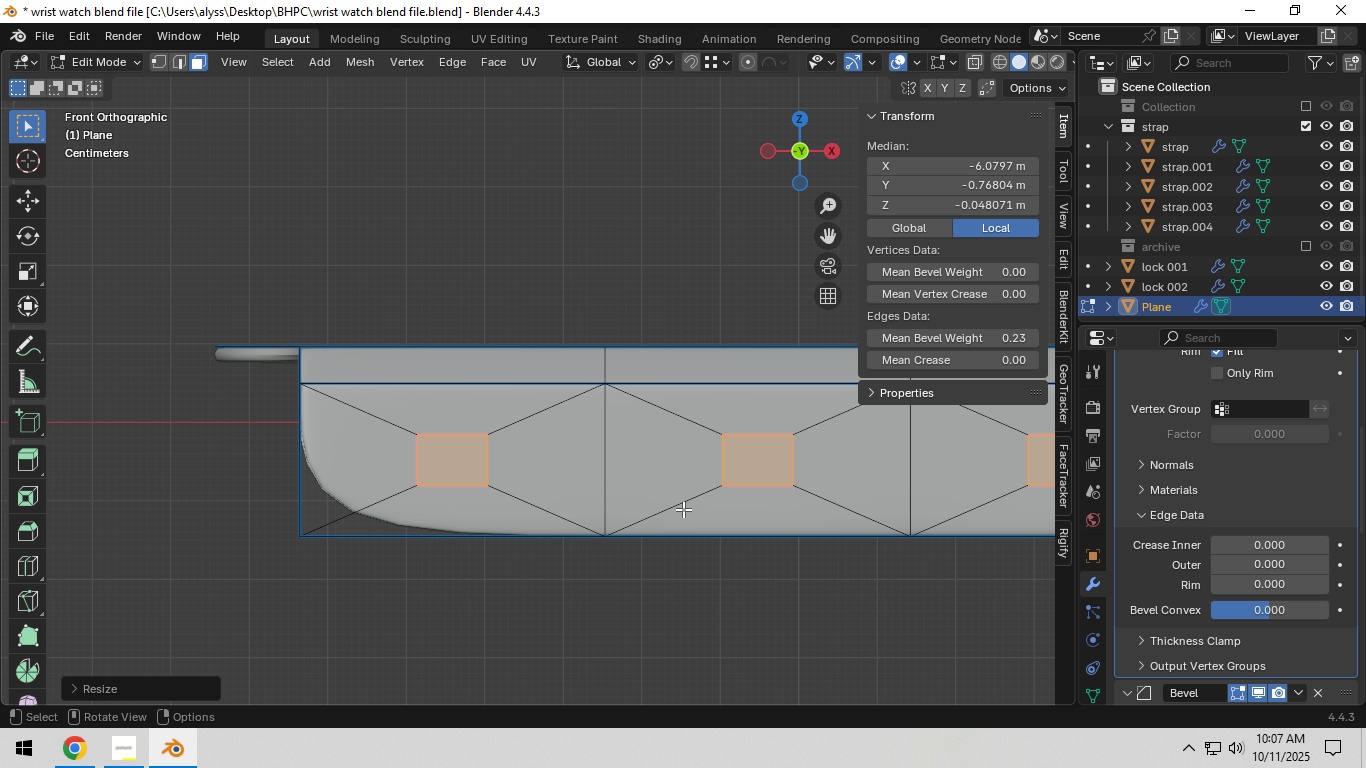 
type(sz)
 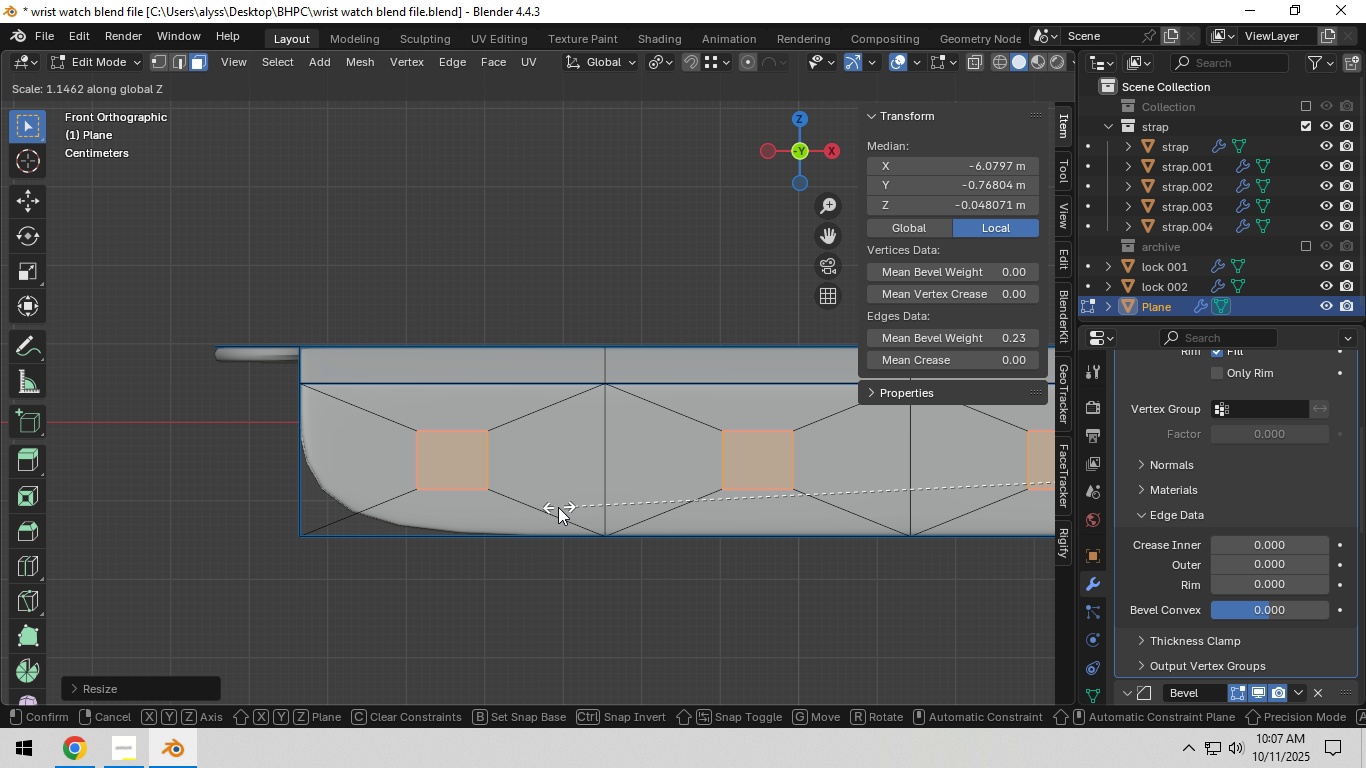 
left_click([548, 507])
 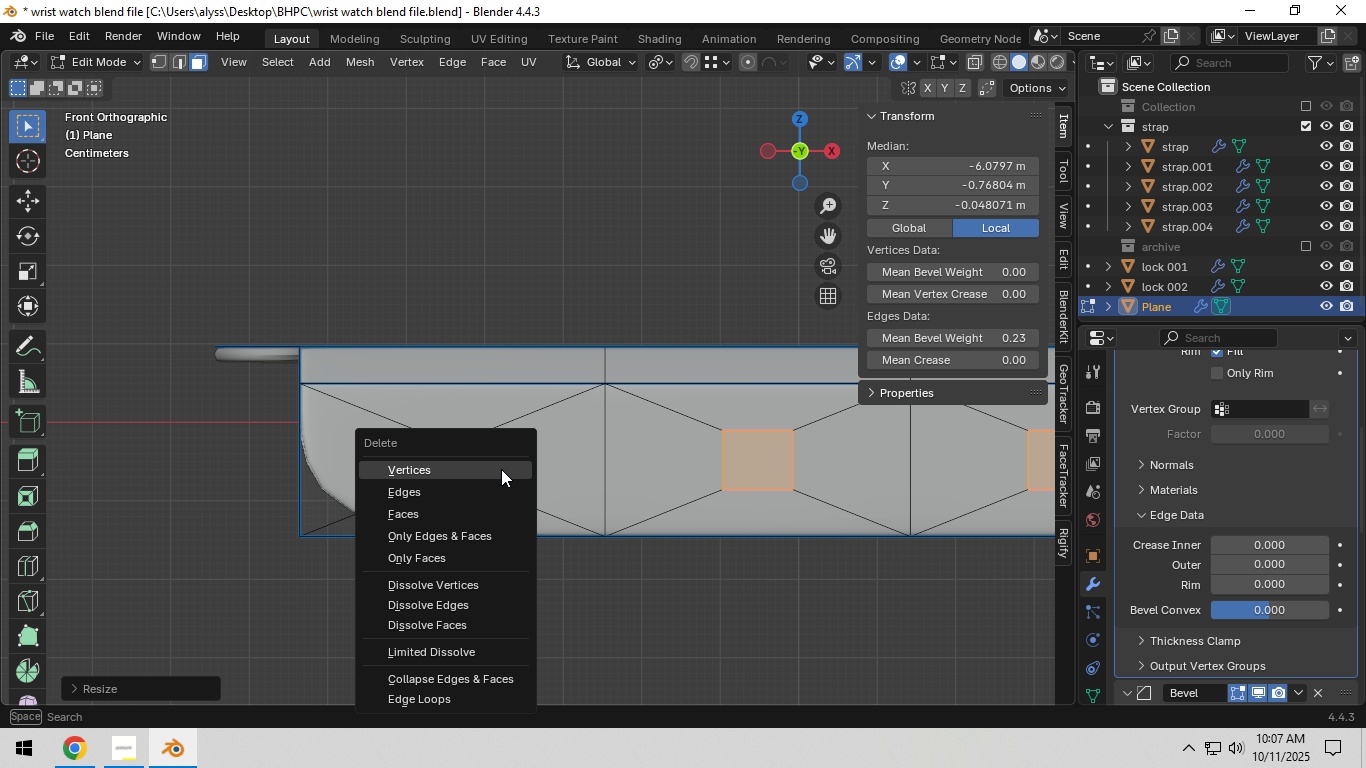 
key(X)
 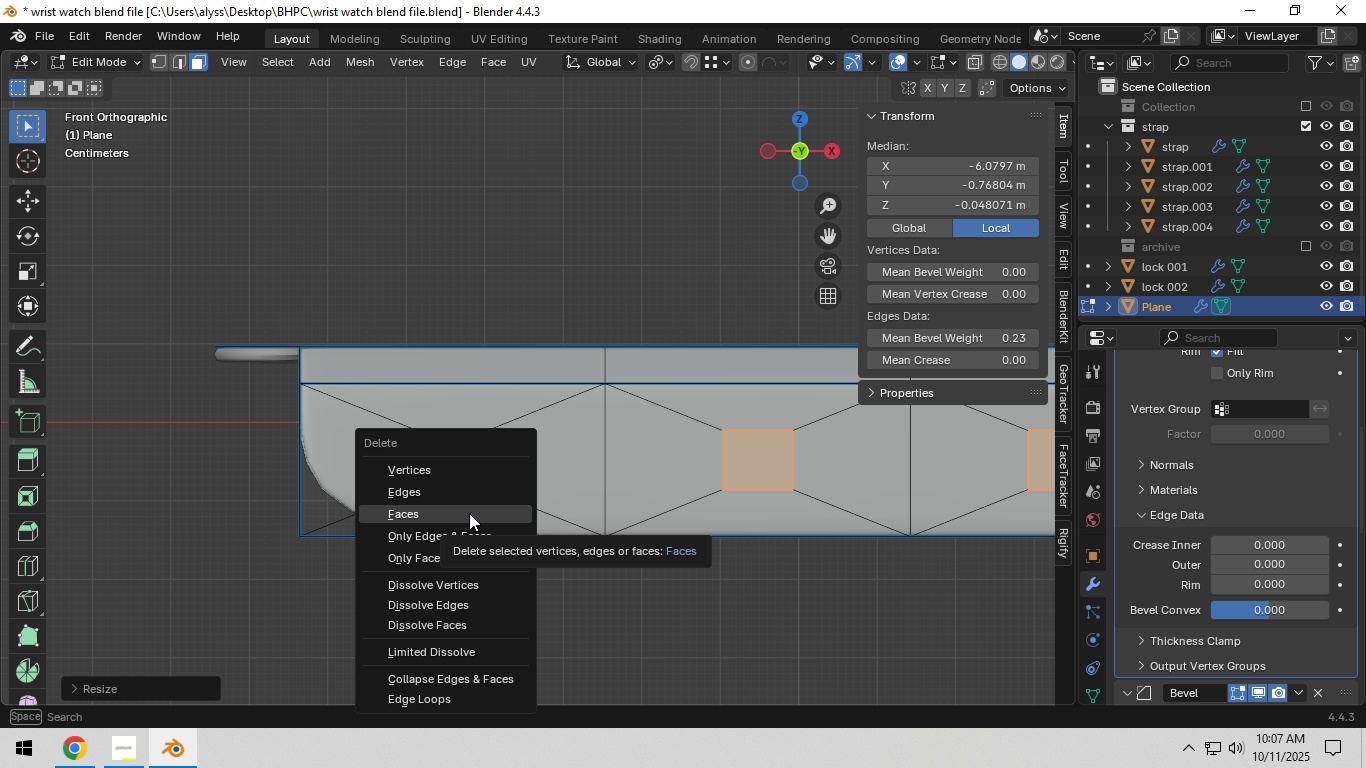 
left_click([469, 513])
 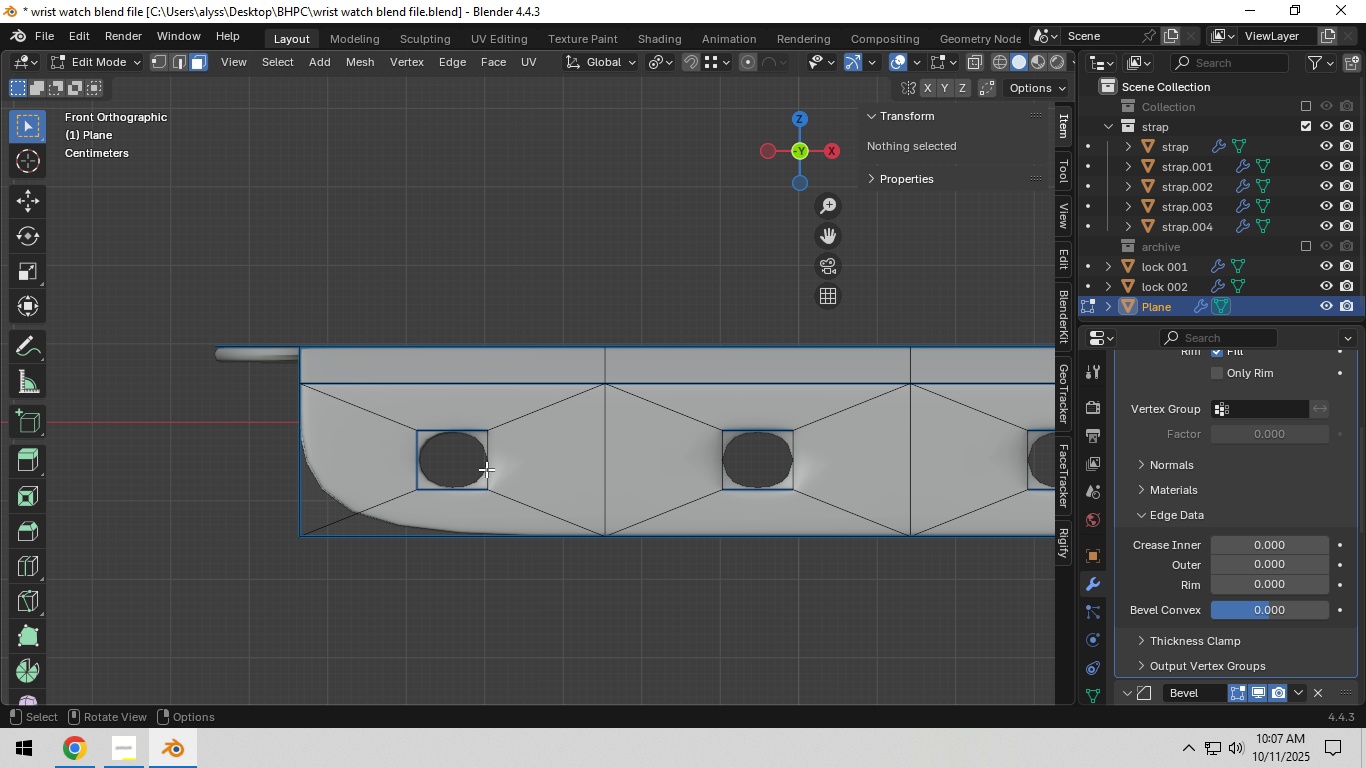 
scroll: coordinate [493, 474], scroll_direction: up, amount: 1.0
 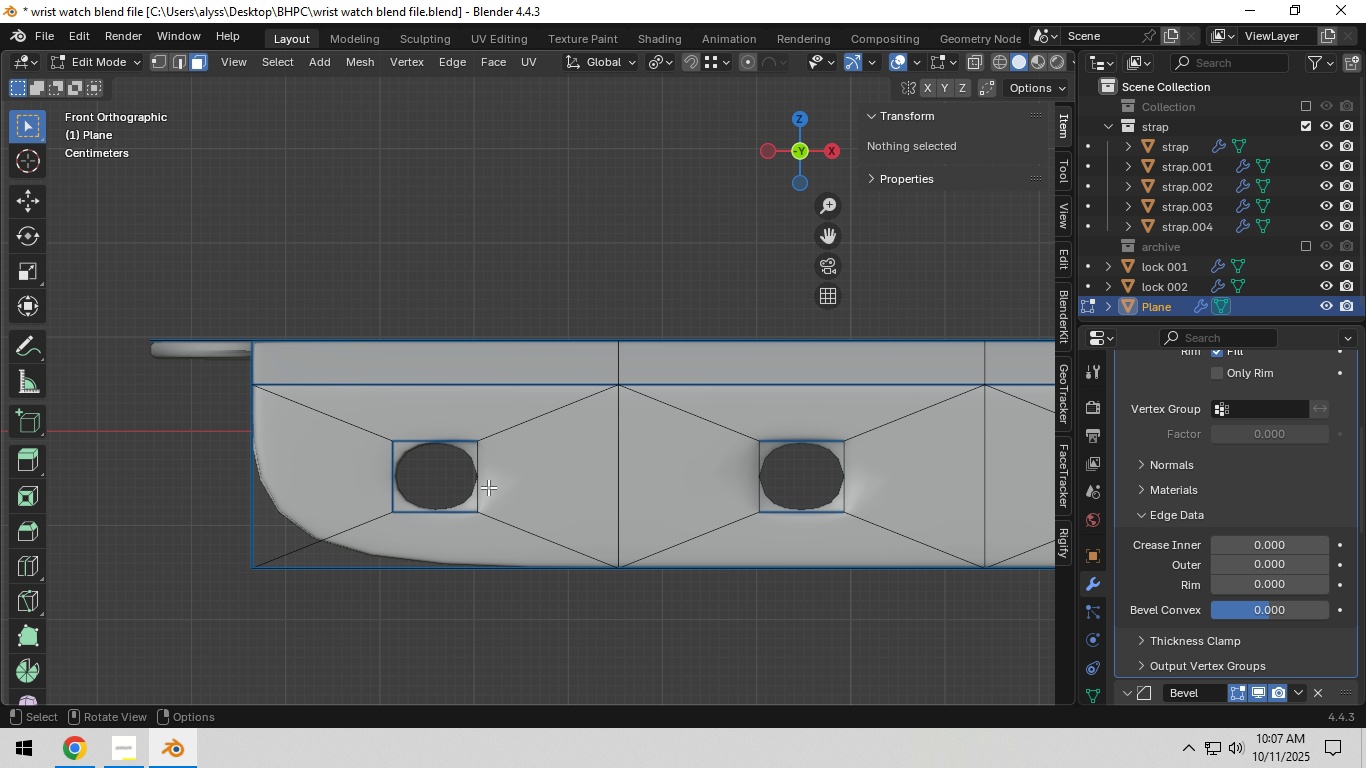 
hold_key(key=AltLeft, duration=0.87)
left_click([476, 482])
 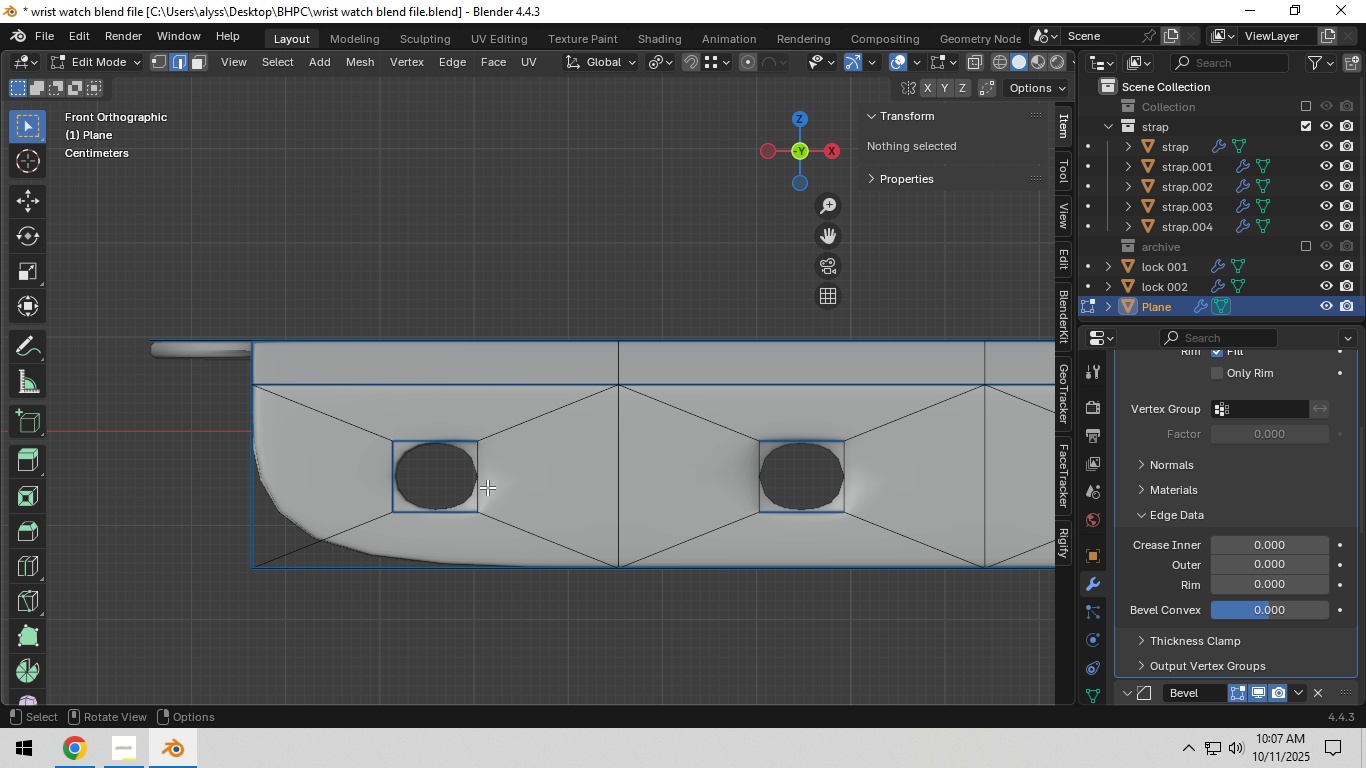 
key(2)
 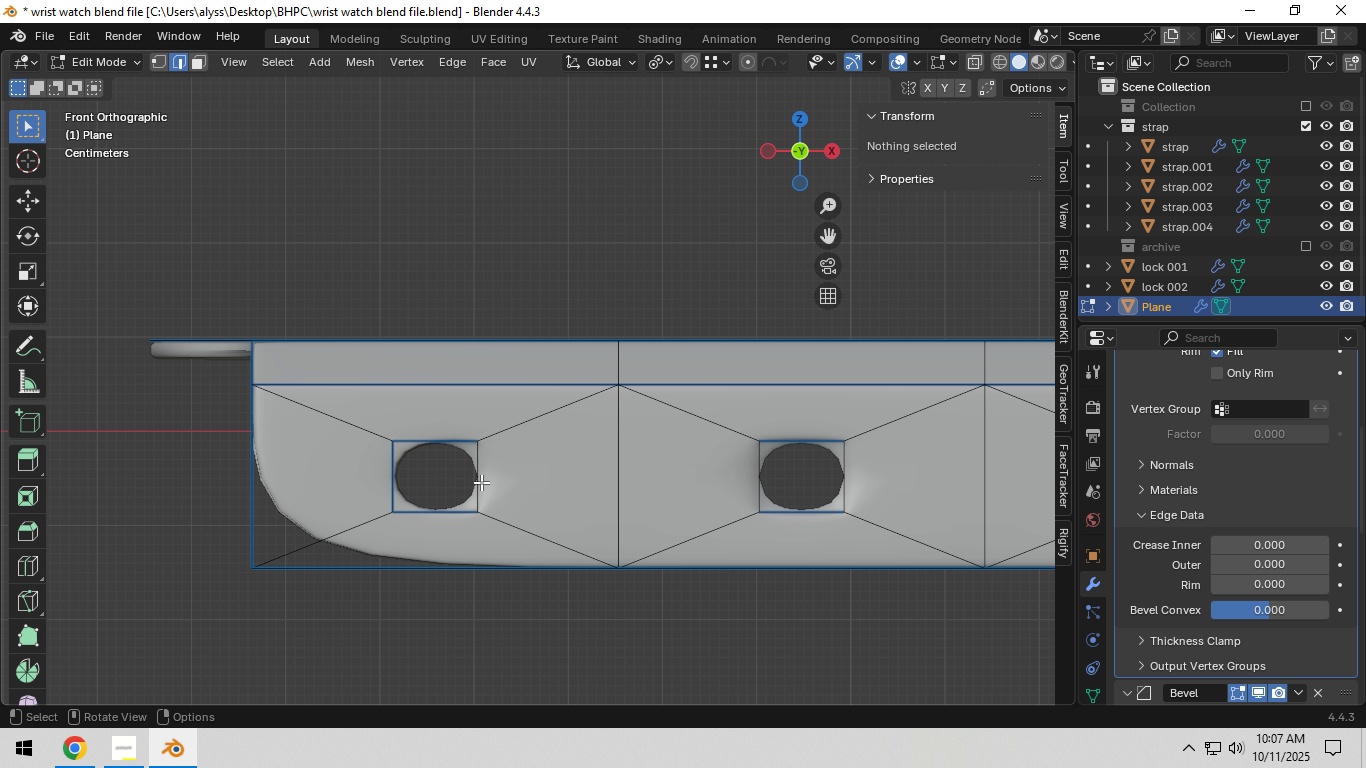 
hold_key(key=AltLeft, duration=0.83)
left_click([480, 481])
 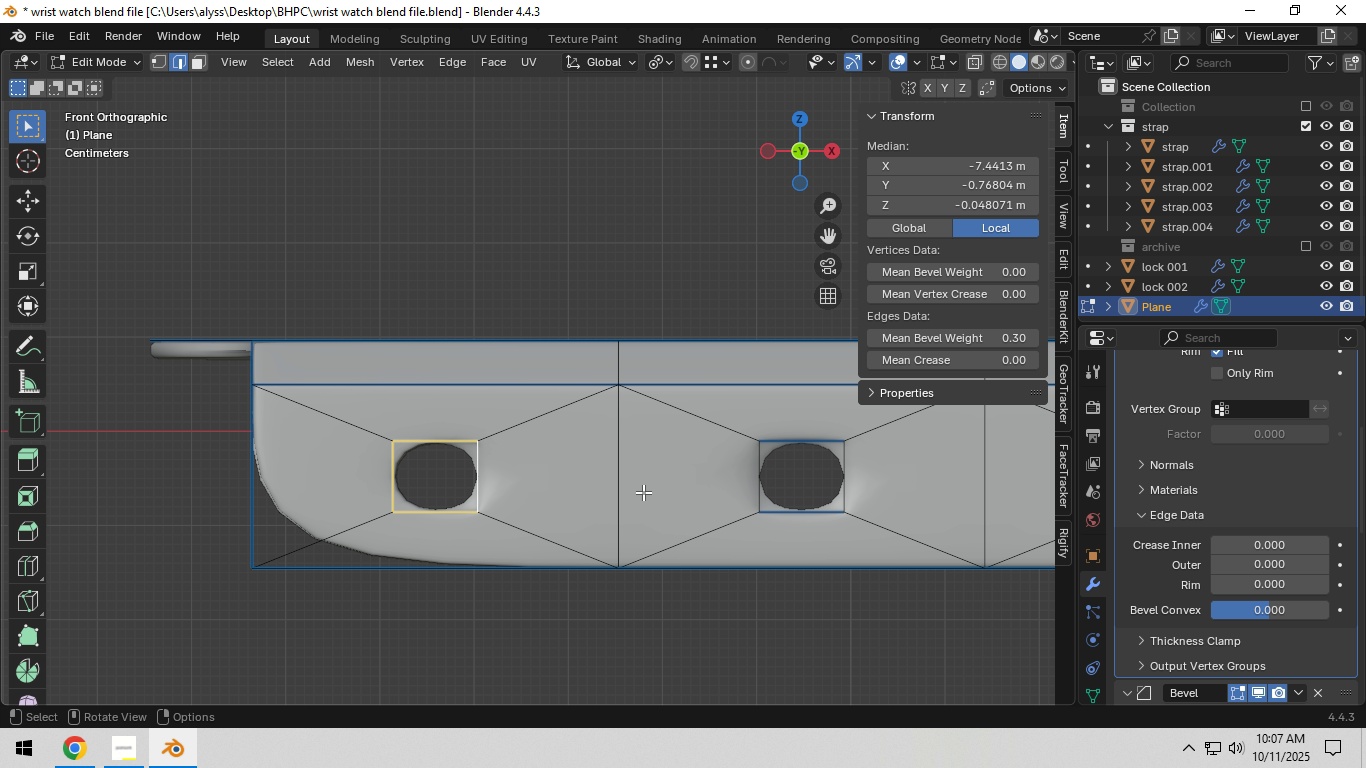 
hold_key(key=ShiftLeft, duration=0.94)
hold_key(key=AltLeft, duration=0.62)
left_click([849, 495])
 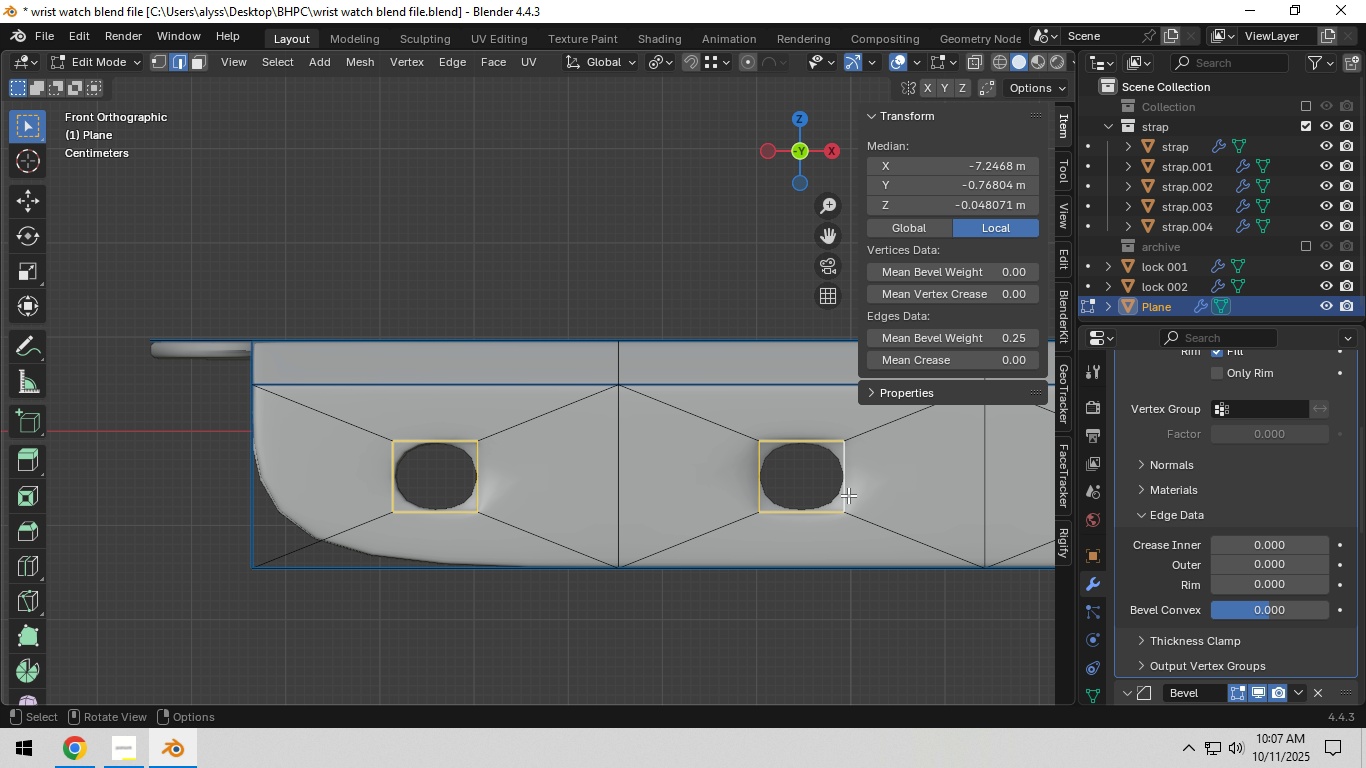 
scroll: coordinate [847, 495], scroll_direction: down, amount: 2.0
 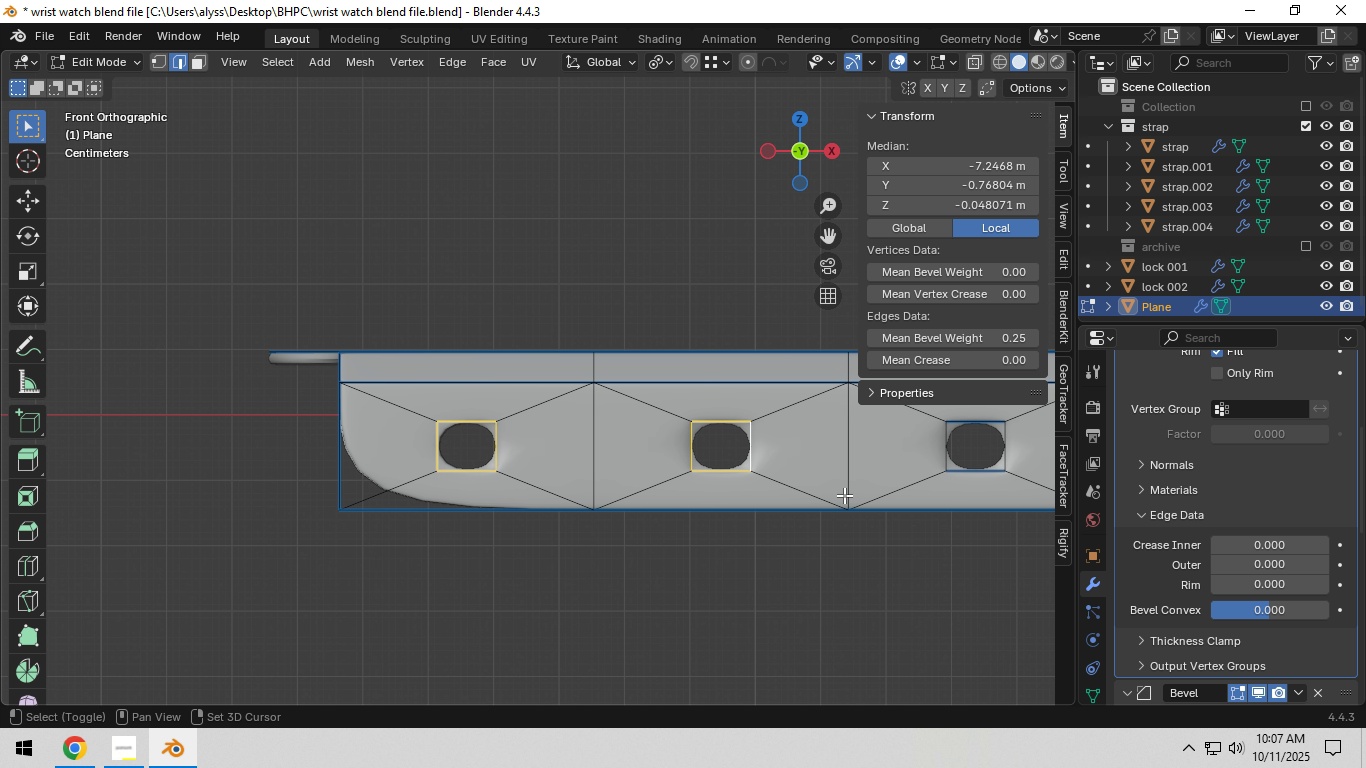 
hold_key(key=ShiftLeft, duration=1.63)
 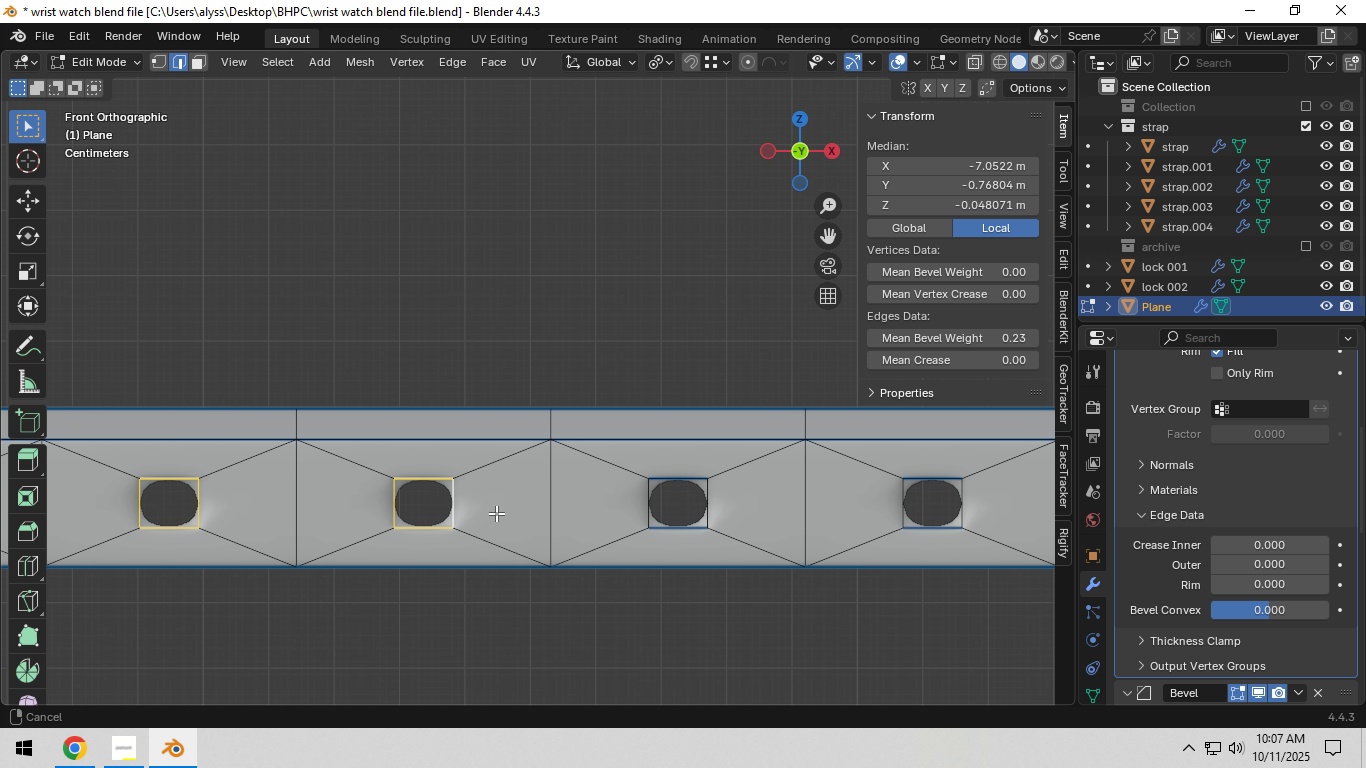 
hold_key(key=AltLeft, duration=0.69)
 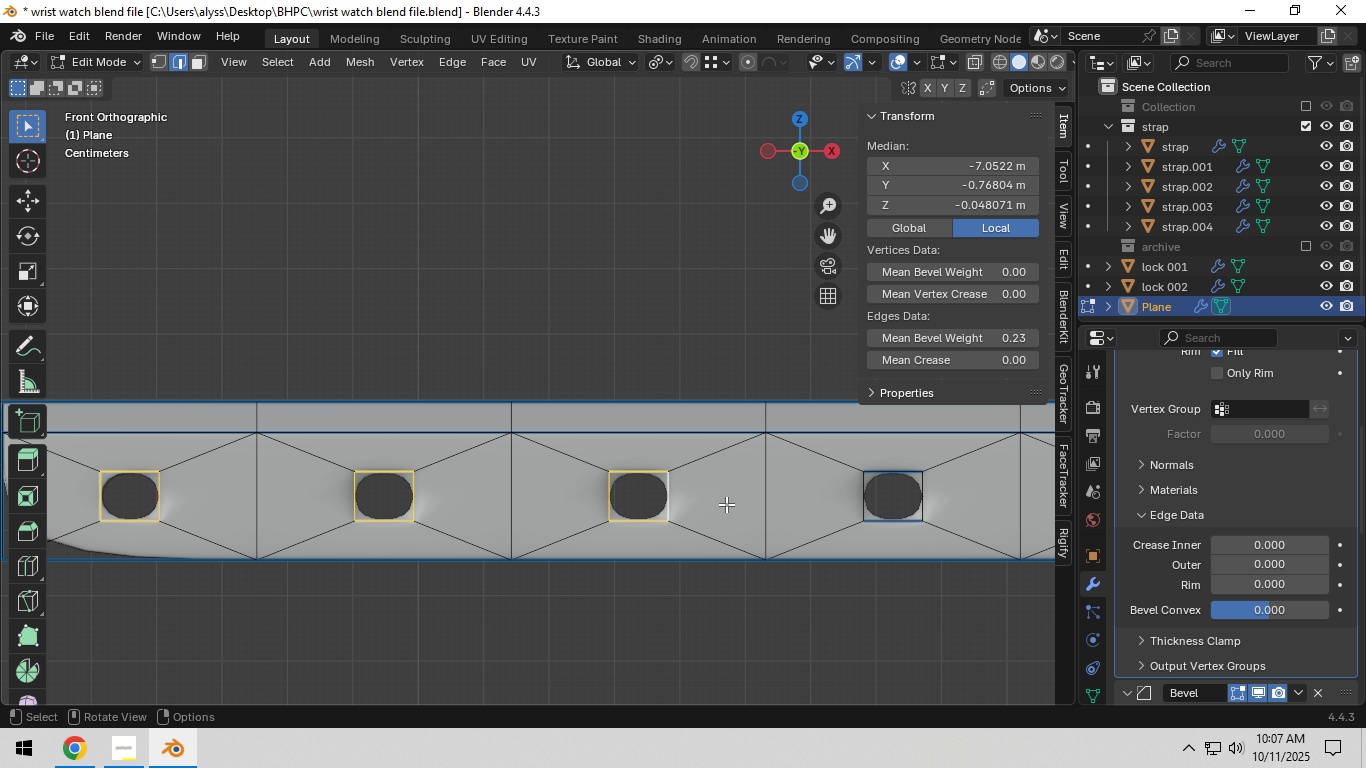 
hold_key(key=ShiftLeft, duration=1.56)
hold_key(key=AltLeft, duration=0.82)
left_click([564, 514])
 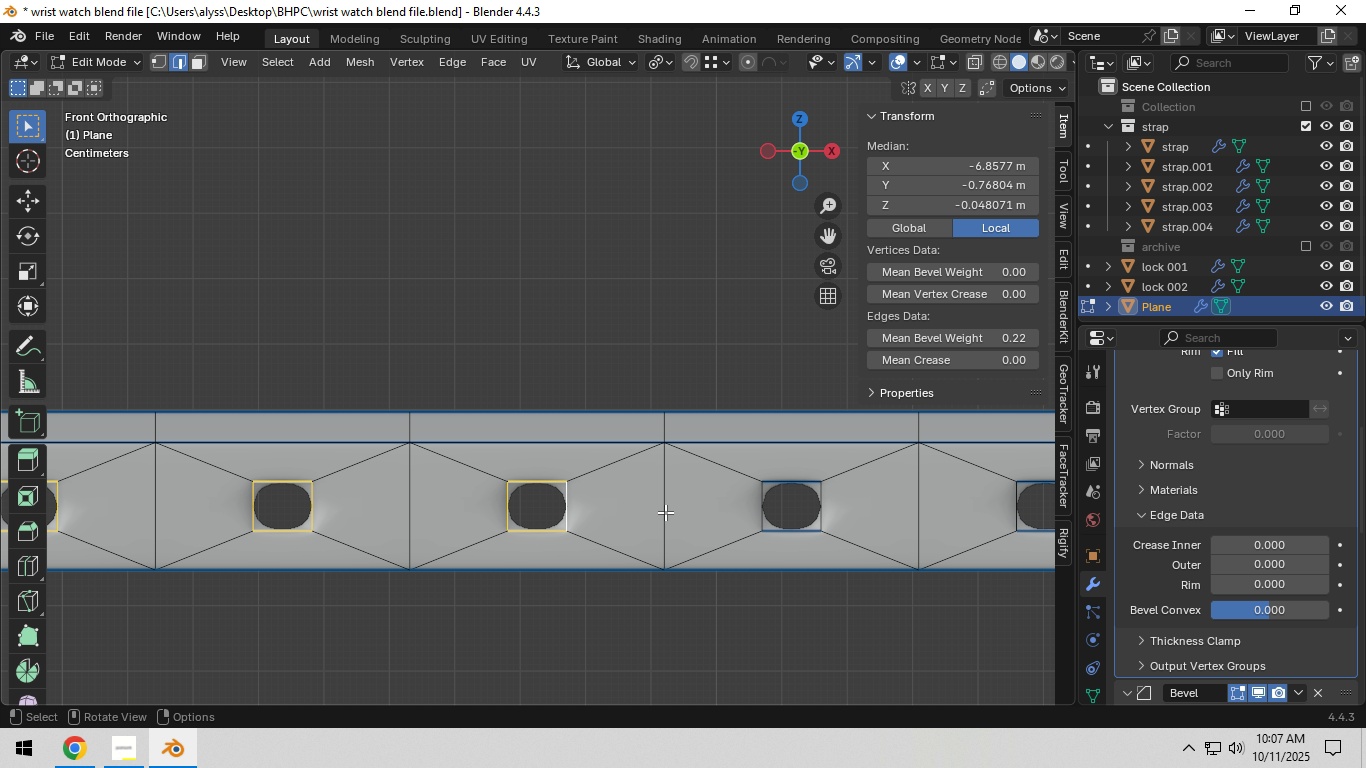 
hold_key(key=ShiftLeft, duration=1.29)
hold_key(key=AltLeft, duration=0.58)
left_click([511, 521])
 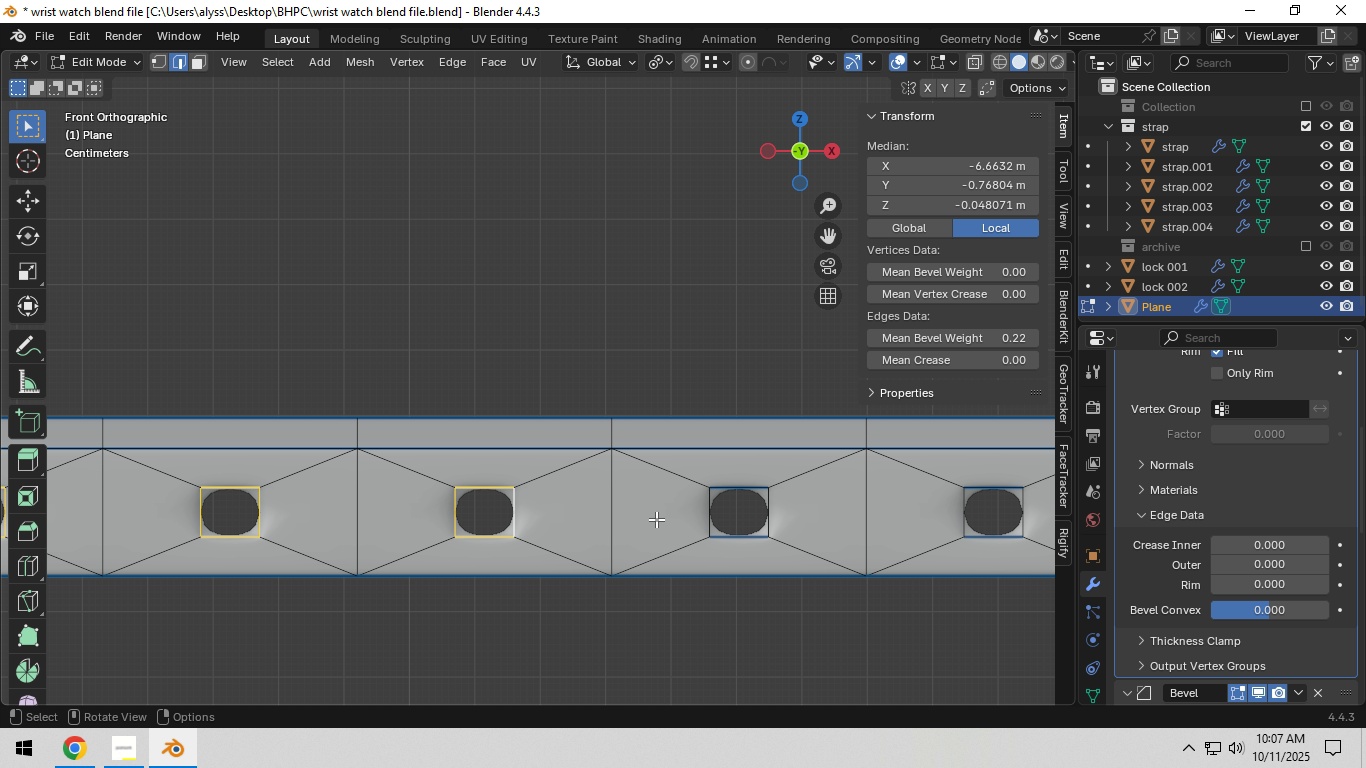 
hold_key(key=ShiftLeft, duration=1.09)
hold_key(key=AltLeft, duration=0.47)
left_click([459, 517])
 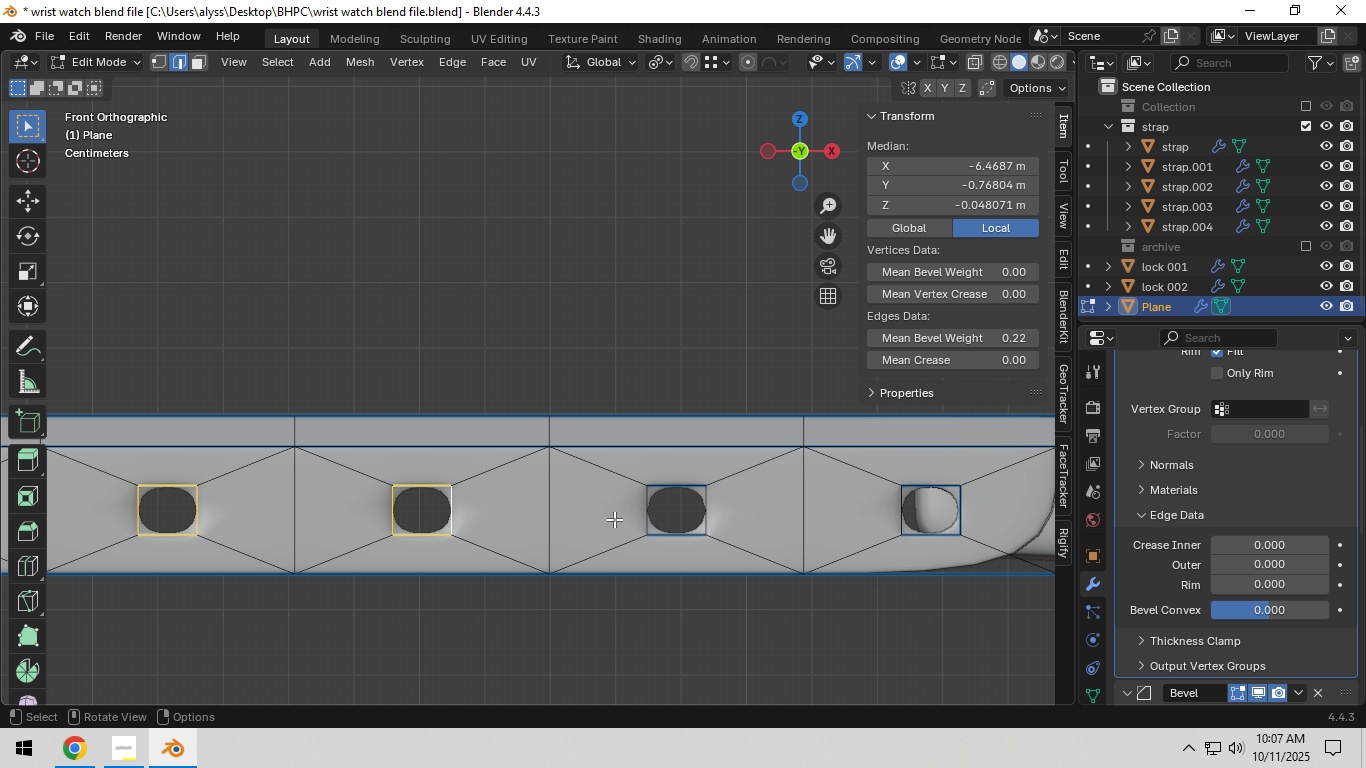 
hold_key(key=ShiftLeft, duration=1.17)
hold_key(key=AltLeft, duration=0.59)
left_click([402, 510])
 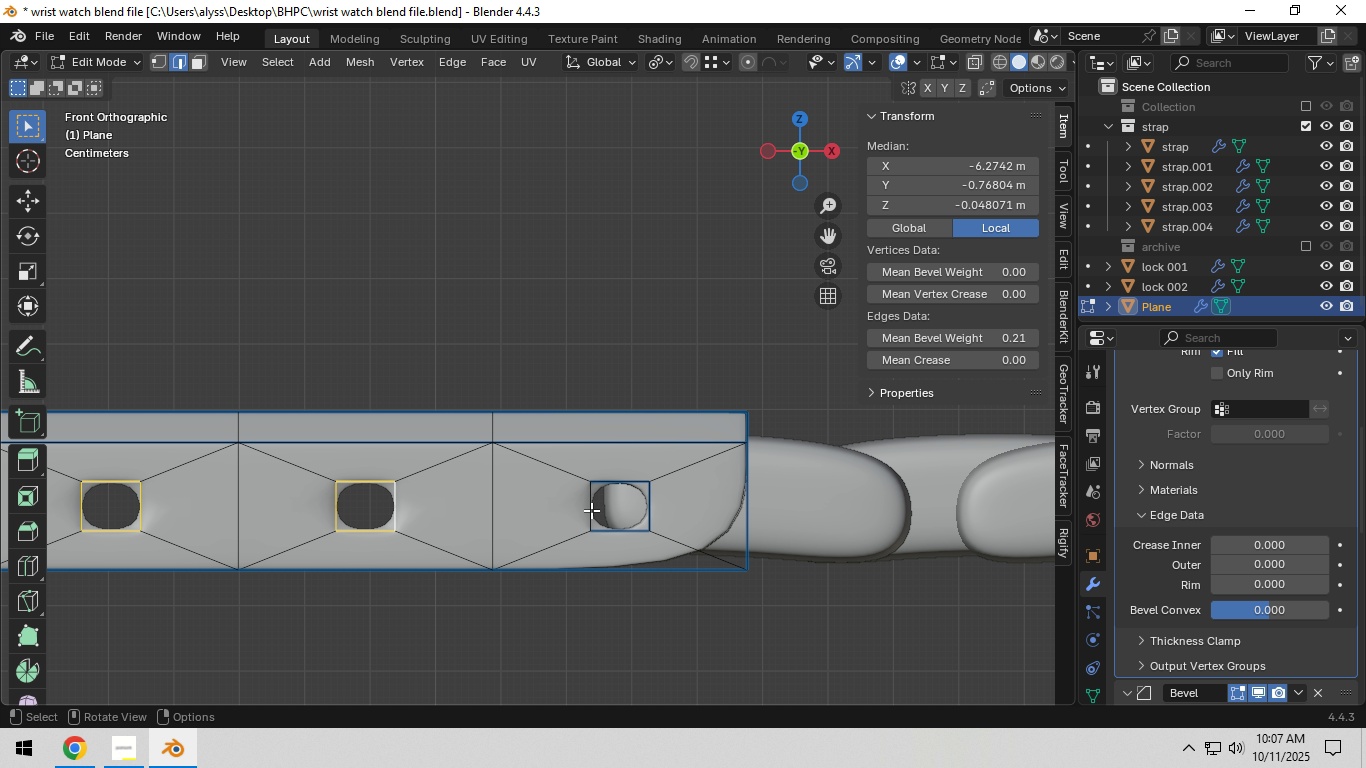 
hold_key(key=ShiftLeft, duration=1.27)
hold_key(key=AltLeft, duration=0.74)
left_click([514, 517])
 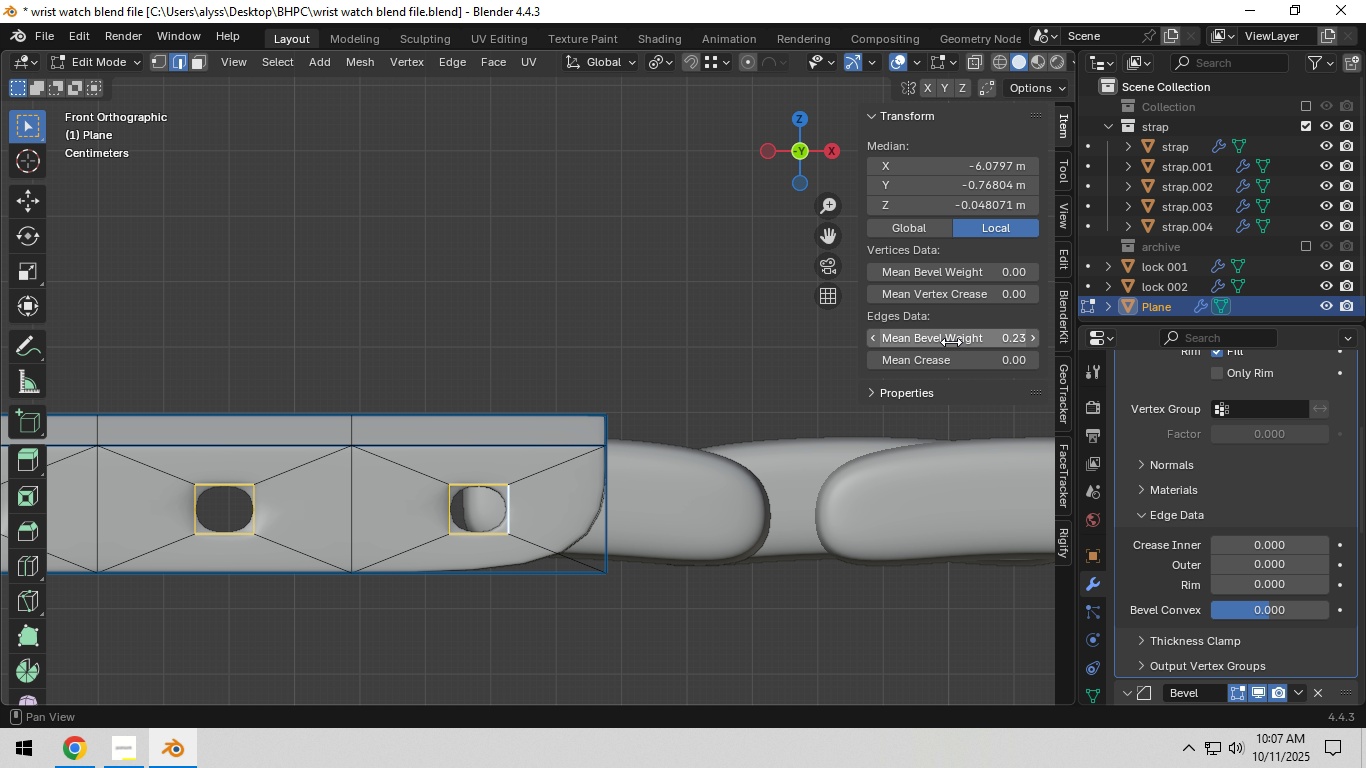 
left_click_drag(start_coordinate=[953, 342], to_coordinate=[739, 359])
 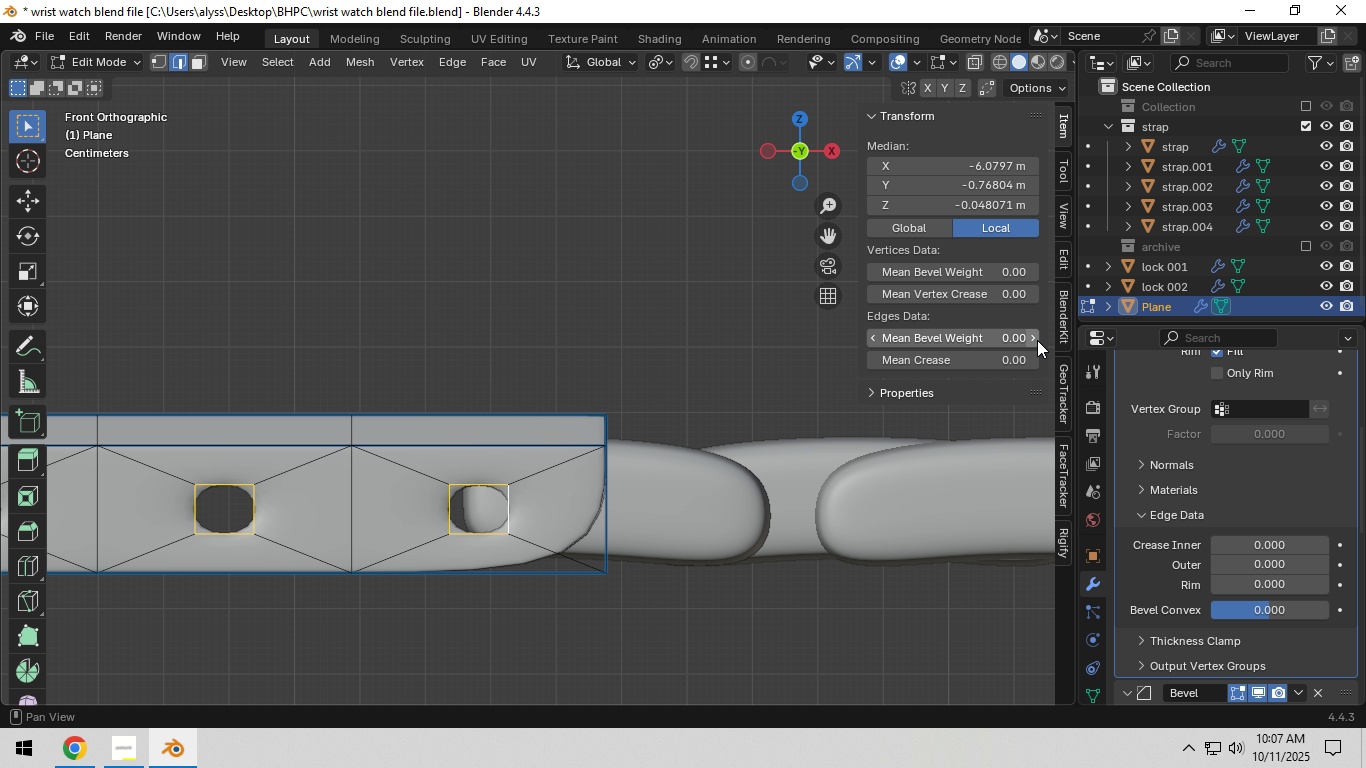 
left_click([1003, 337])
 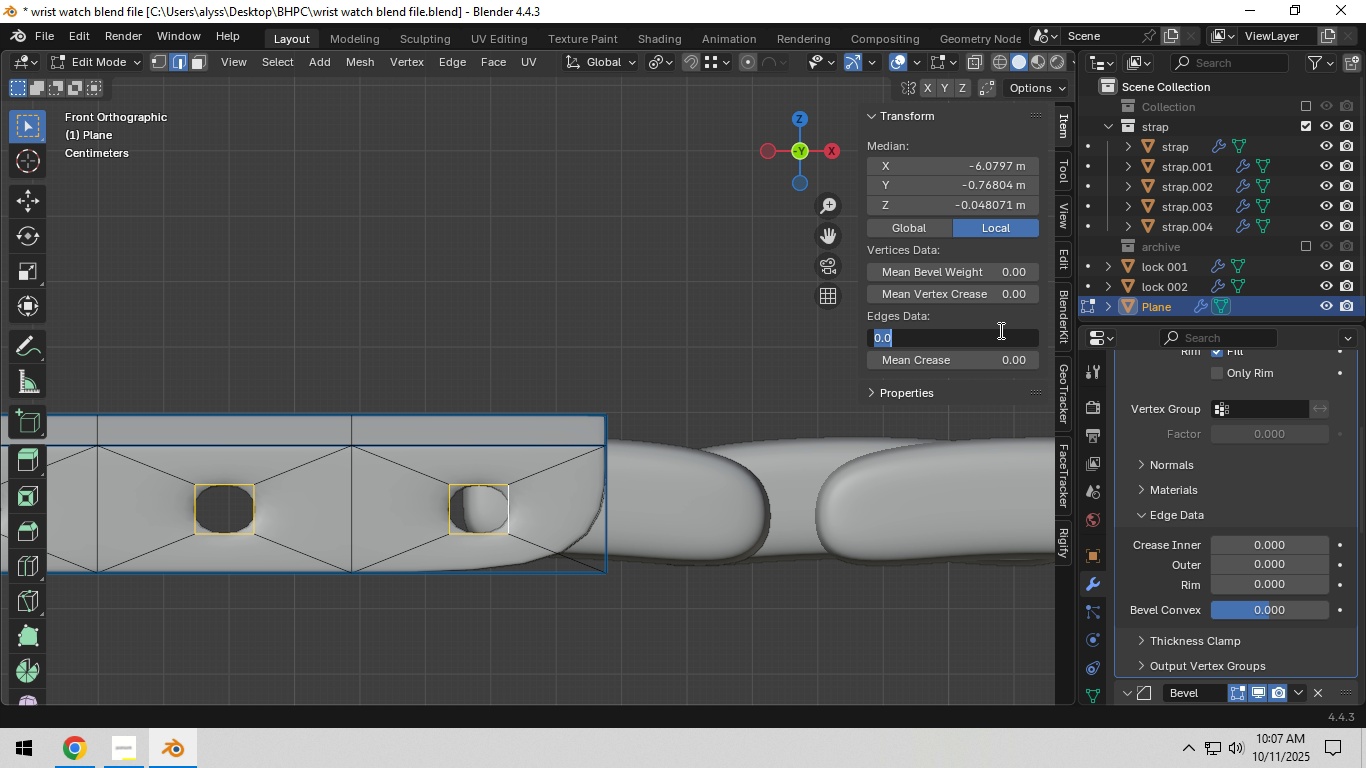 
key(NumpadDecimal)
 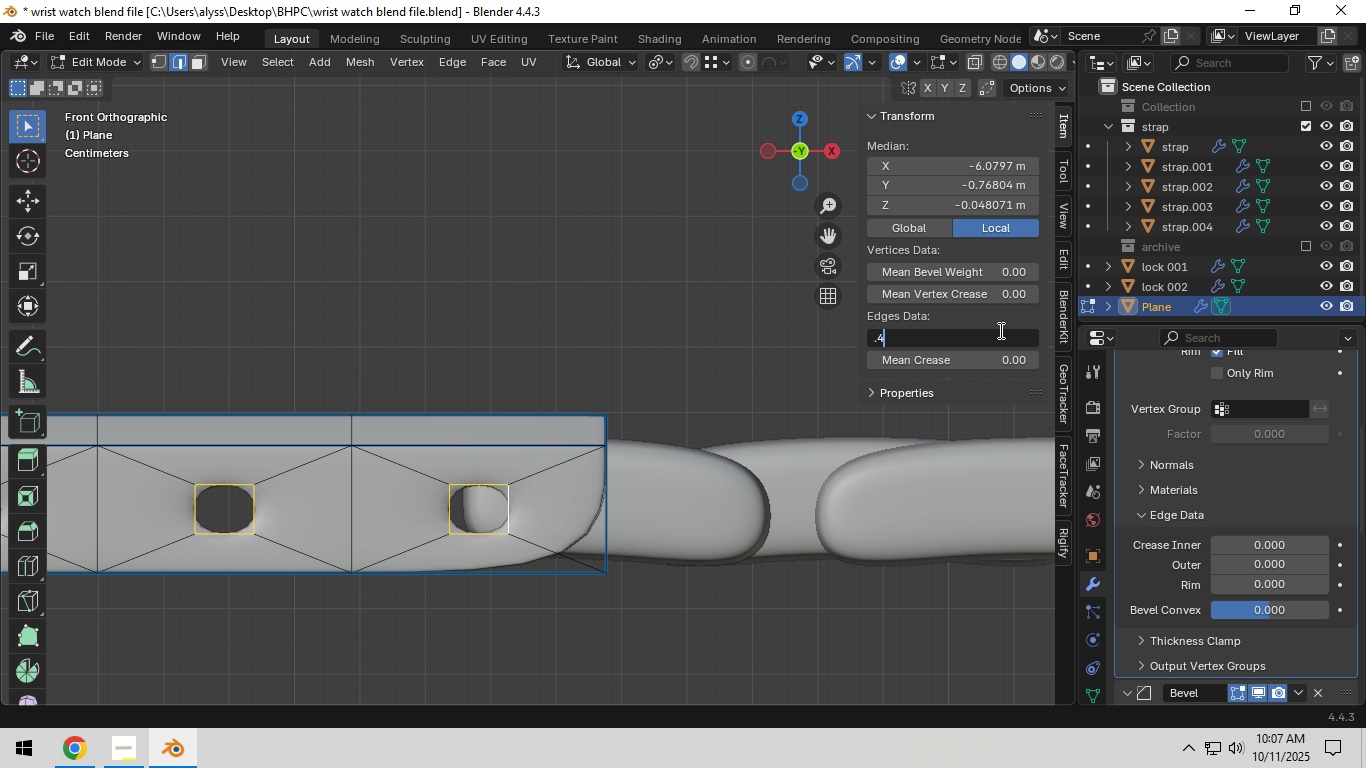 
key(Numpad4)
 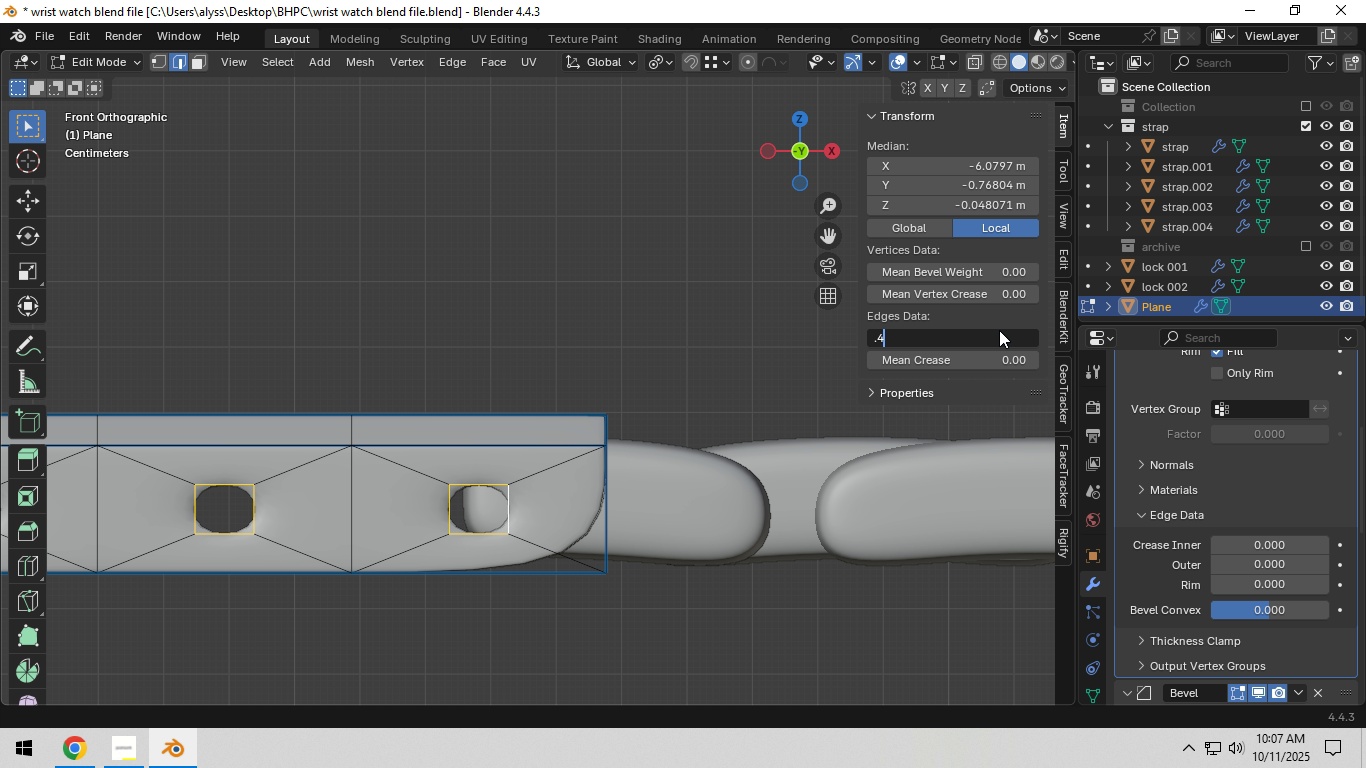 
key(NumpadEnter)
 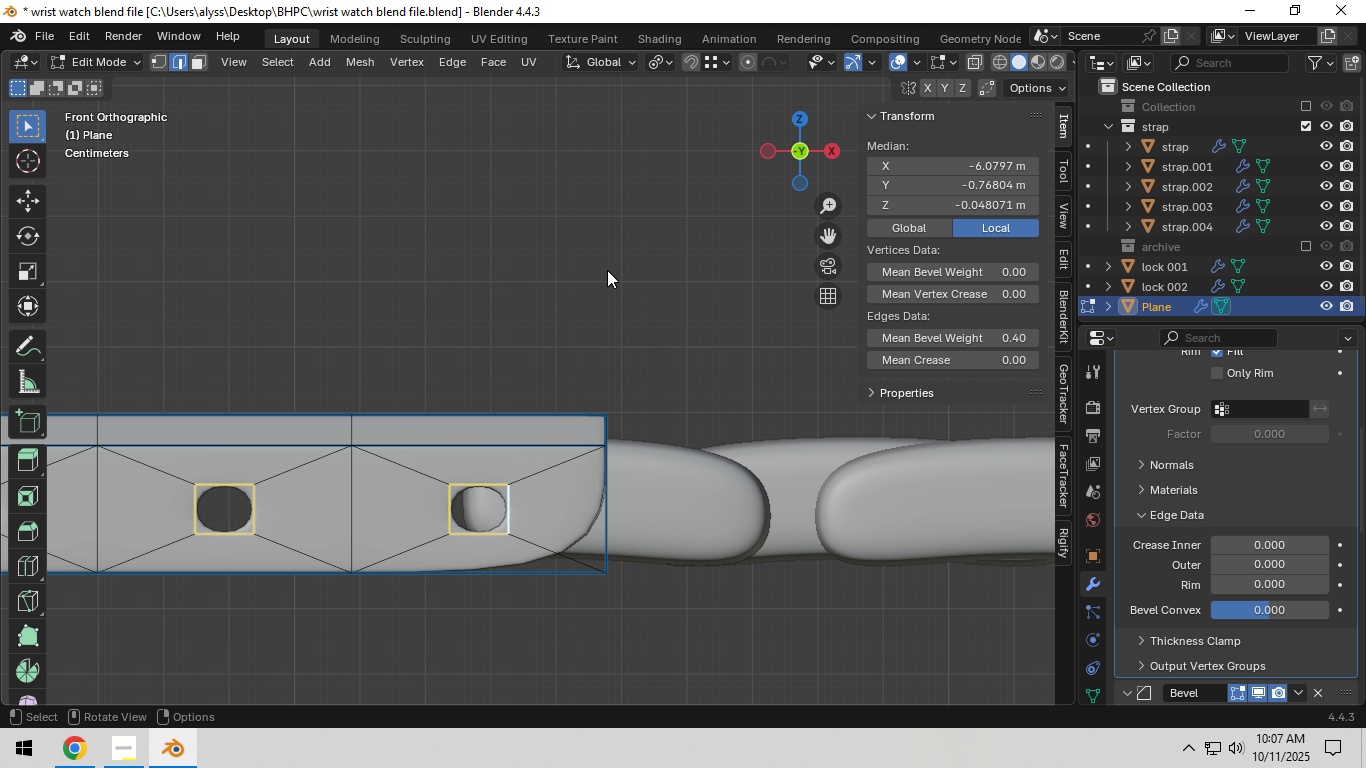 
left_click([607, 270])
 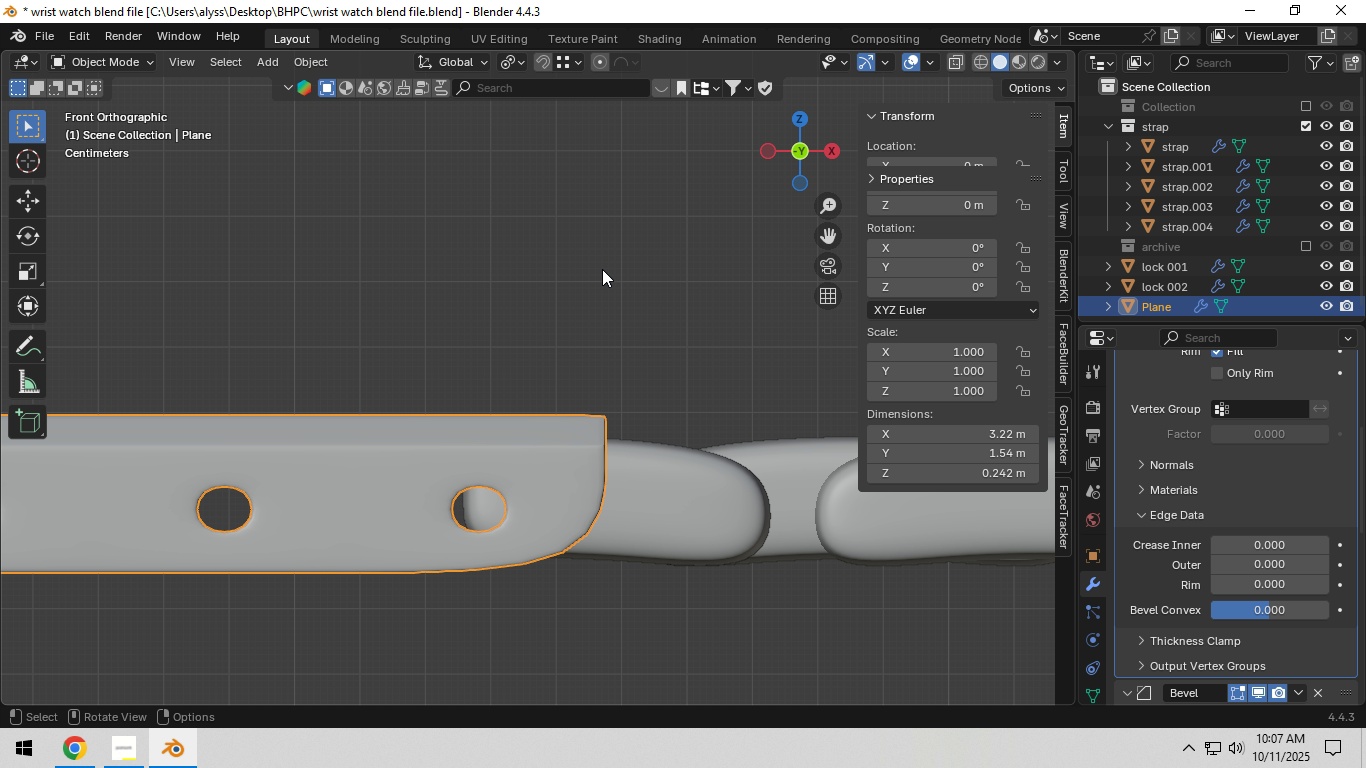 
key(Tab)
 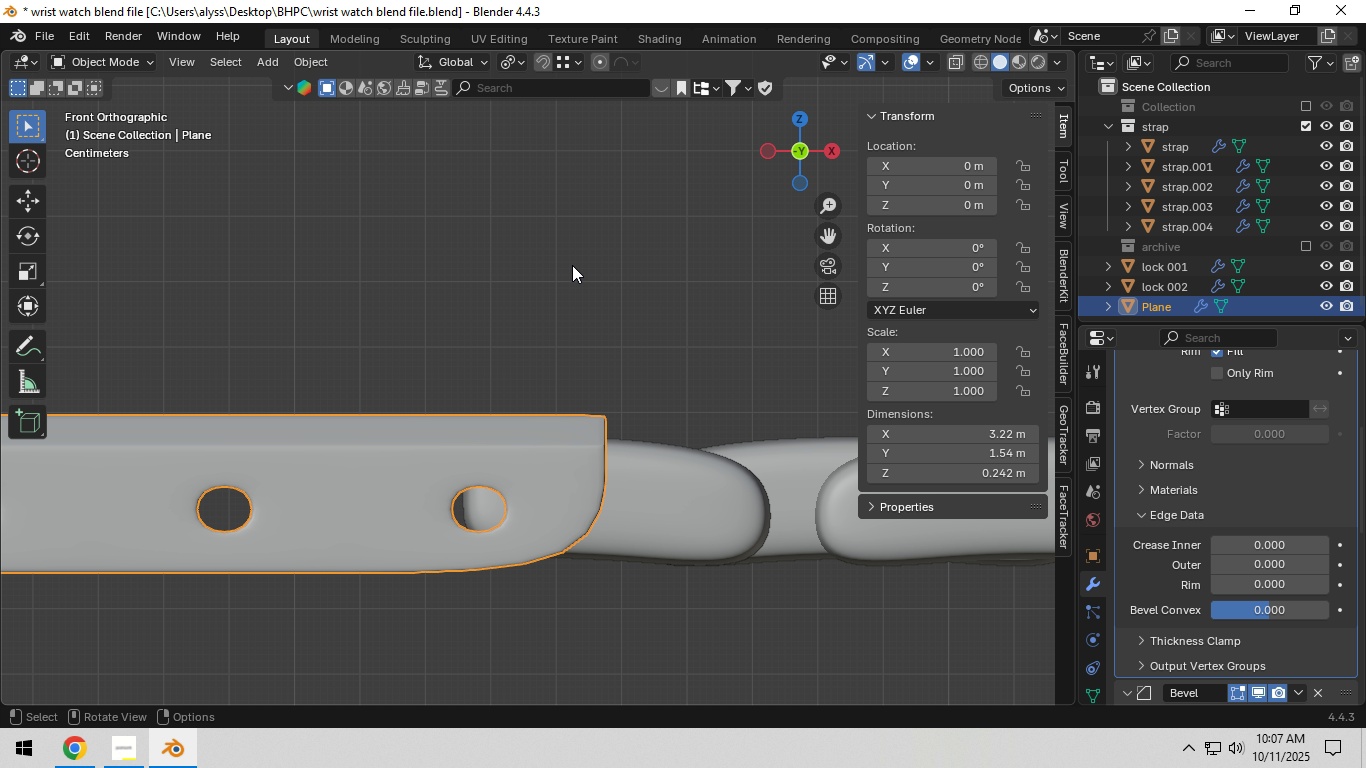 
scroll: coordinate [545, 292], scroll_direction: down, amount: 4.0
 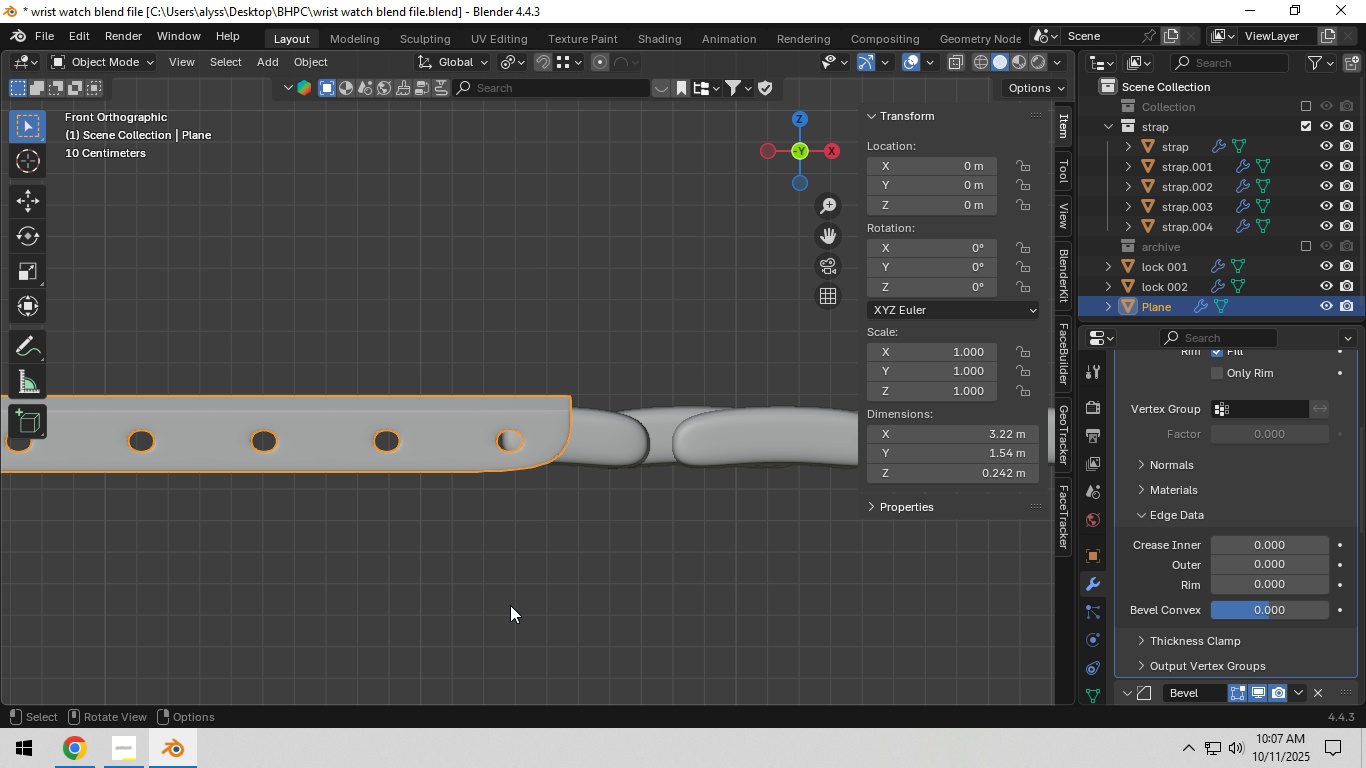 
left_click([510, 607])
 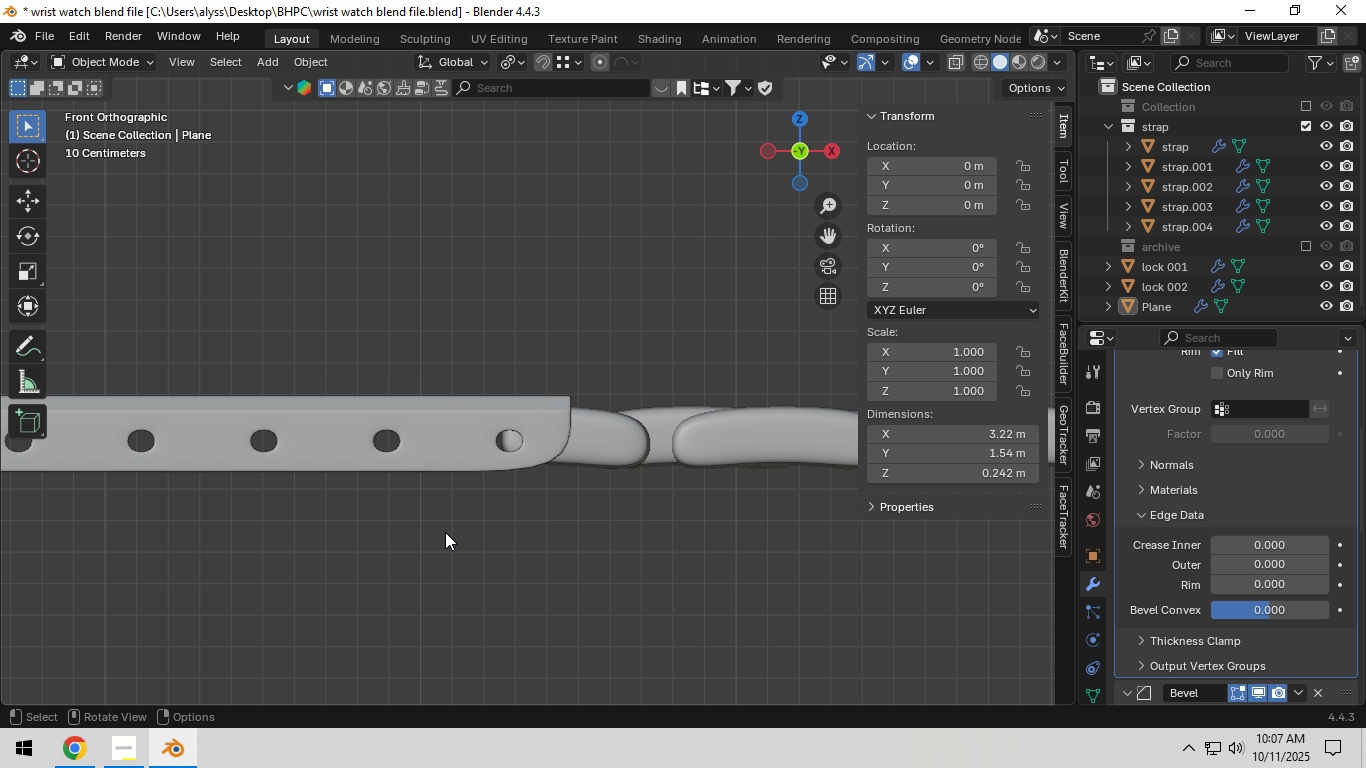 
scroll: coordinate [567, 546], scroll_direction: down, amount: 6.0
 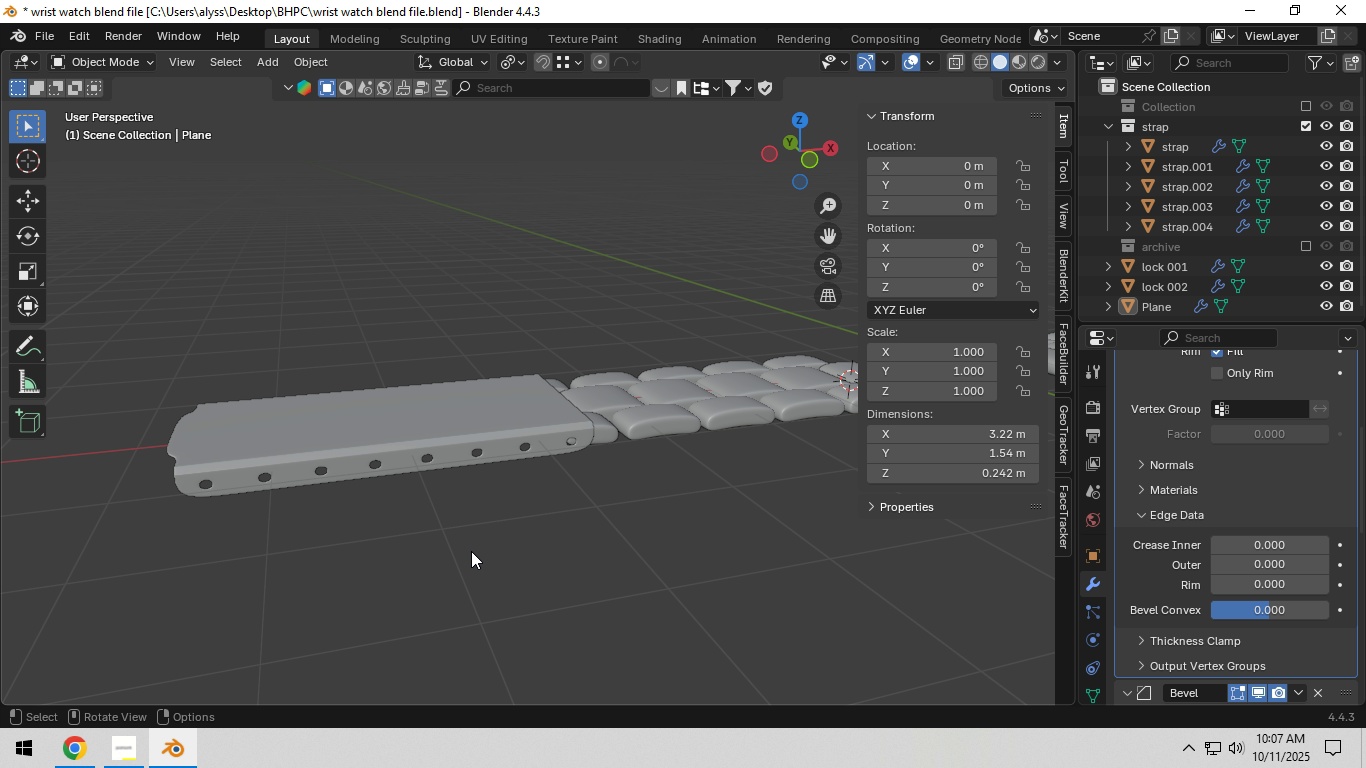 
wait(9.47)
 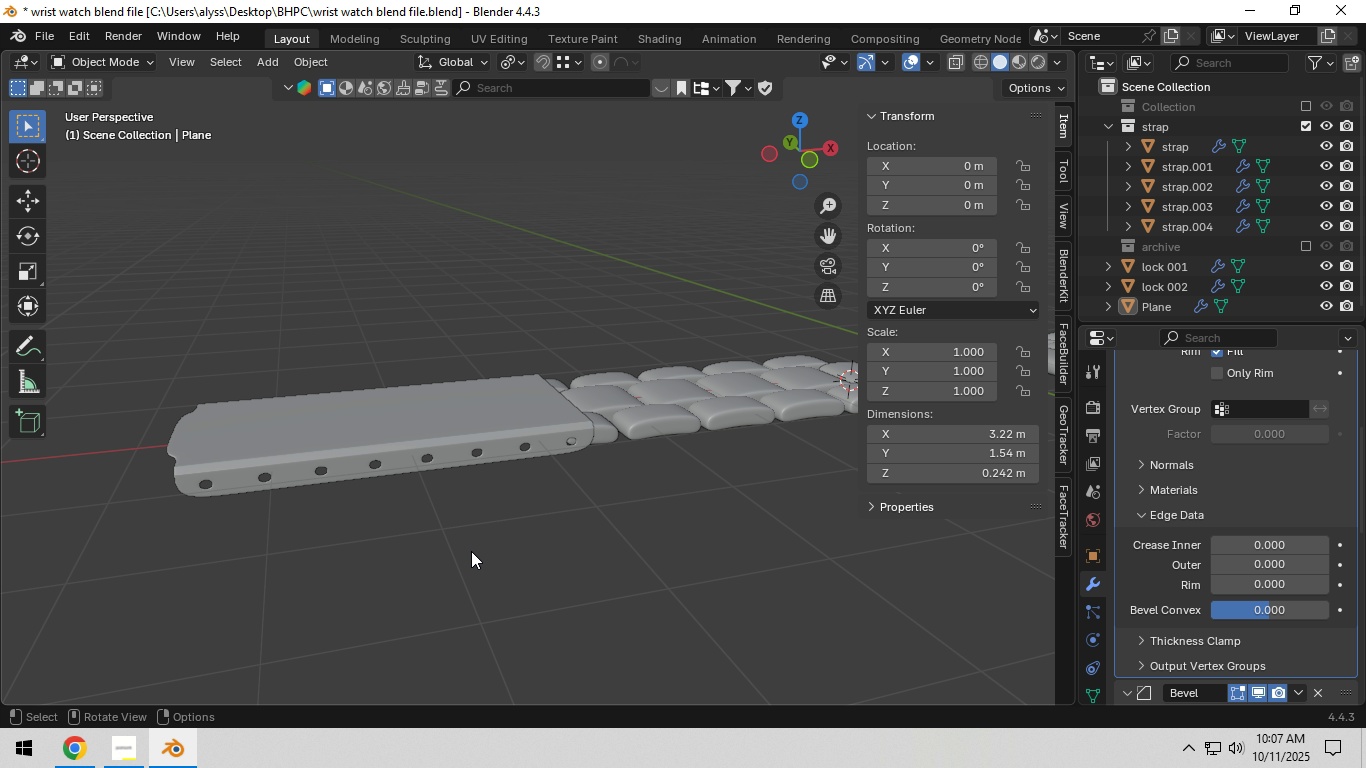 
scroll: coordinate [1272, 512], scroll_direction: up, amount: 10.0
 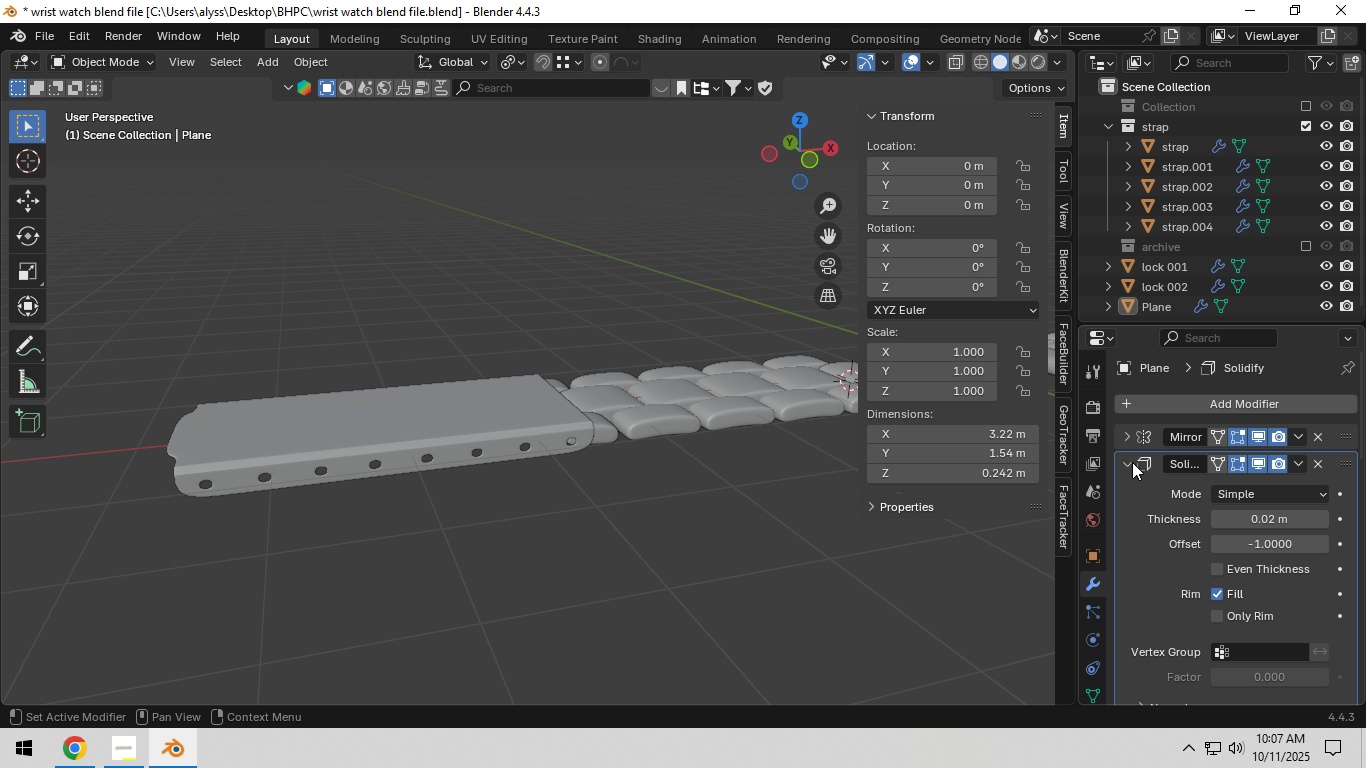 
left_click([1132, 462])
 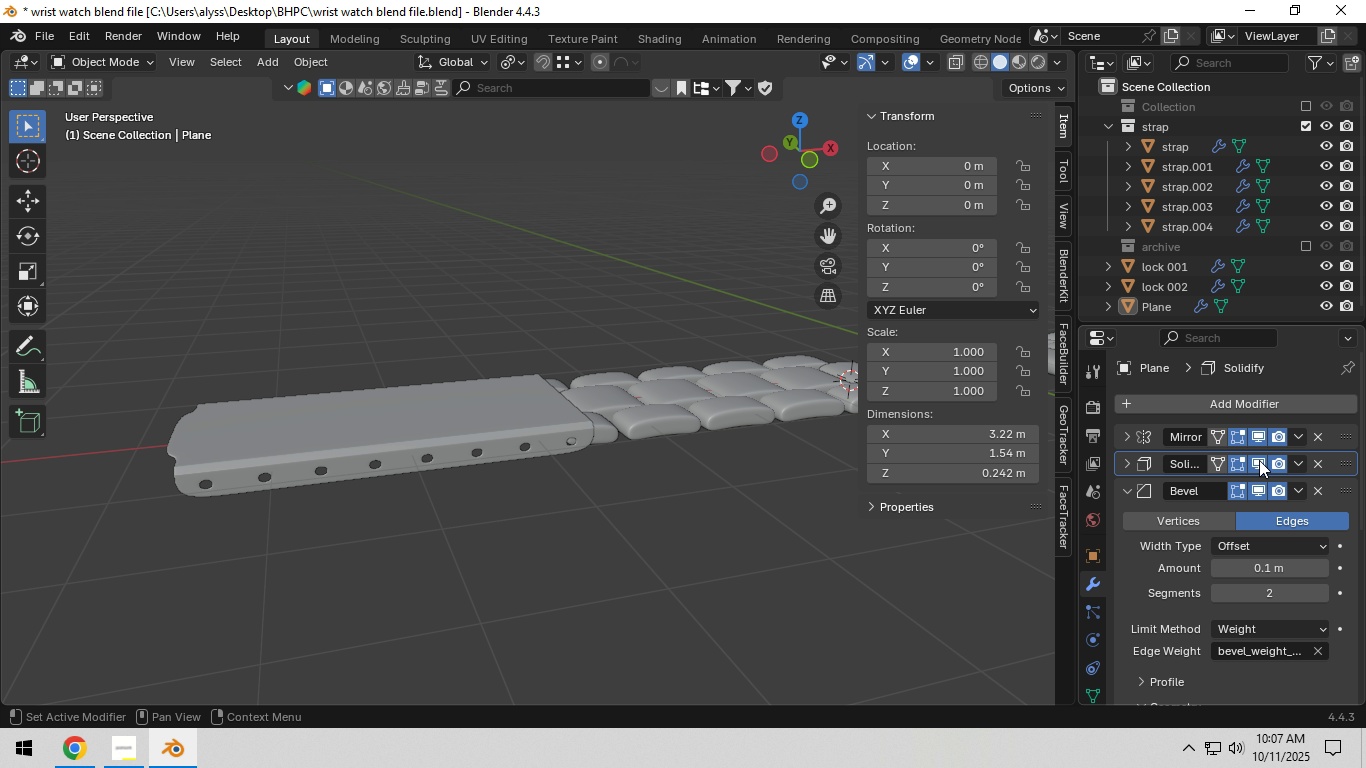 
left_click([1295, 462])
 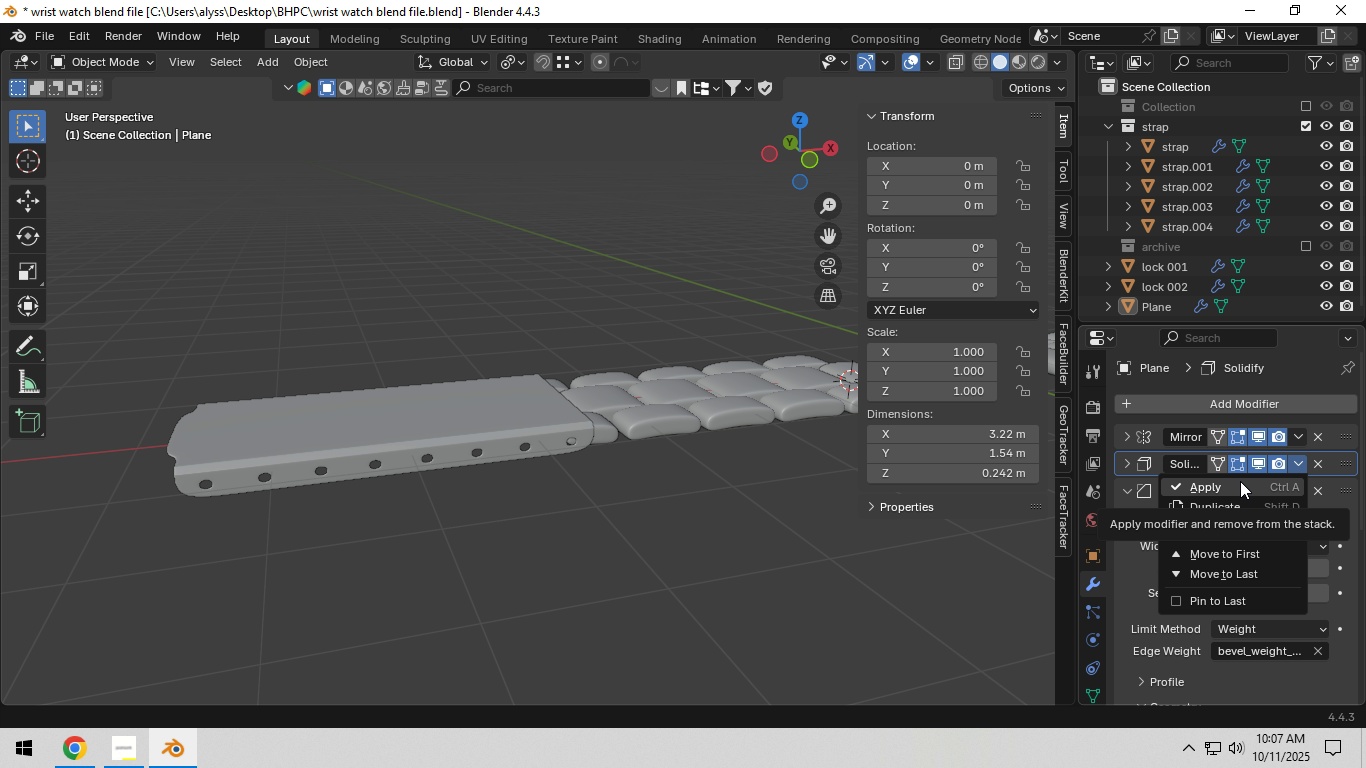 
left_click_drag(start_coordinate=[1347, 464], to_coordinate=[1341, 435])
 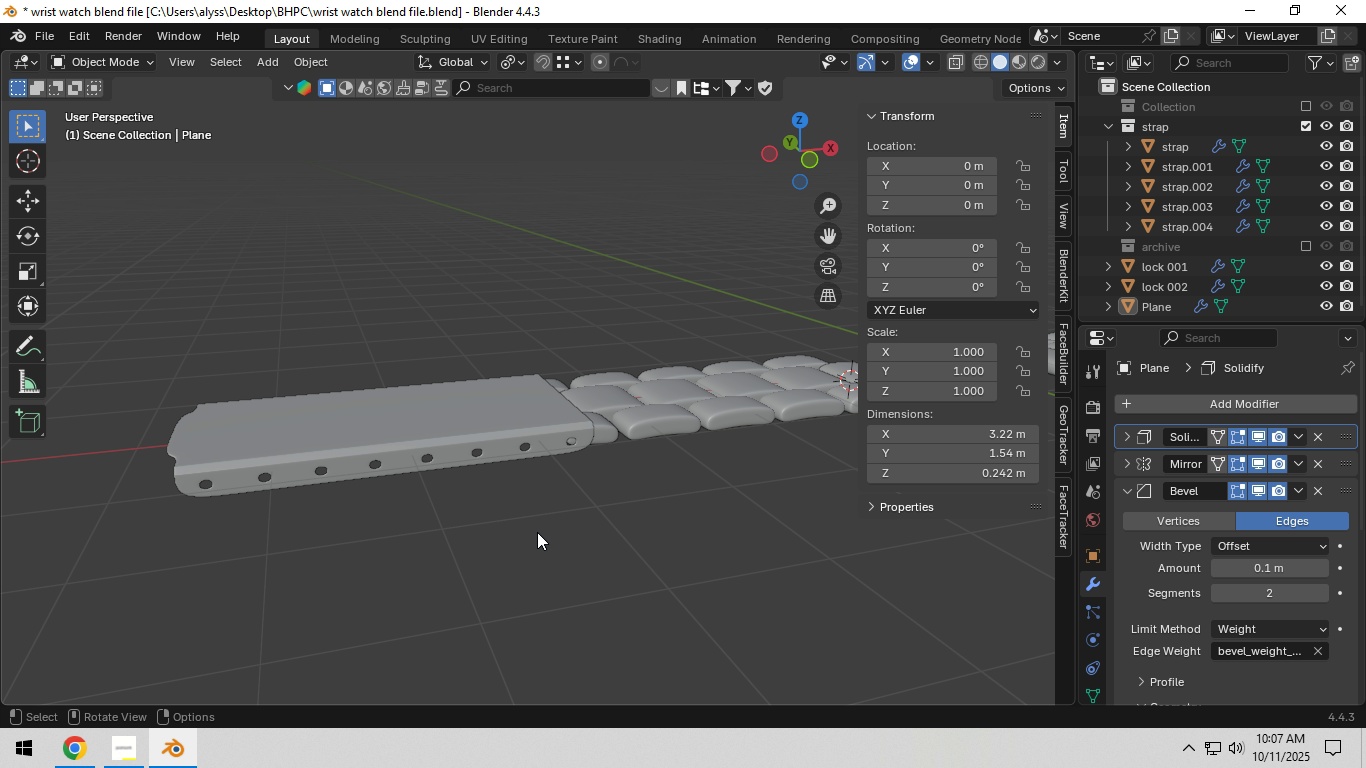 
left_click([537, 532])
 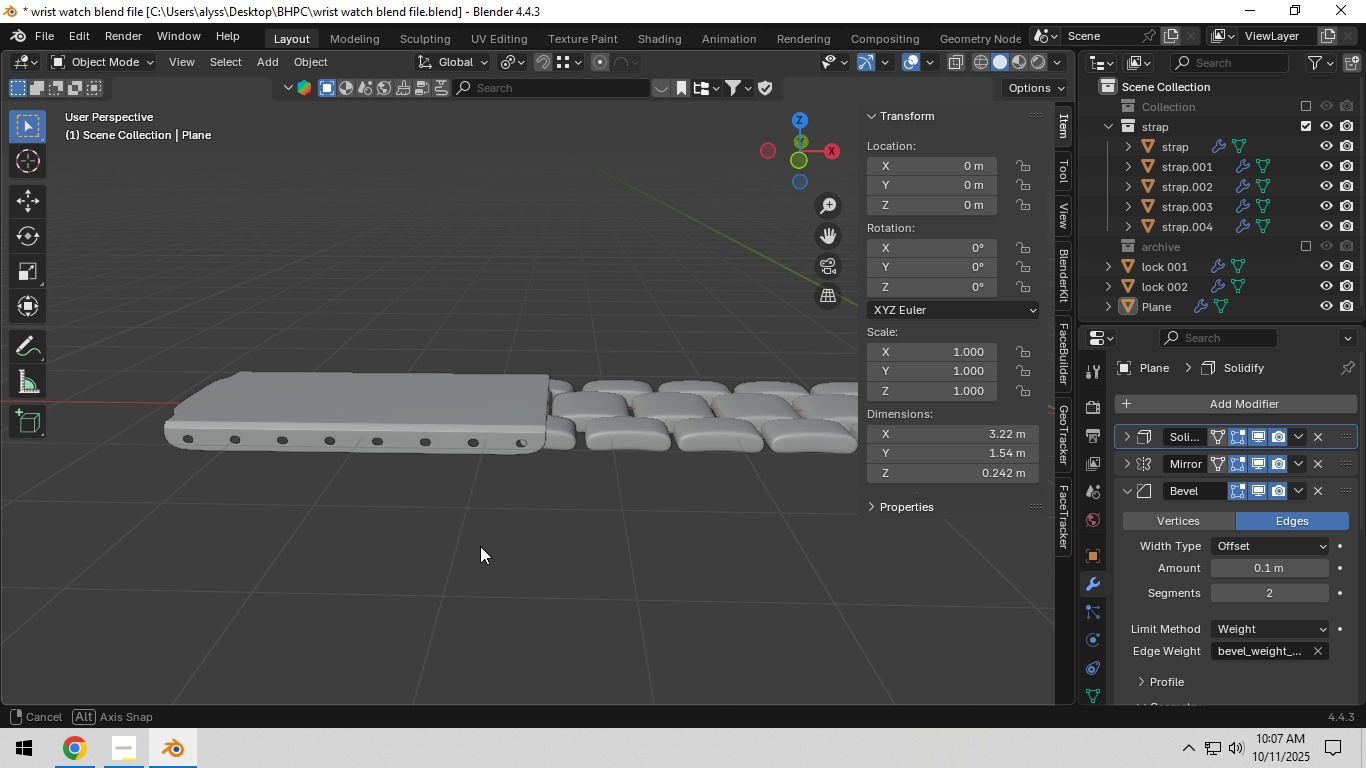 
scroll: coordinate [474, 546], scroll_direction: up, amount: 1.0
 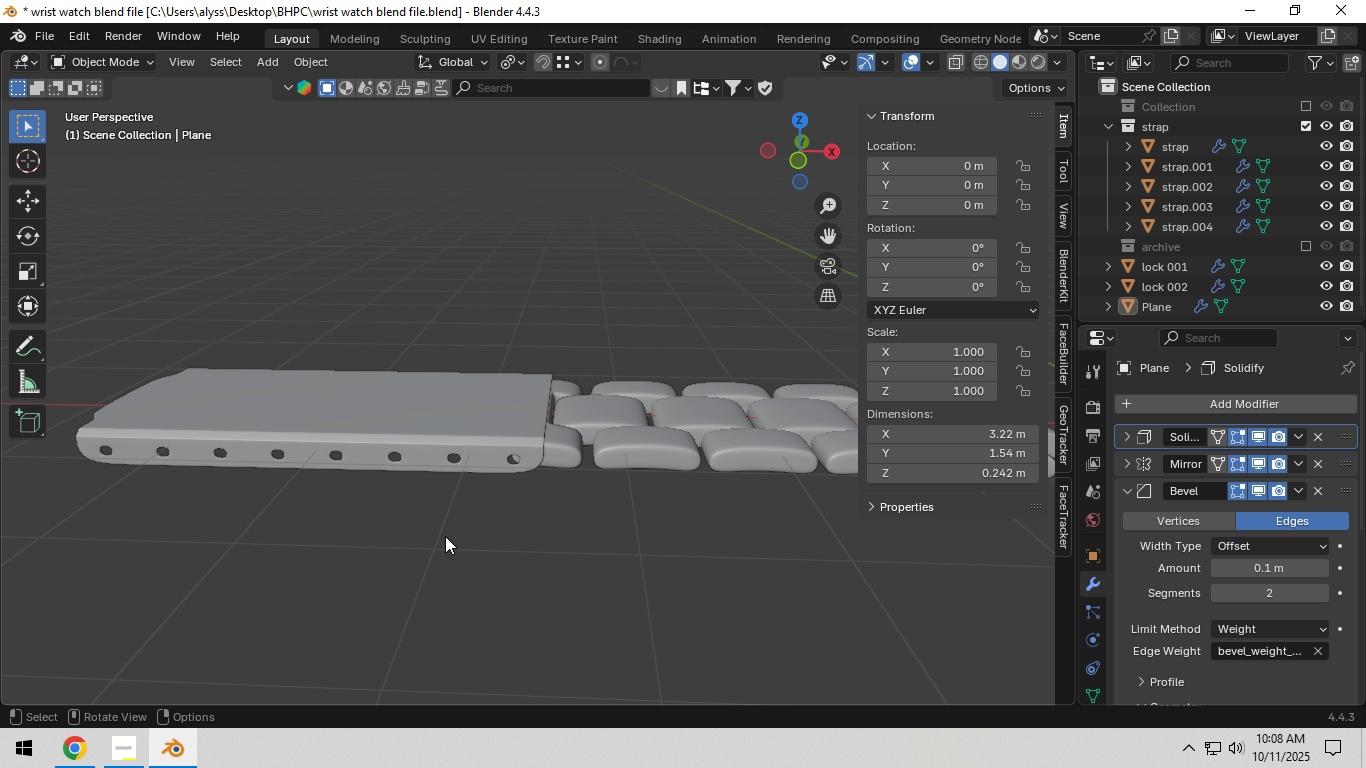 
key(Tab)
 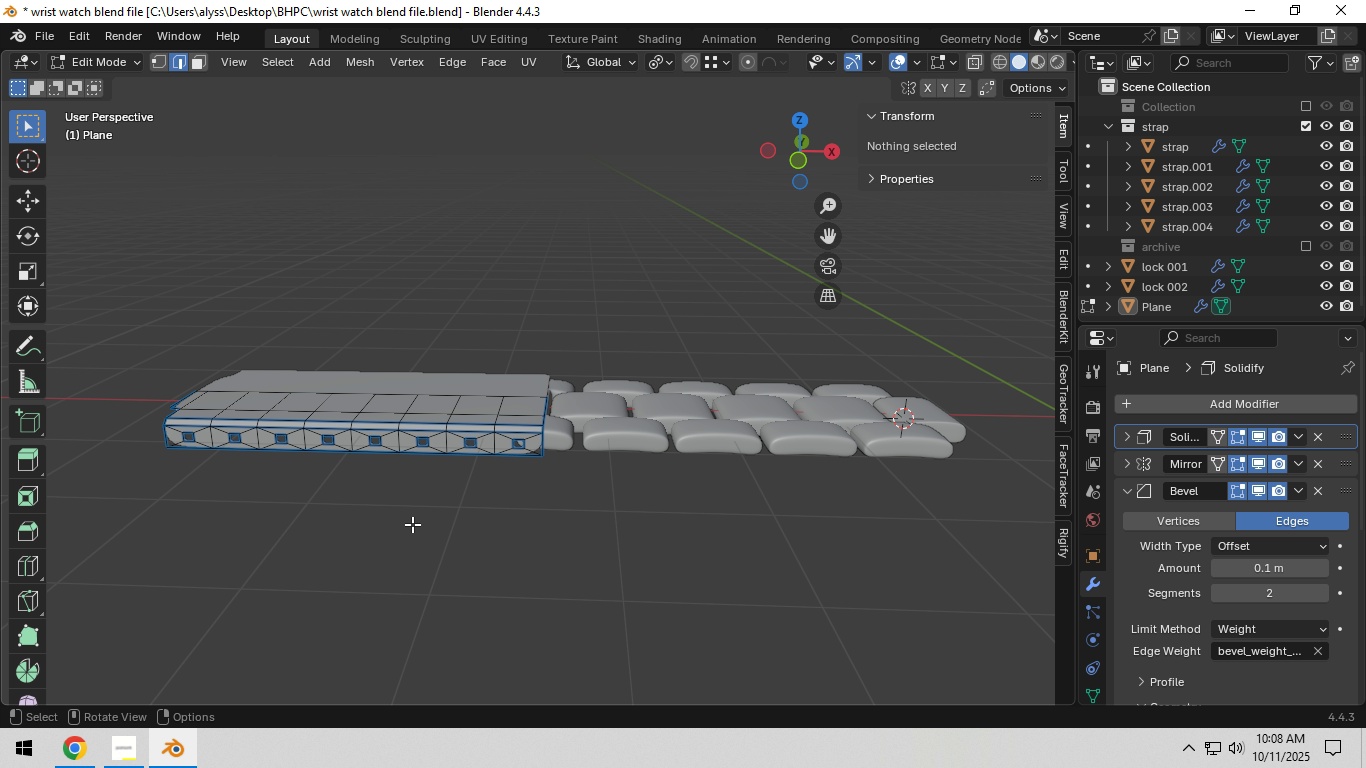 
scroll: coordinate [412, 524], scroll_direction: down, amount: 1.0
 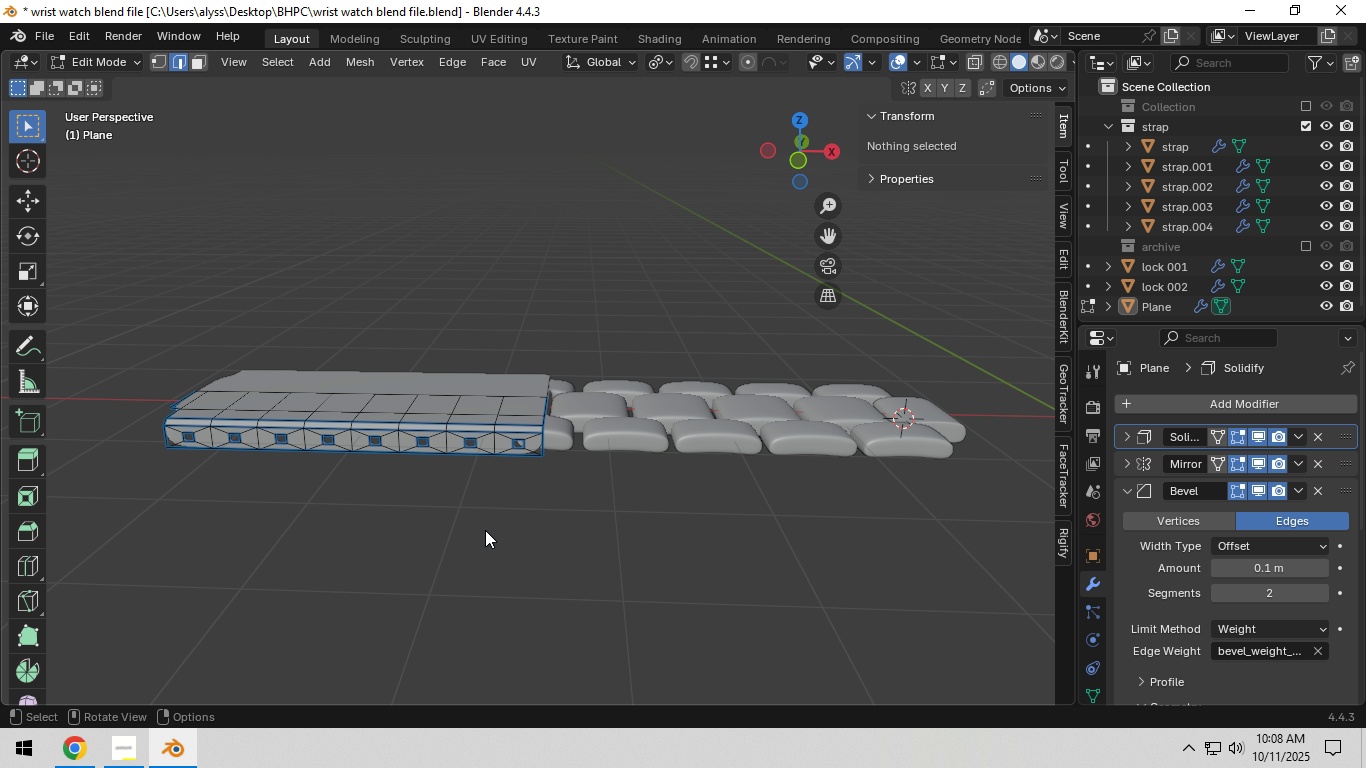 
key(Tab)
 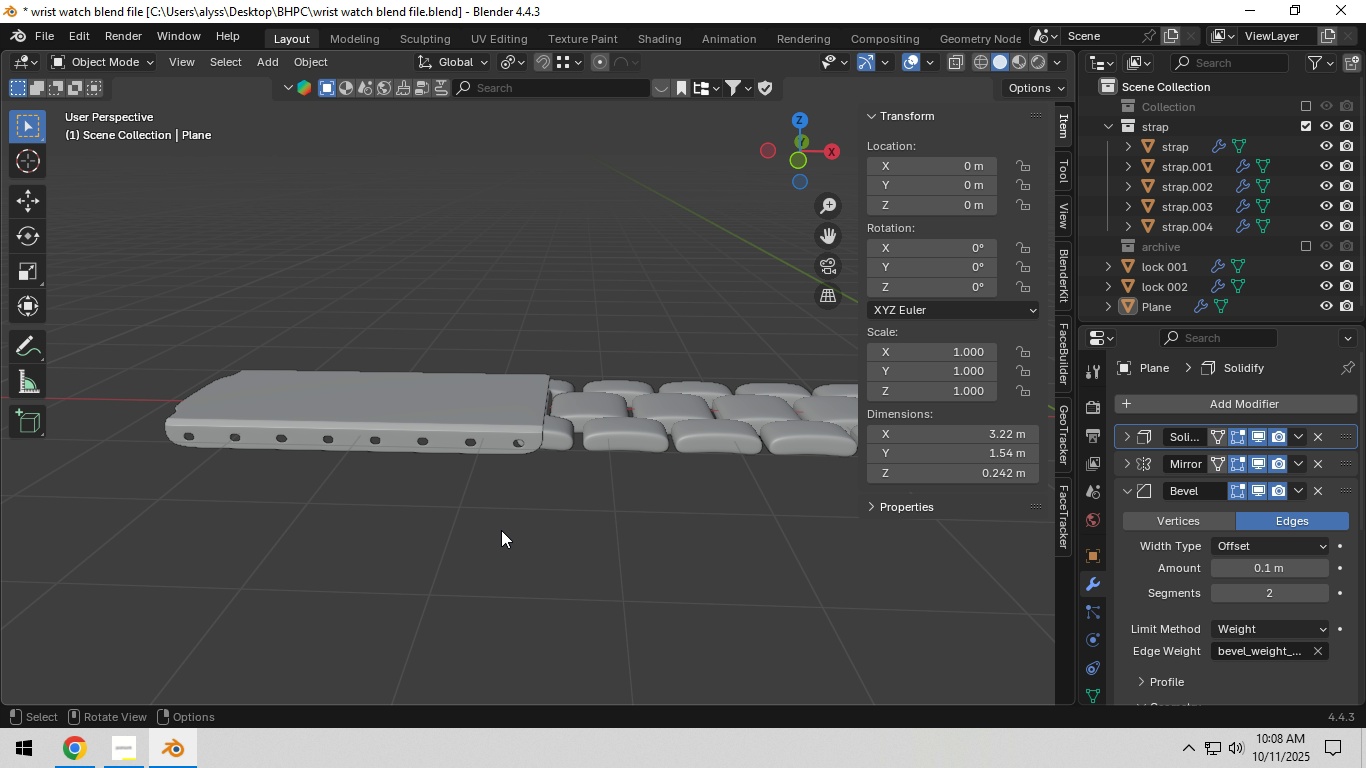 
scroll: coordinate [536, 530], scroll_direction: down, amount: 7.0
 